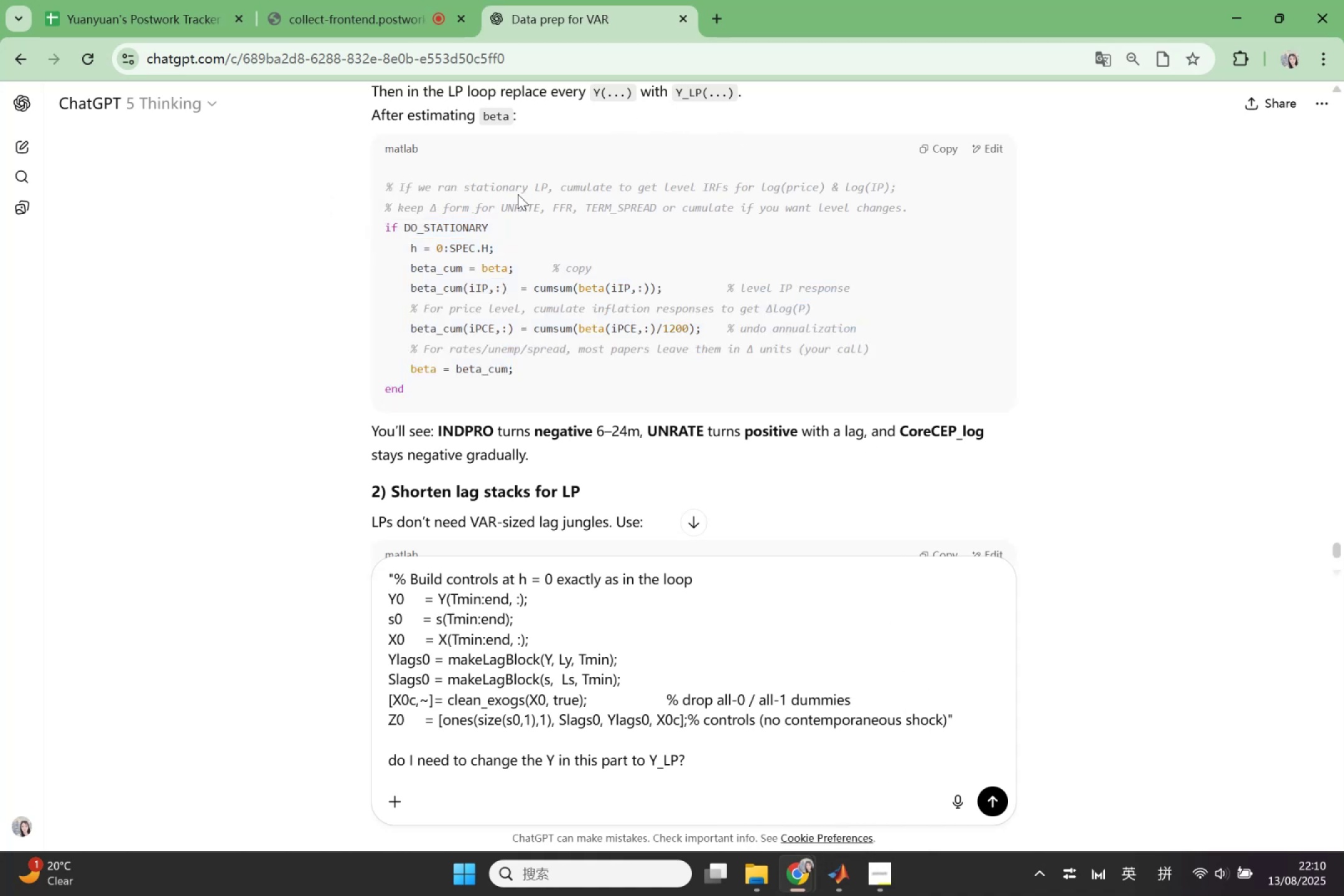 
scroll: coordinate [604, 387], scroll_direction: down, amount: 2.0
 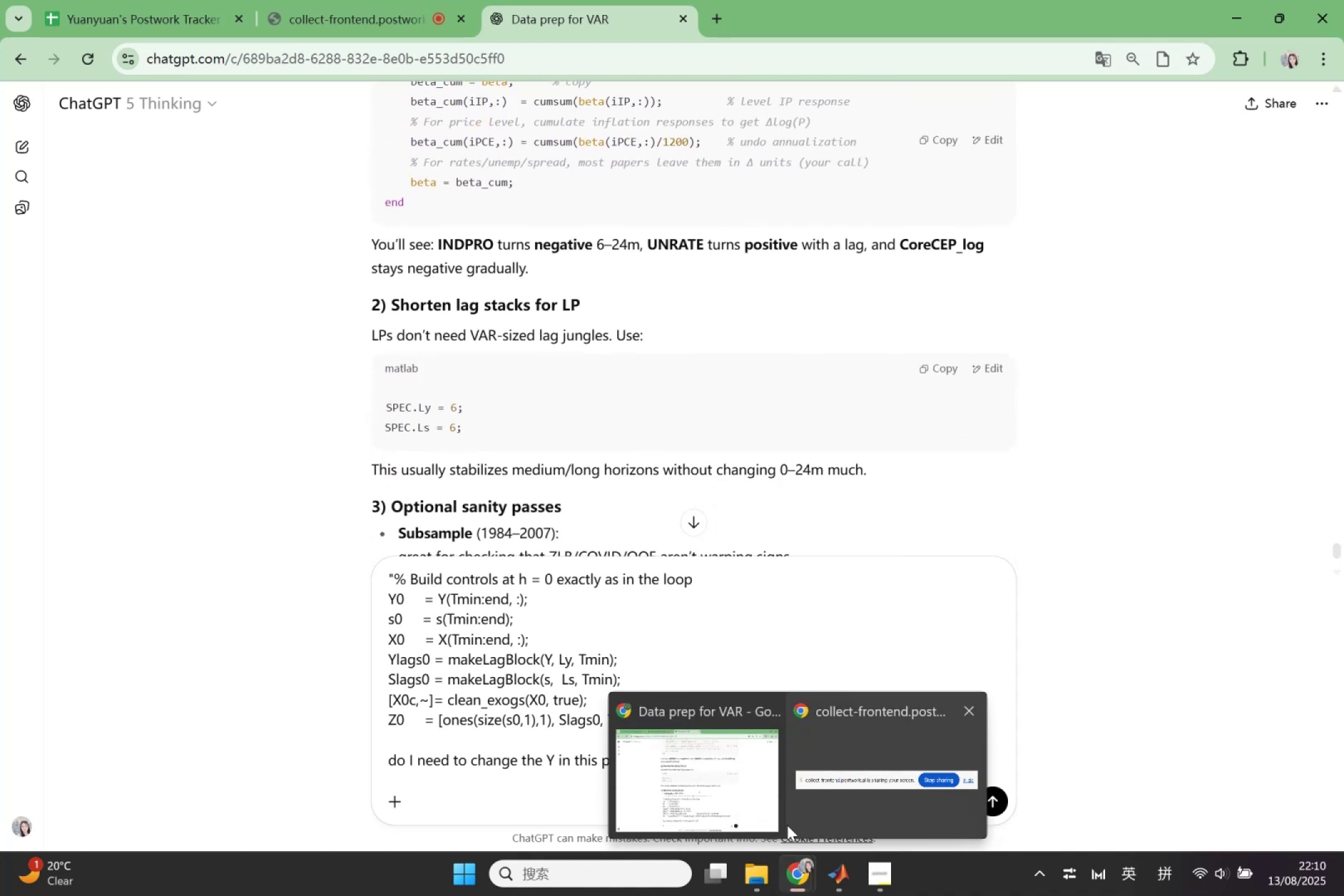 
wait(5.2)
 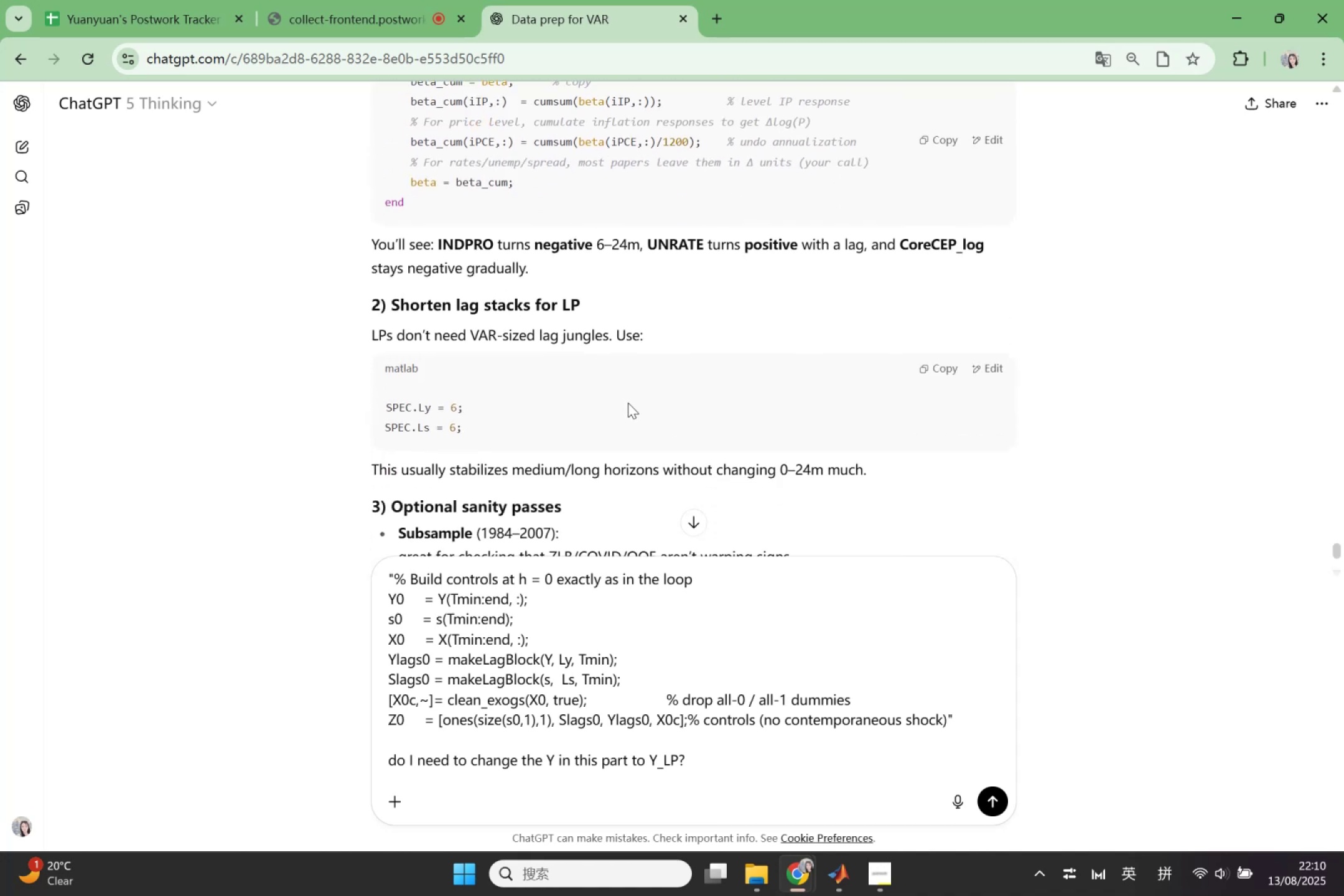 
left_click([749, 819])
 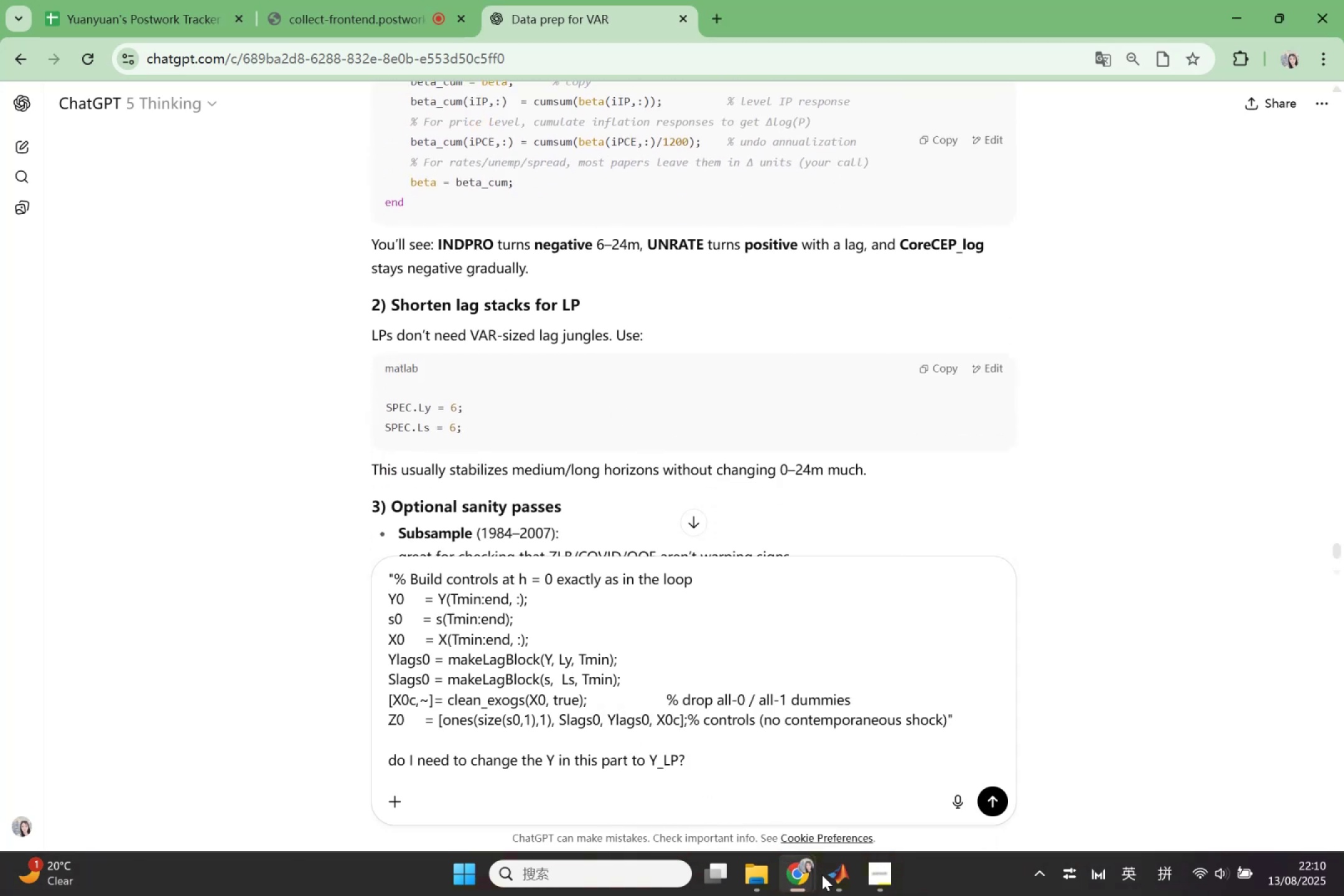 
left_click([833, 875])
 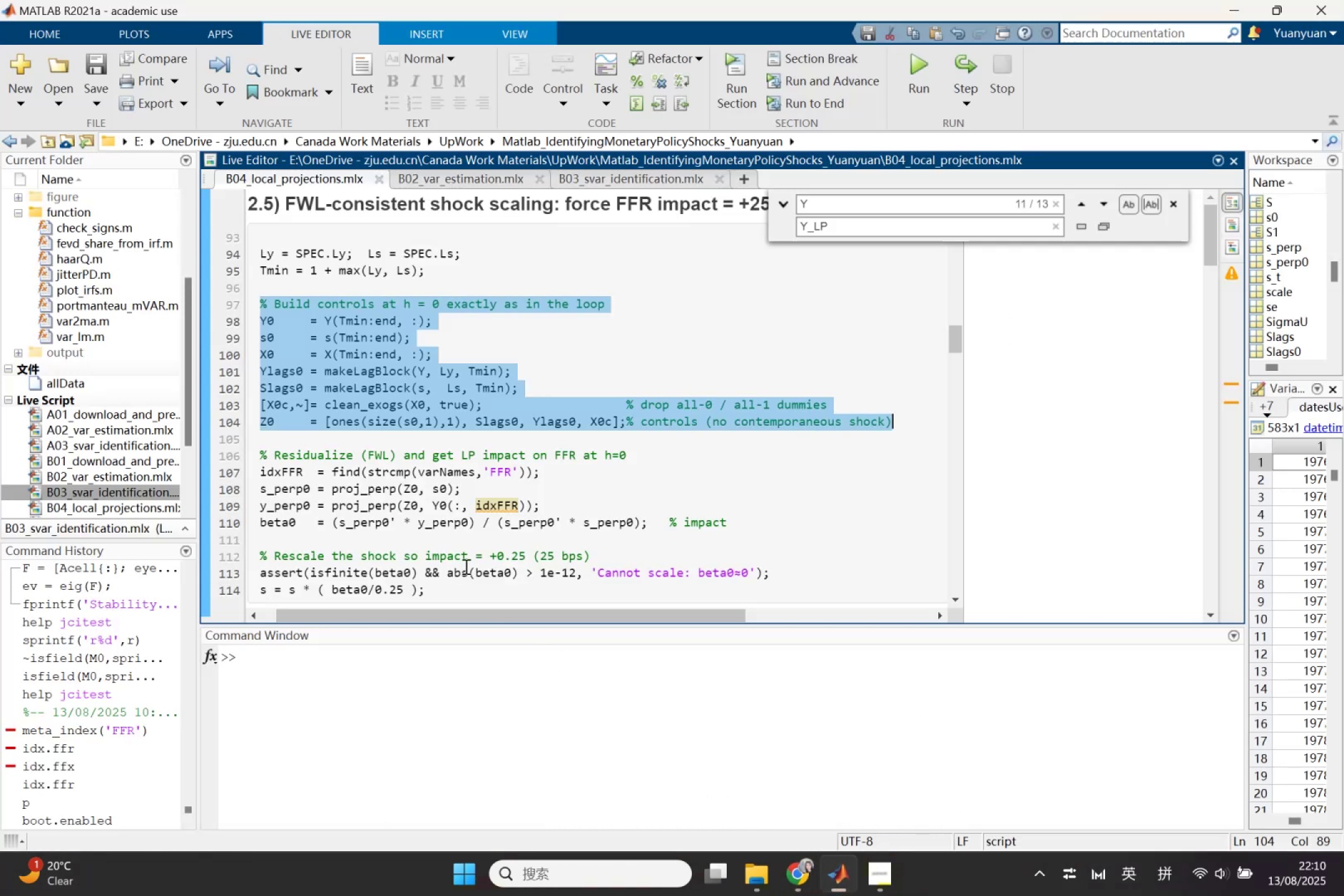 
scroll: coordinate [451, 525], scroll_direction: down, amount: 4.0
 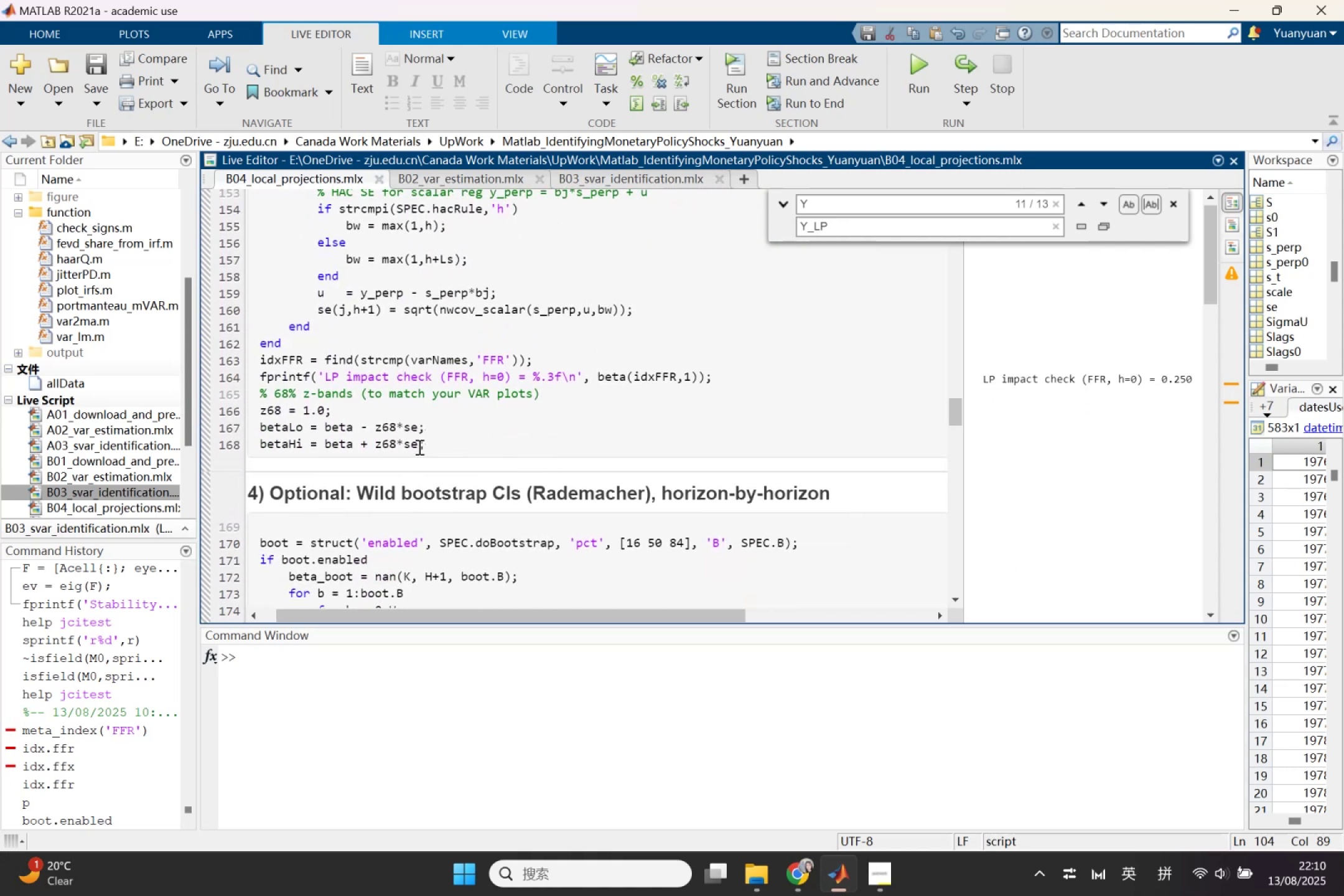 
left_click([430, 451])
 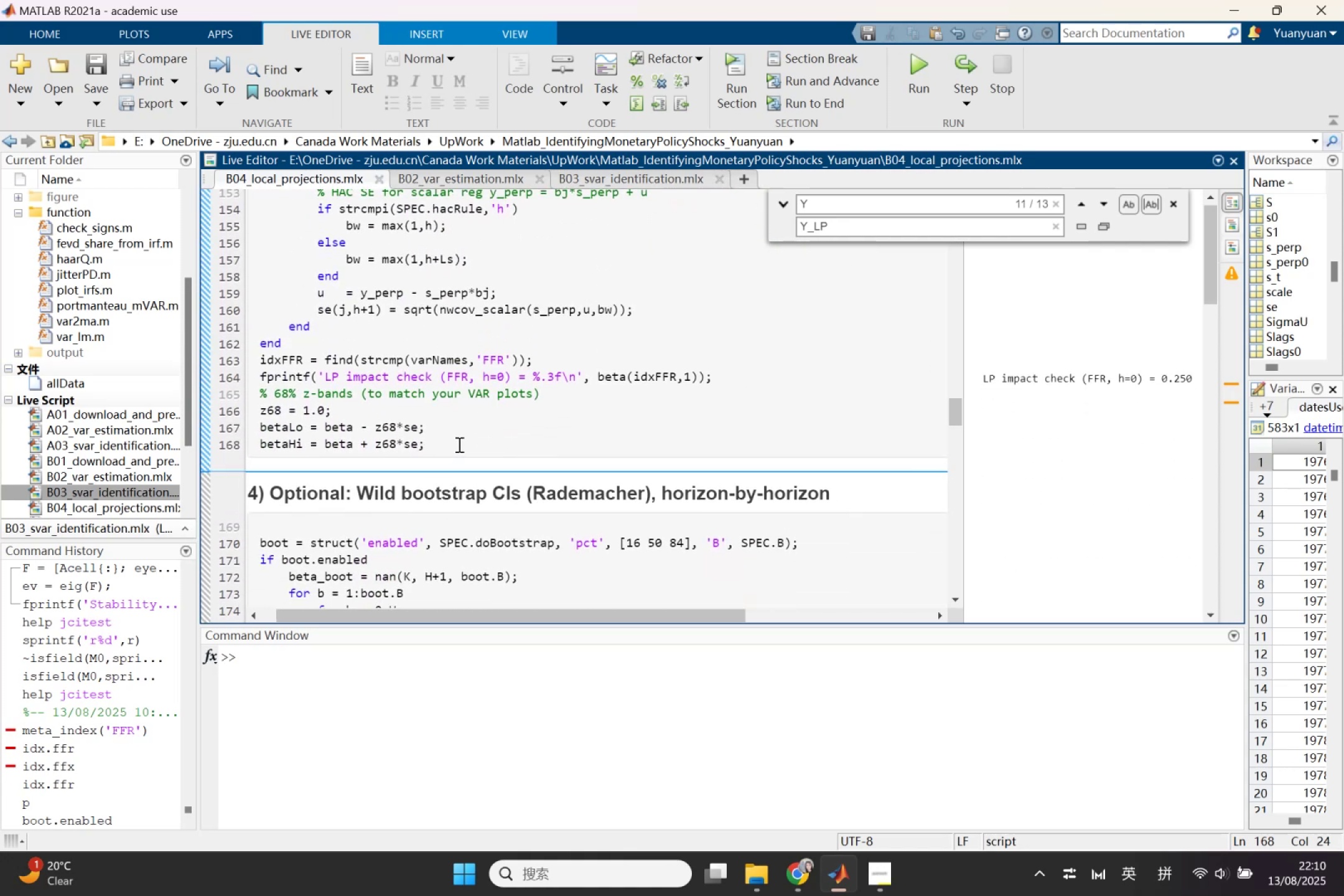 
key(Enter)
 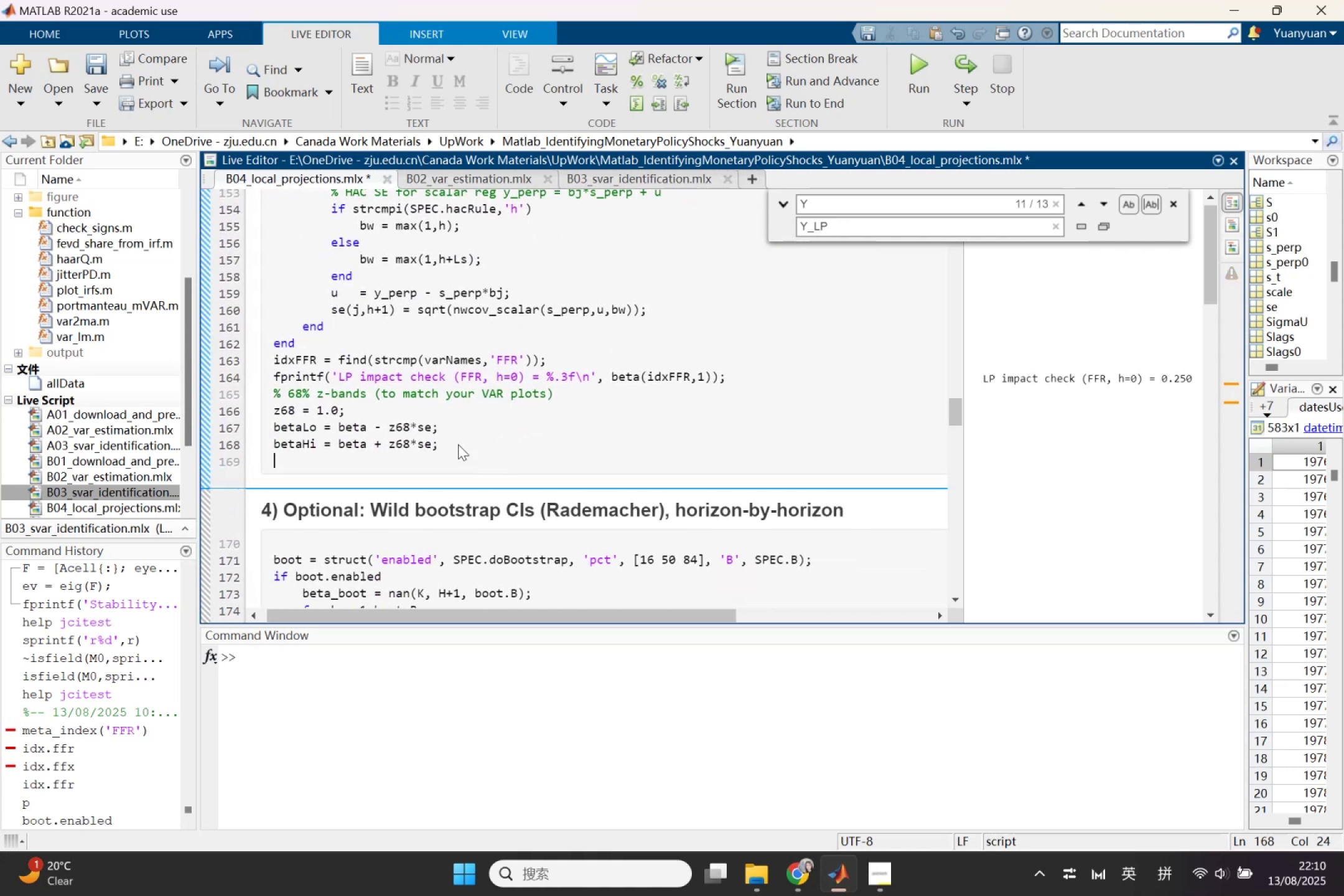 
key(Enter)
 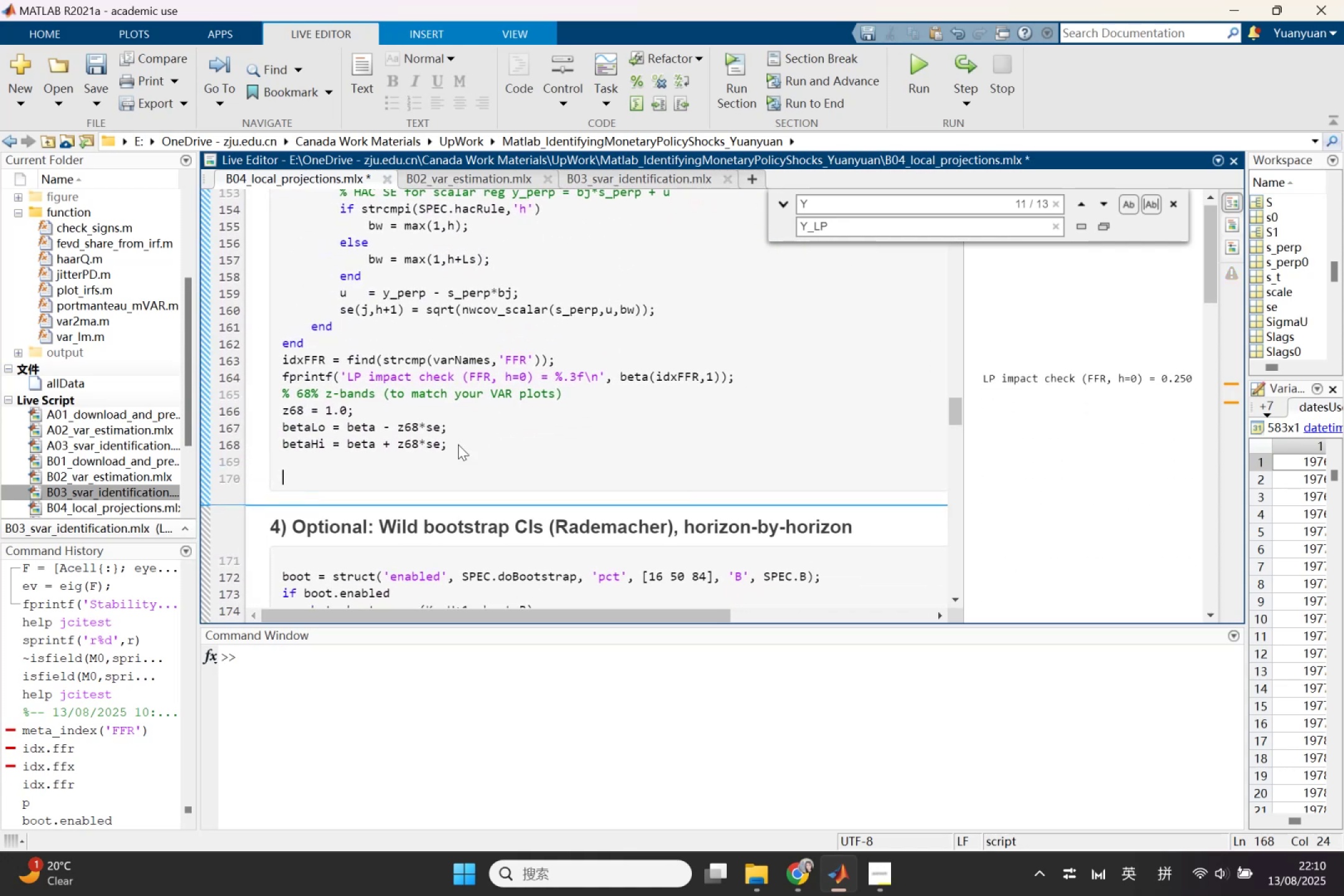 
key(Control+V)
 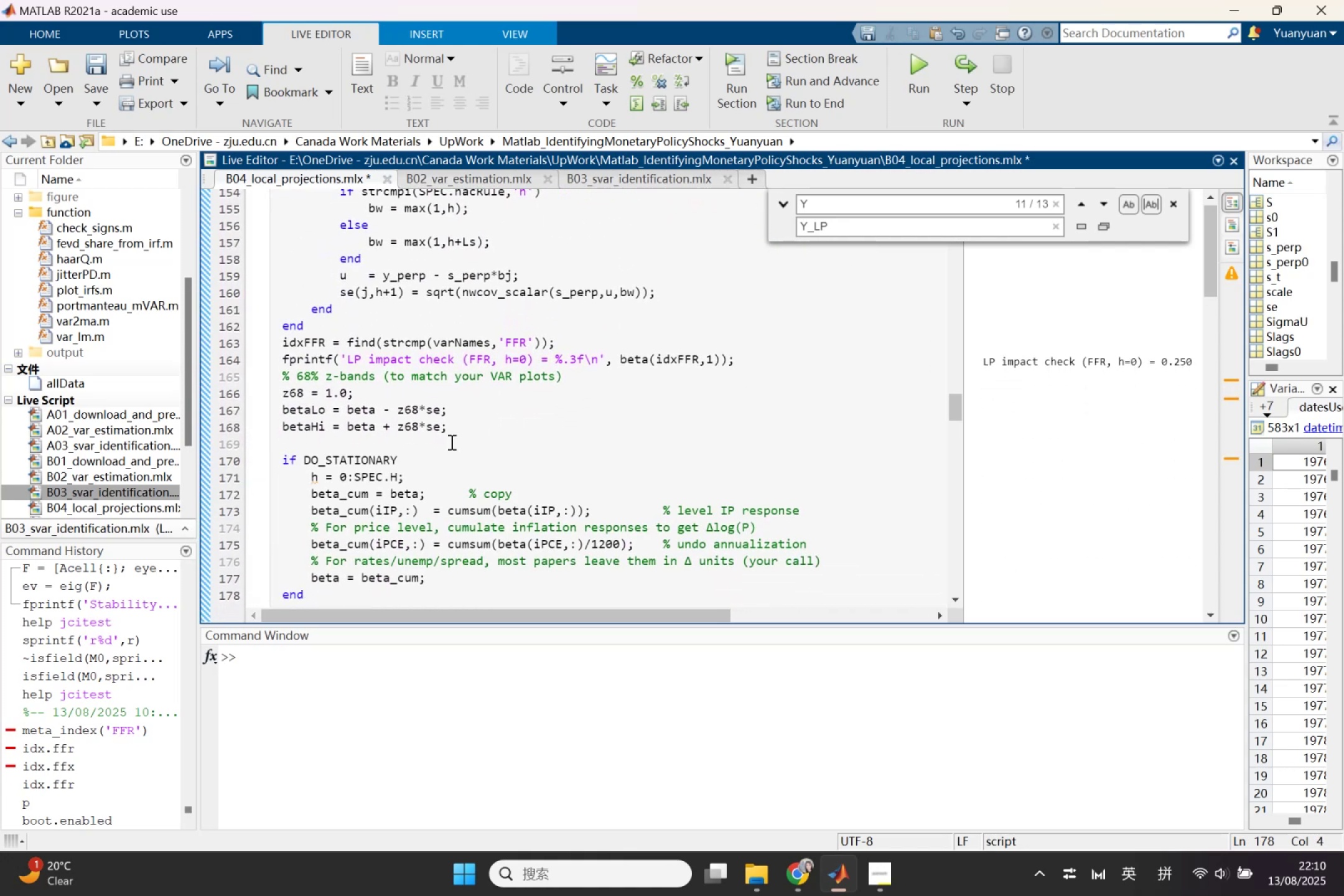 
scroll: coordinate [449, 441], scroll_direction: down, amount: 1.0
 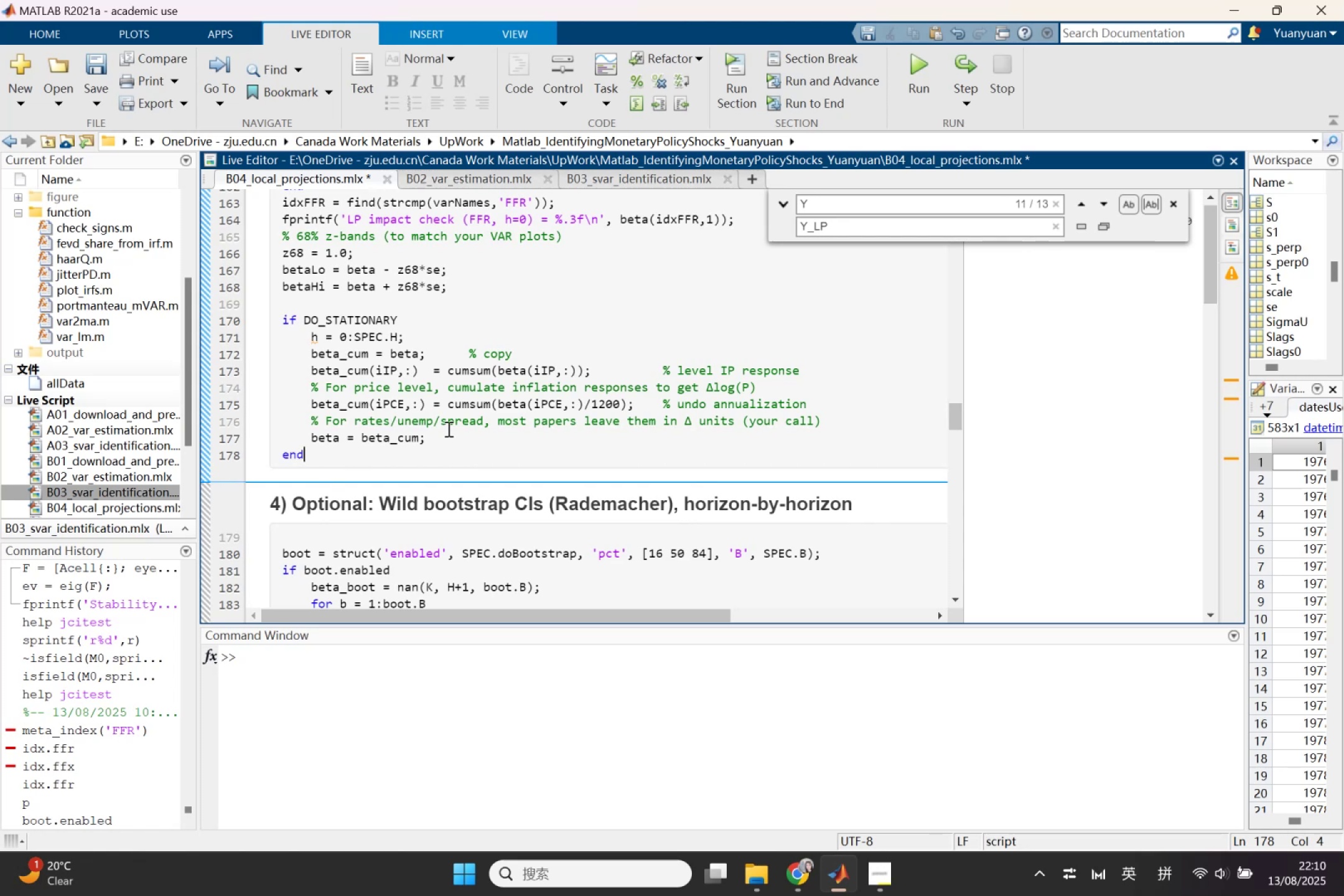 
wait(6.83)
 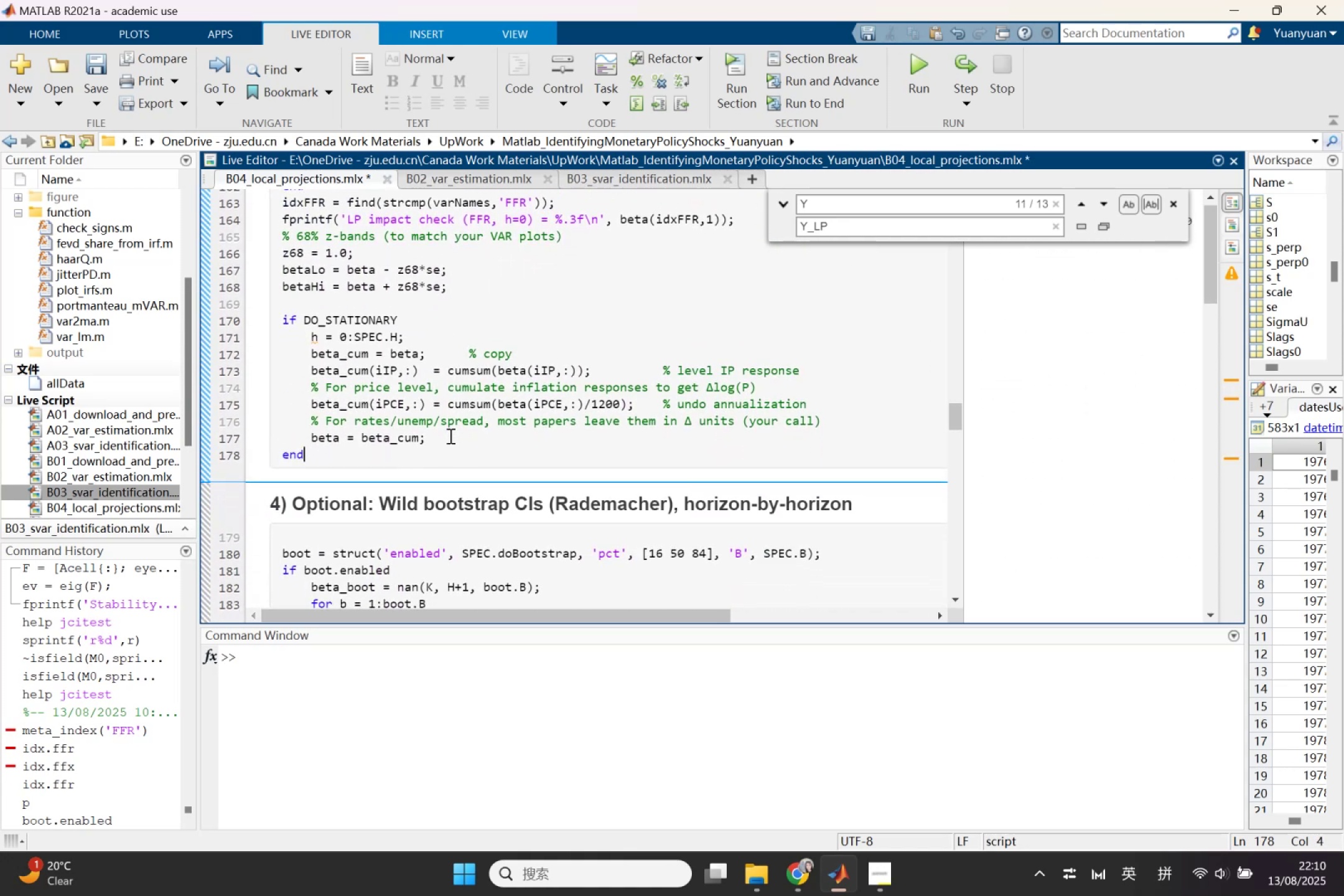 
left_click_drag(start_coordinate=[464, 0], to_coordinate=[1118, 178])
 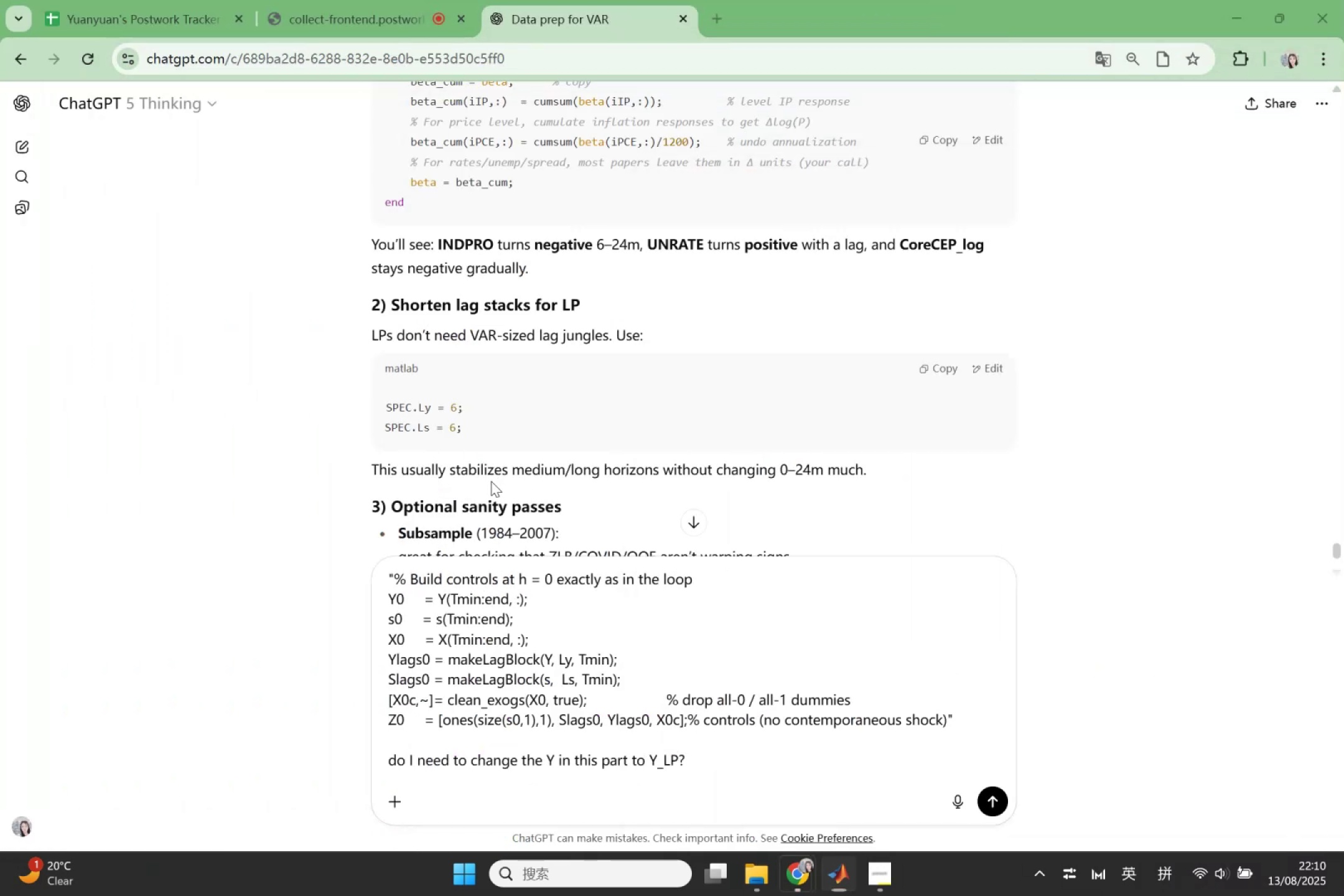 
scroll: coordinate [755, 419], scroll_direction: down, amount: 9.0
 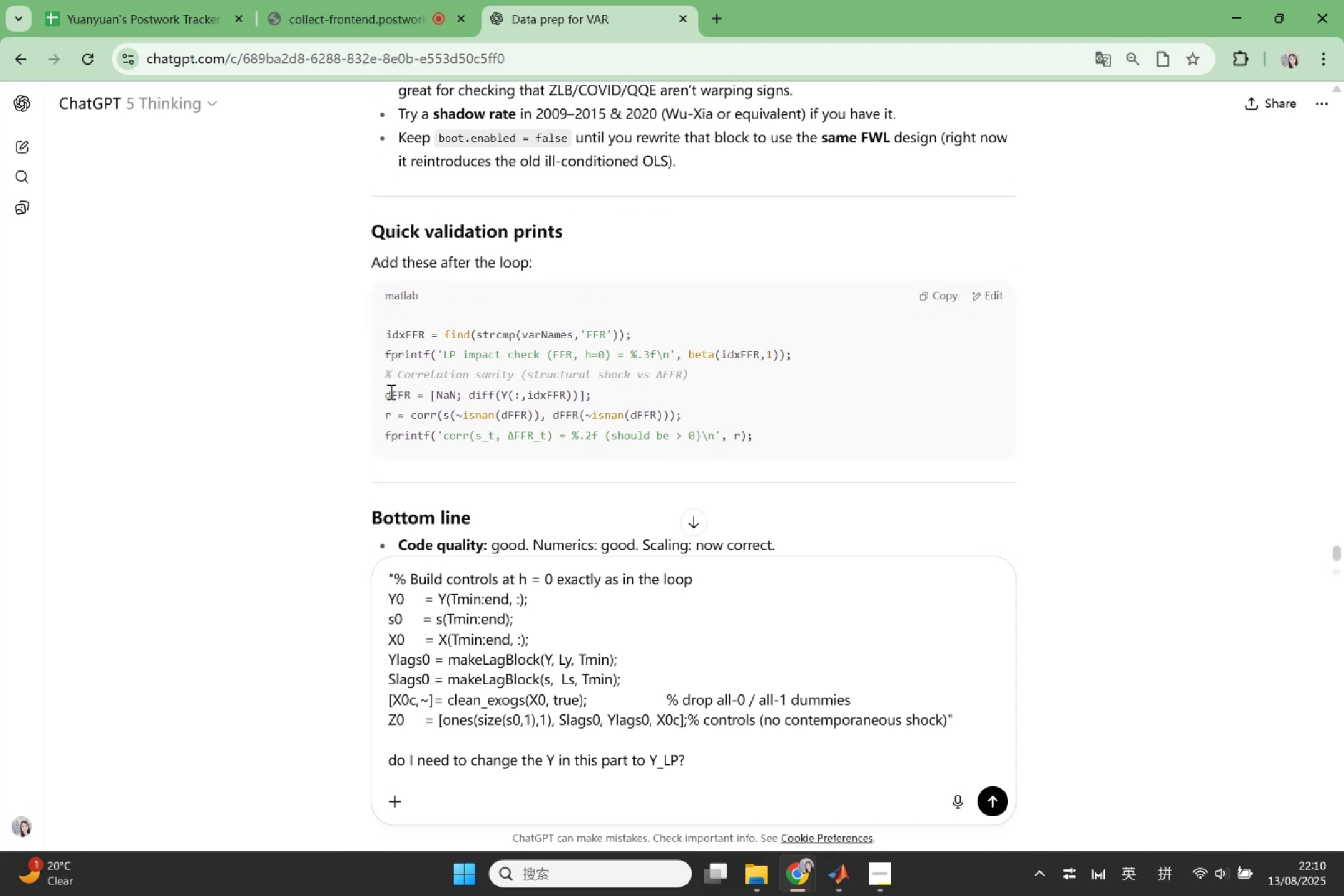 
left_click_drag(start_coordinate=[386, 391], to_coordinate=[849, 433])
 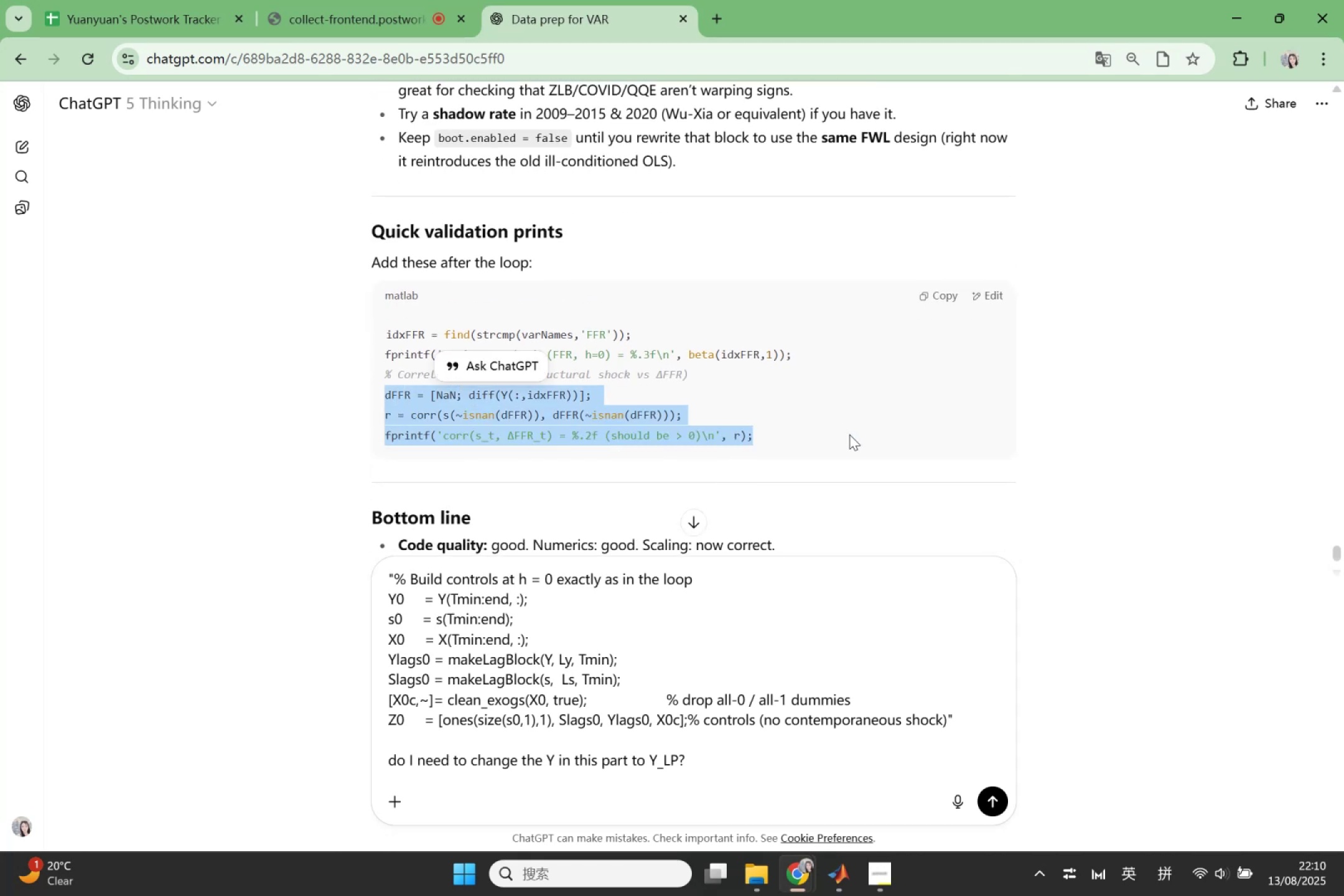 
key(Control+C)
 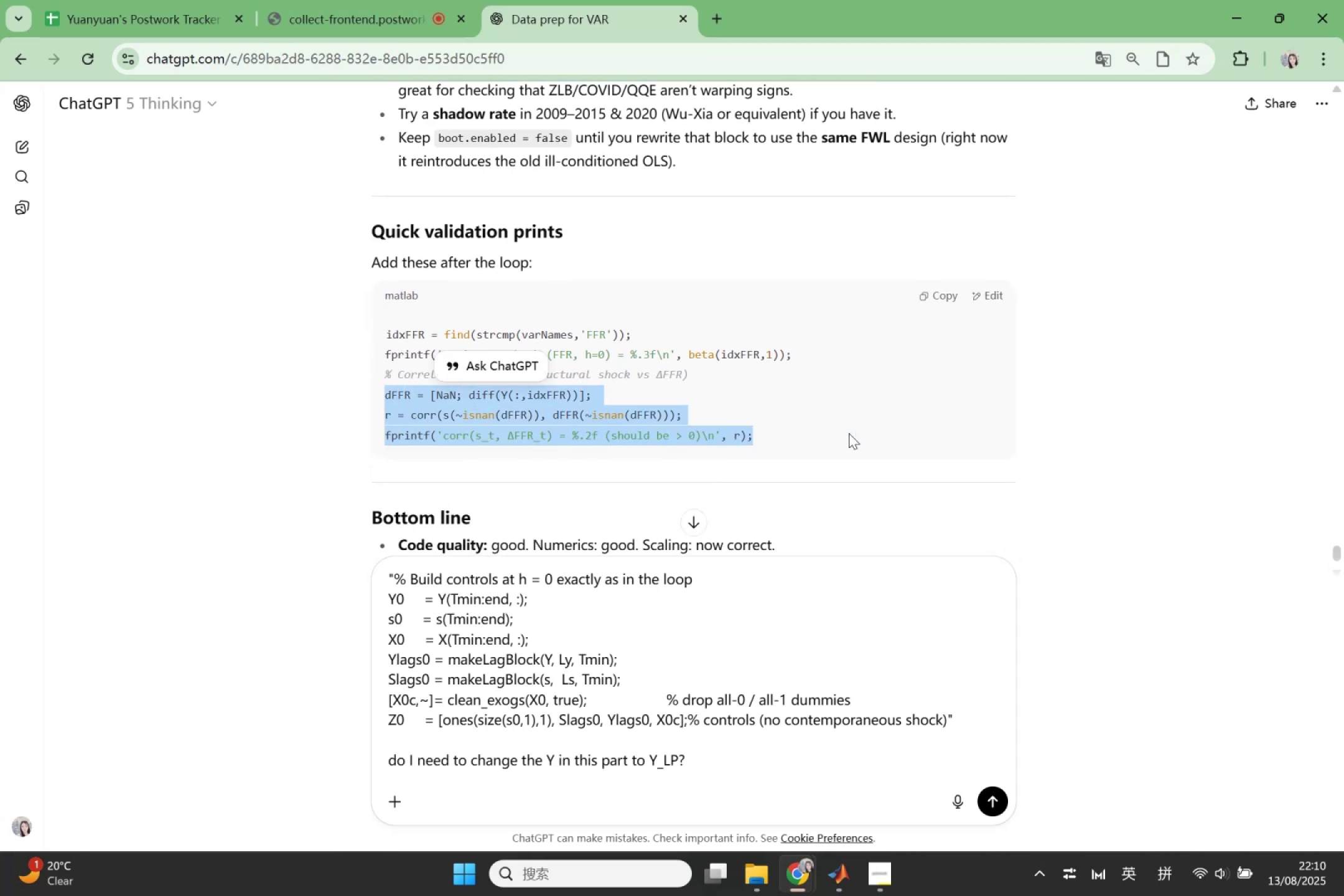 
scroll: coordinate [849, 435], scroll_direction: down, amount: 2.0
 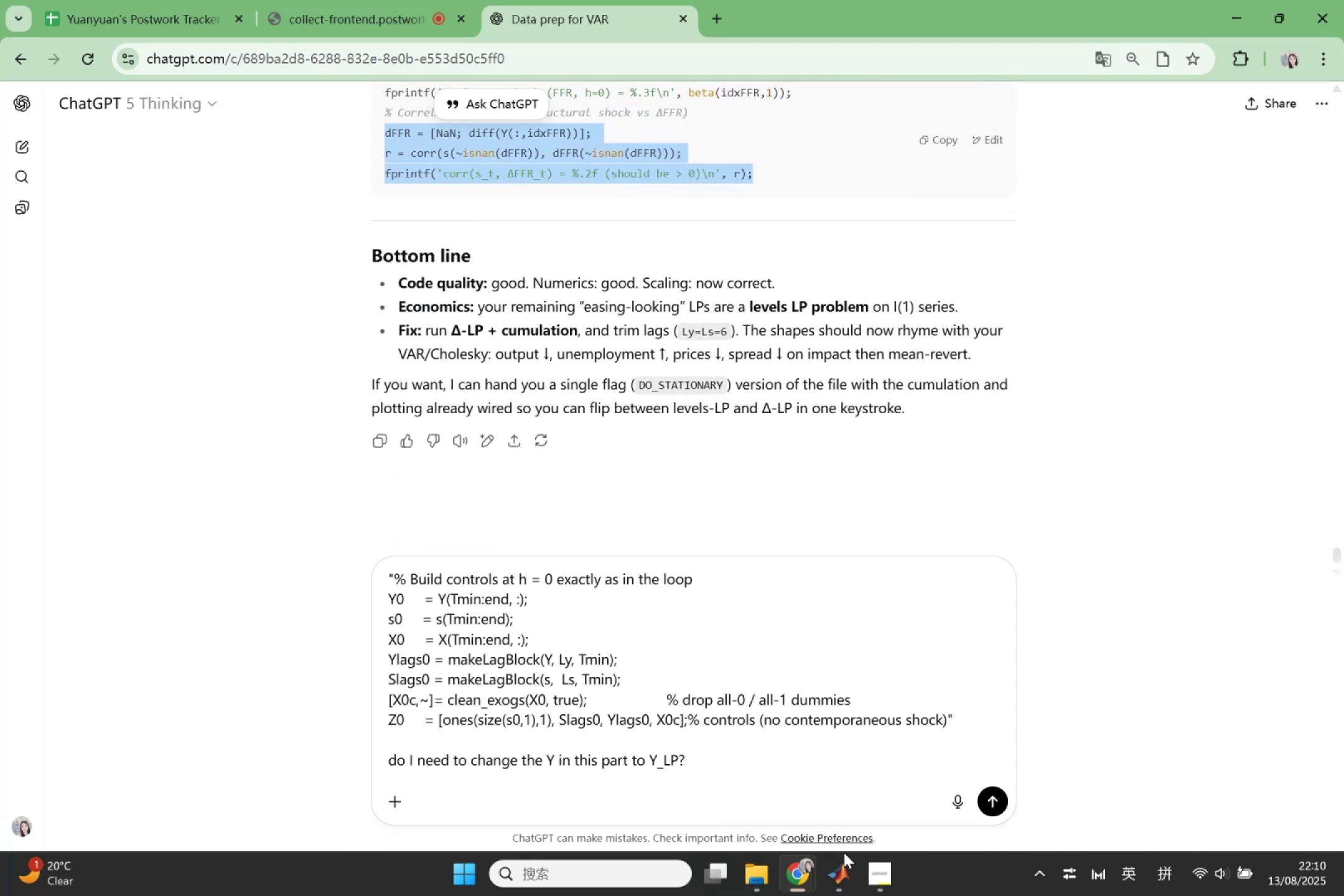 
left_click([868, 877])
 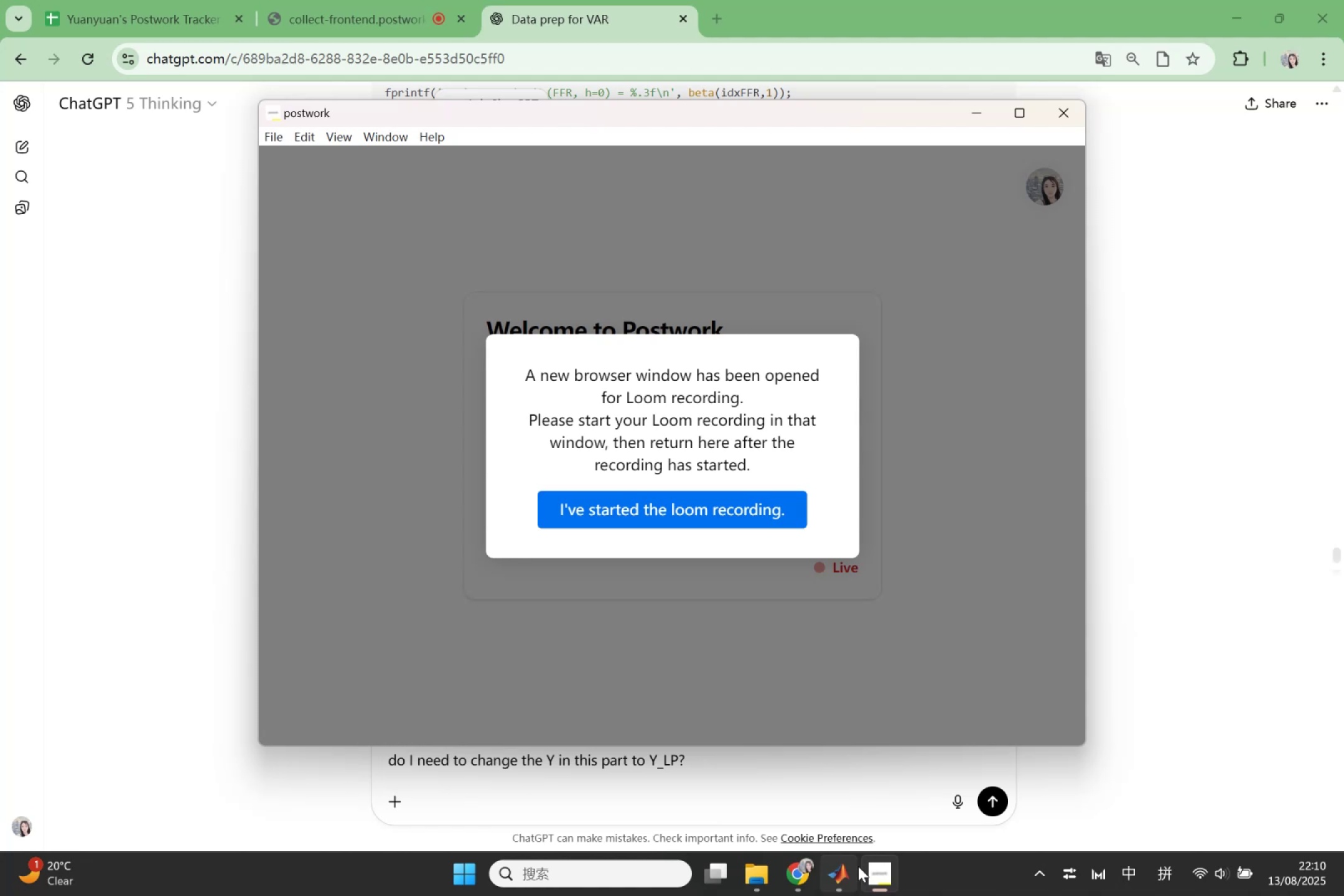 
left_click([864, 869])
 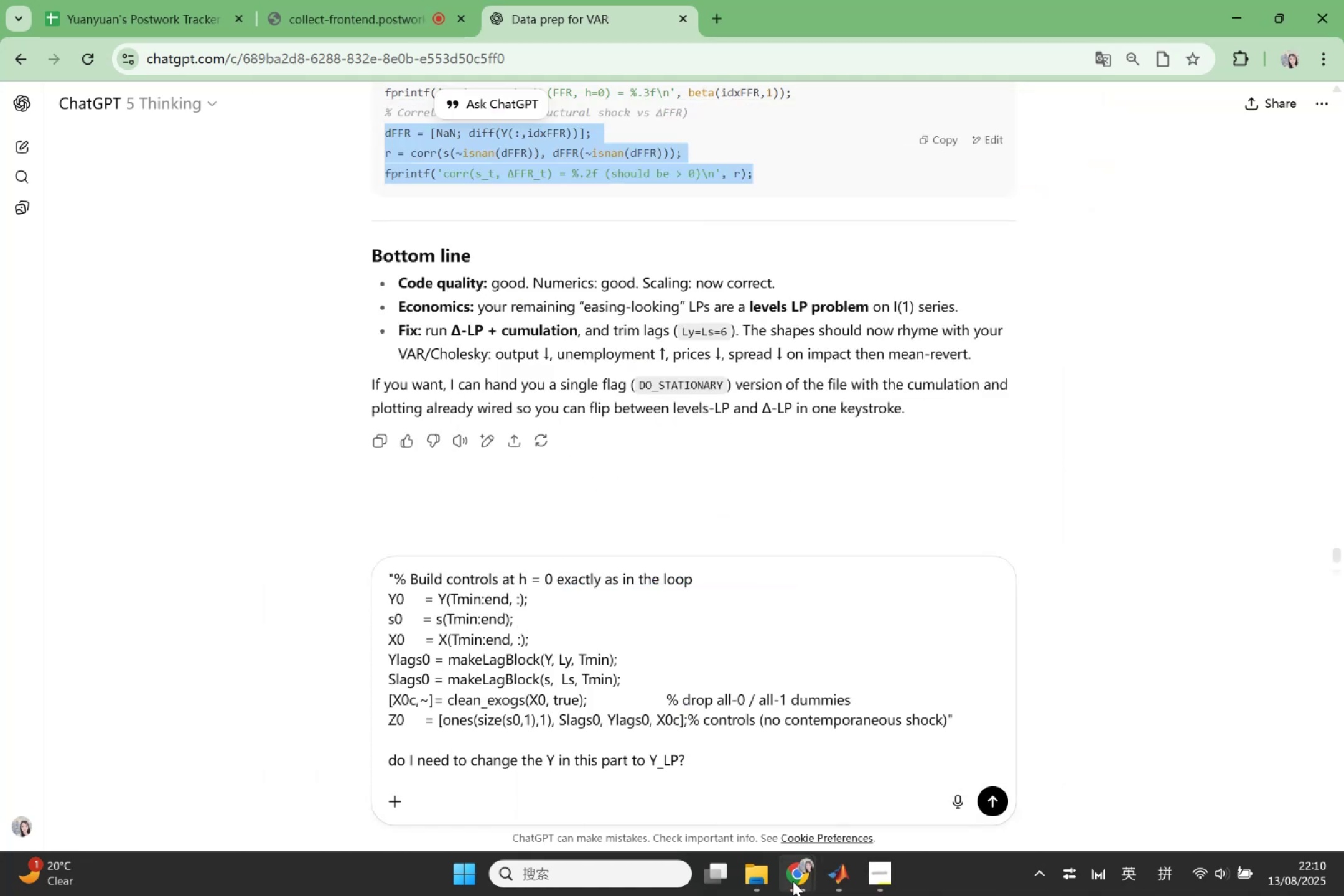 
left_click([790, 881])
 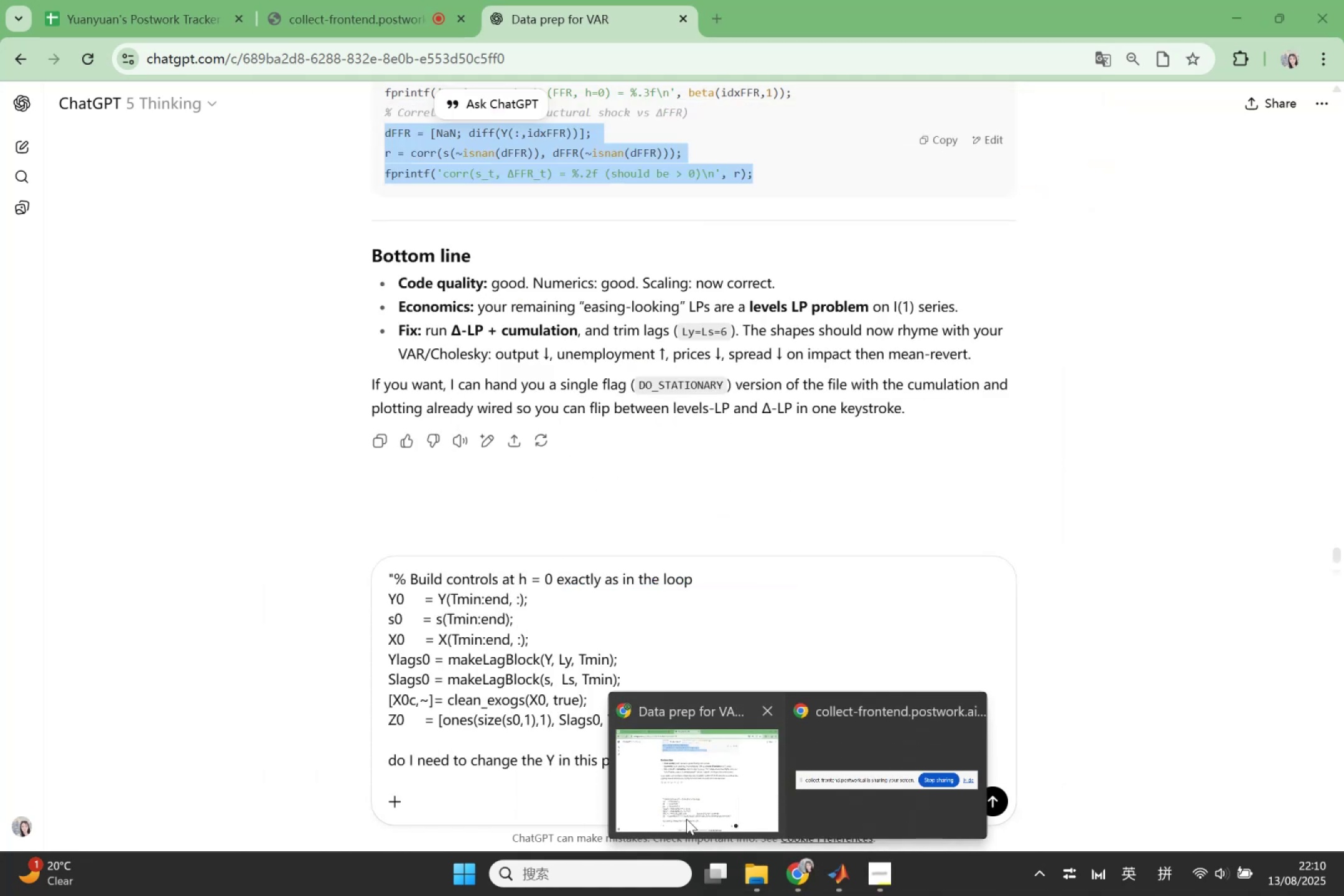 
left_click([686, 819])
 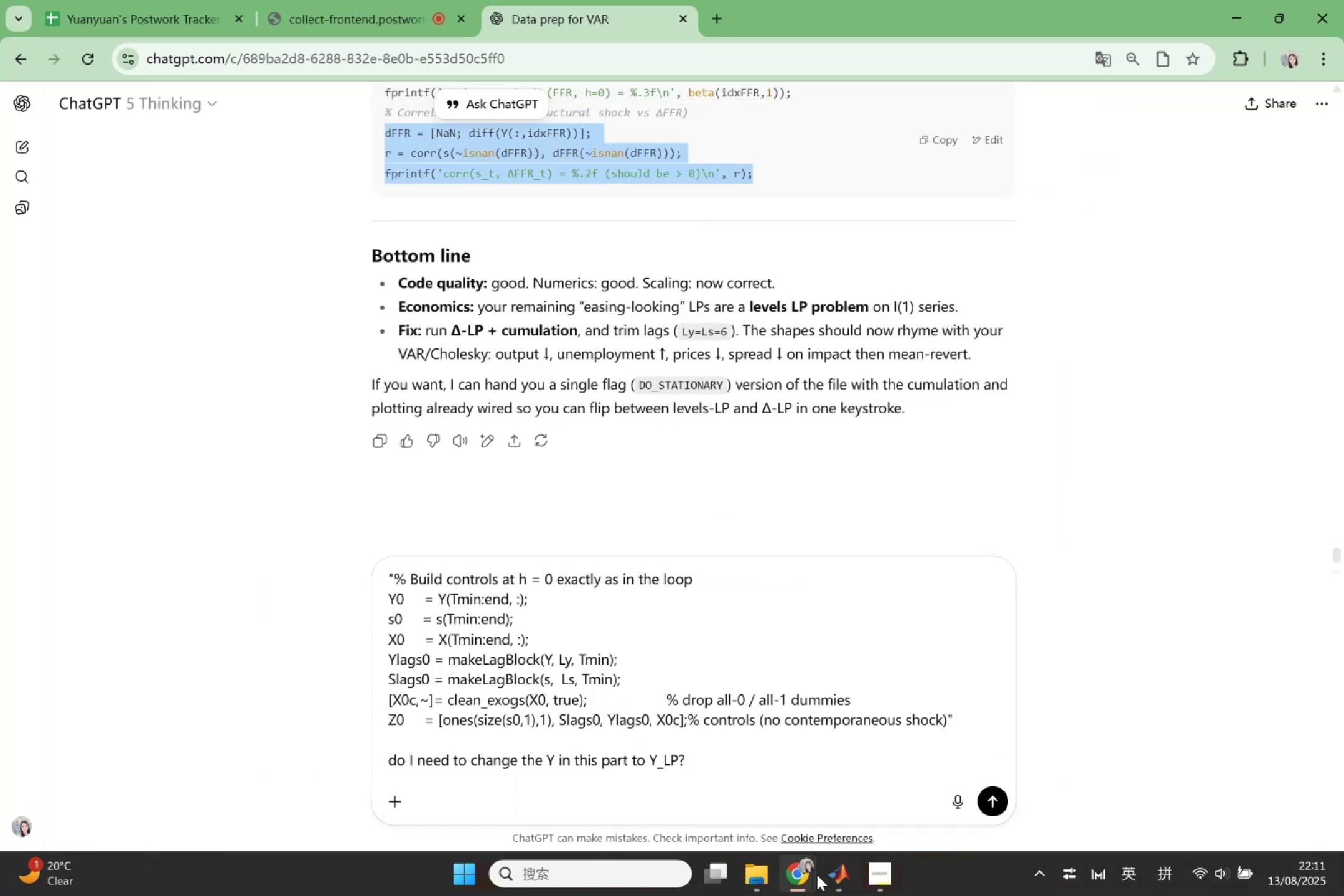 
left_click([834, 875])
 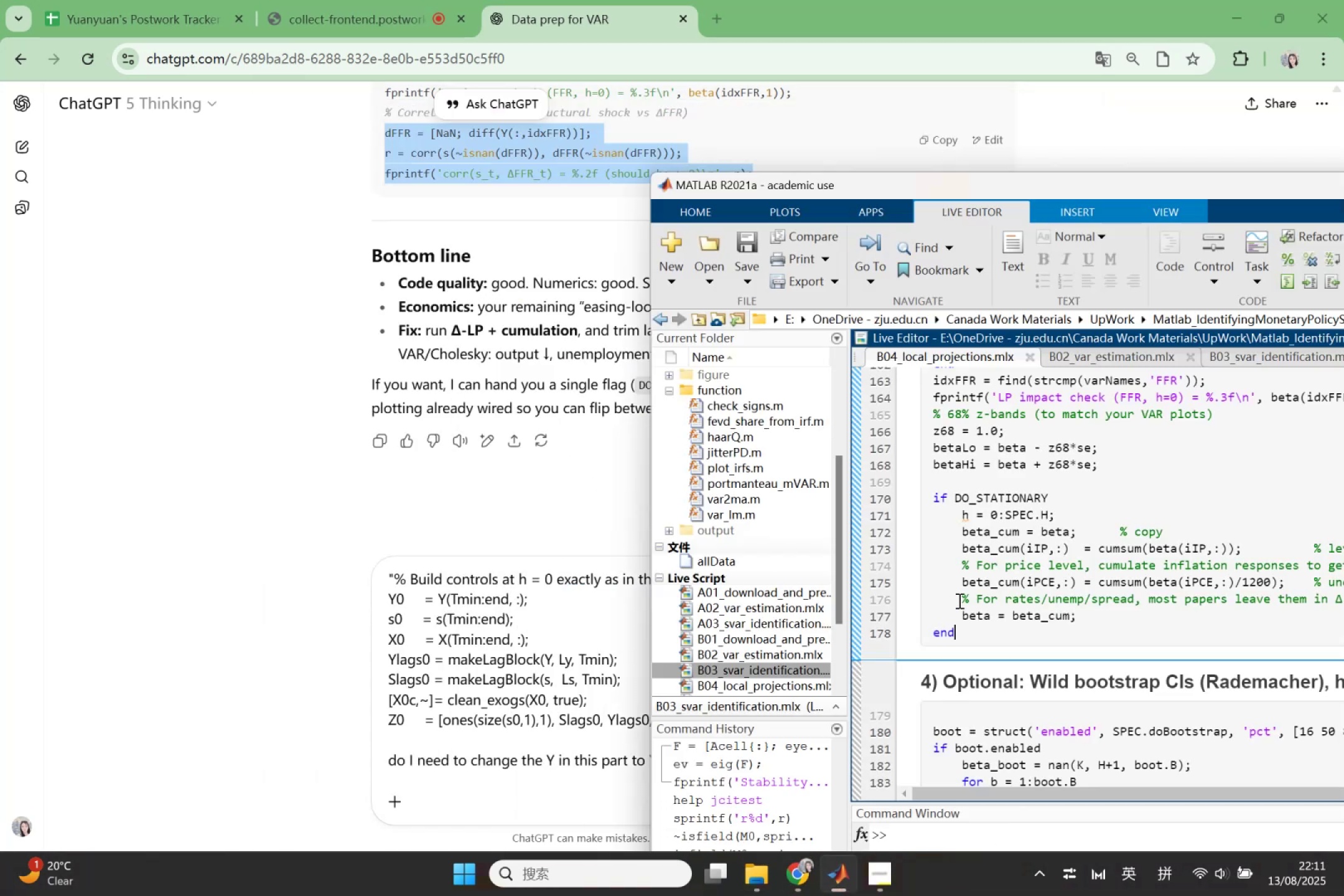 
scroll: coordinate [964, 605], scroll_direction: down, amount: 1.0
 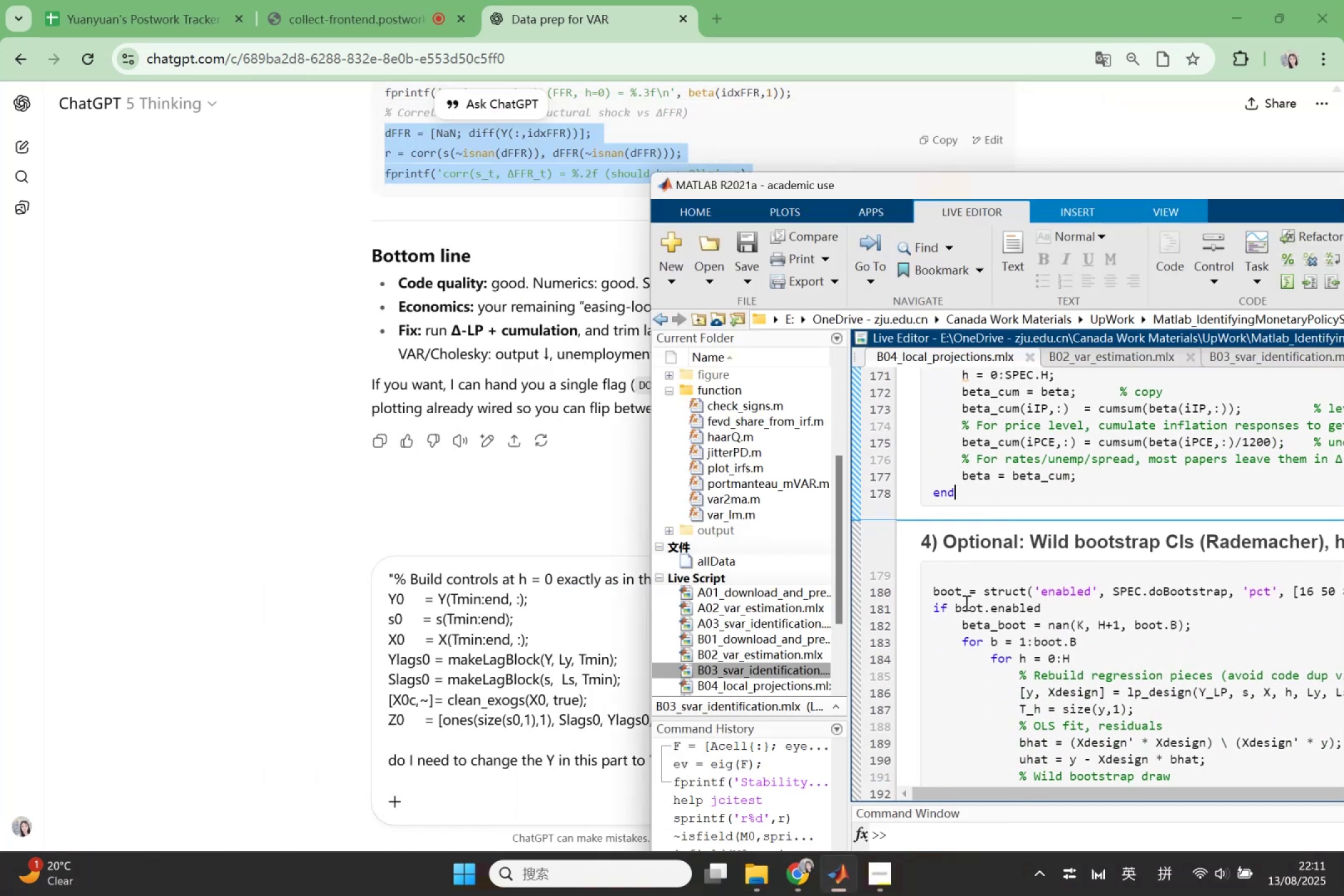 
scroll: coordinate [964, 549], scroll_direction: up, amount: 2.0
 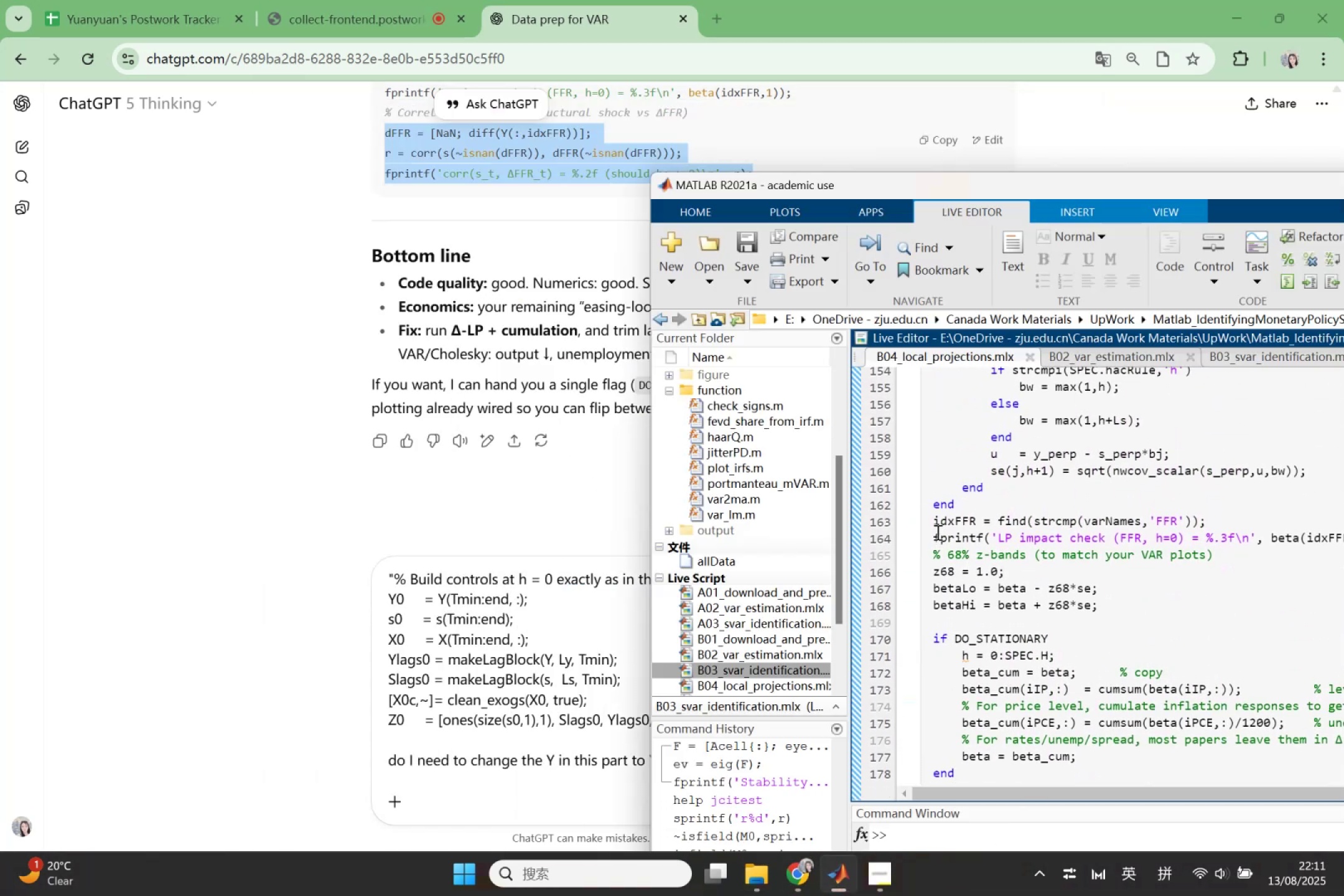 
left_click_drag(start_coordinate=[935, 526], to_coordinate=[1343, 539])
 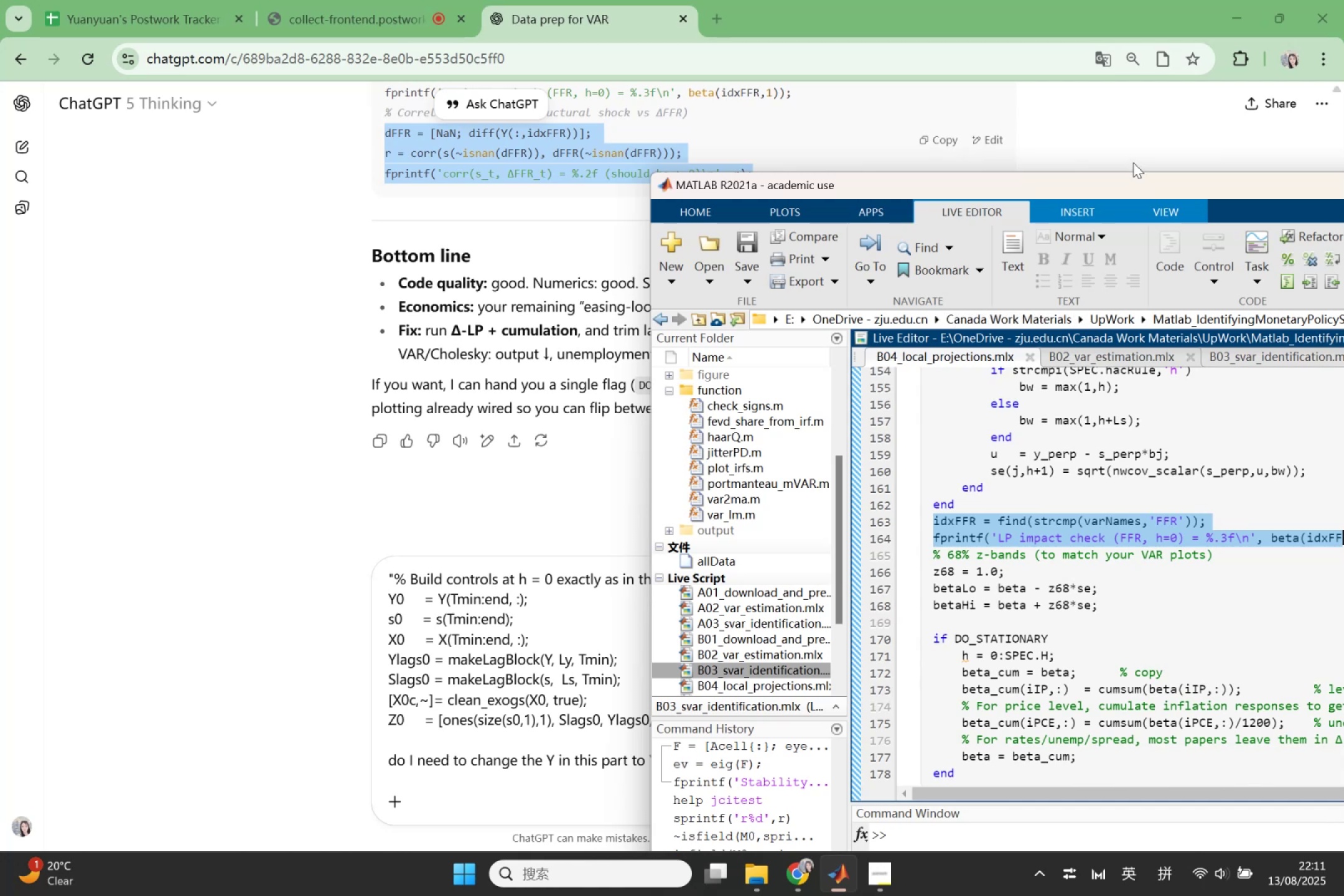 
left_click_drag(start_coordinate=[1123, 187], to_coordinate=[808, 223])
 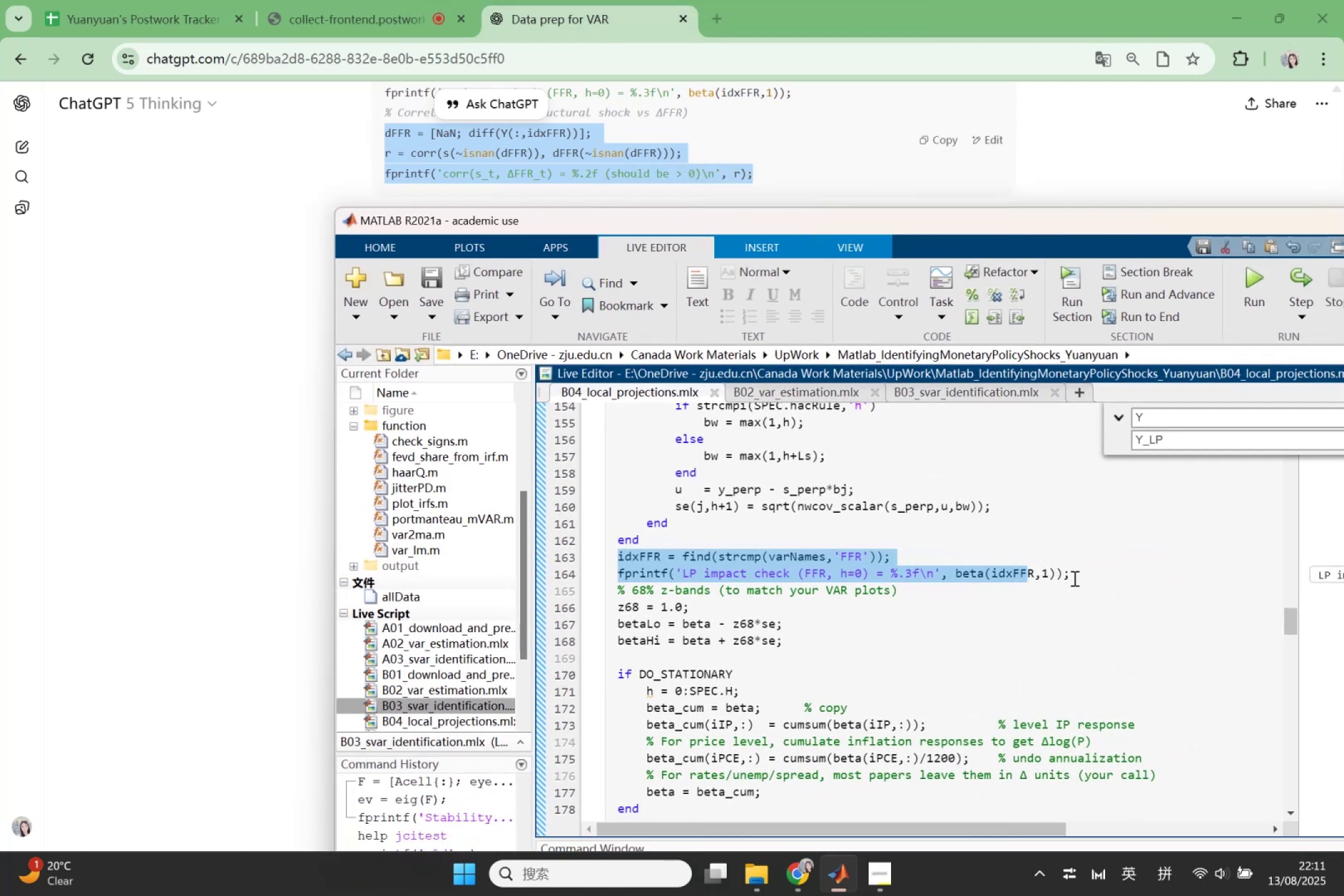 
left_click([1103, 577])
 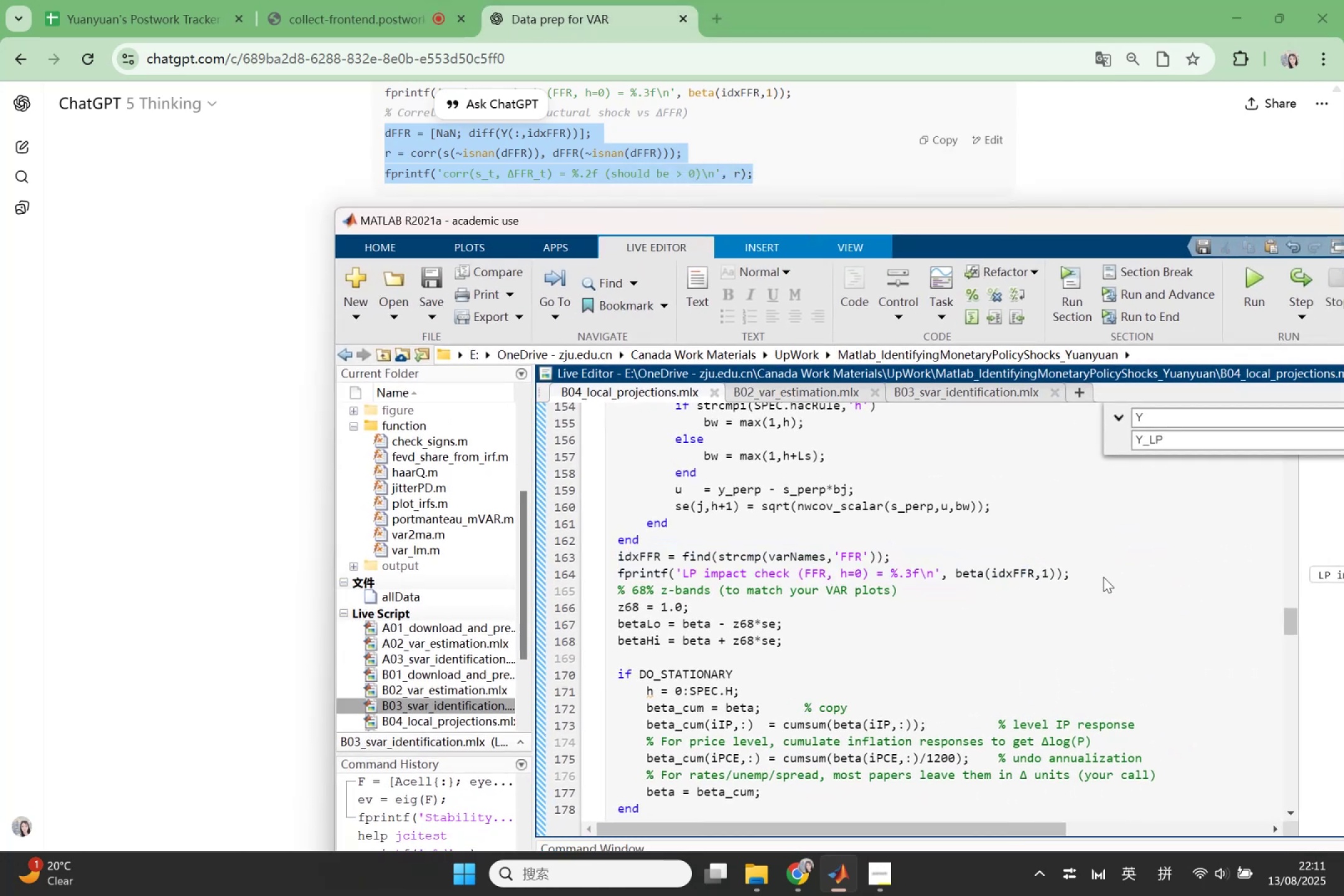 
key(Enter)
 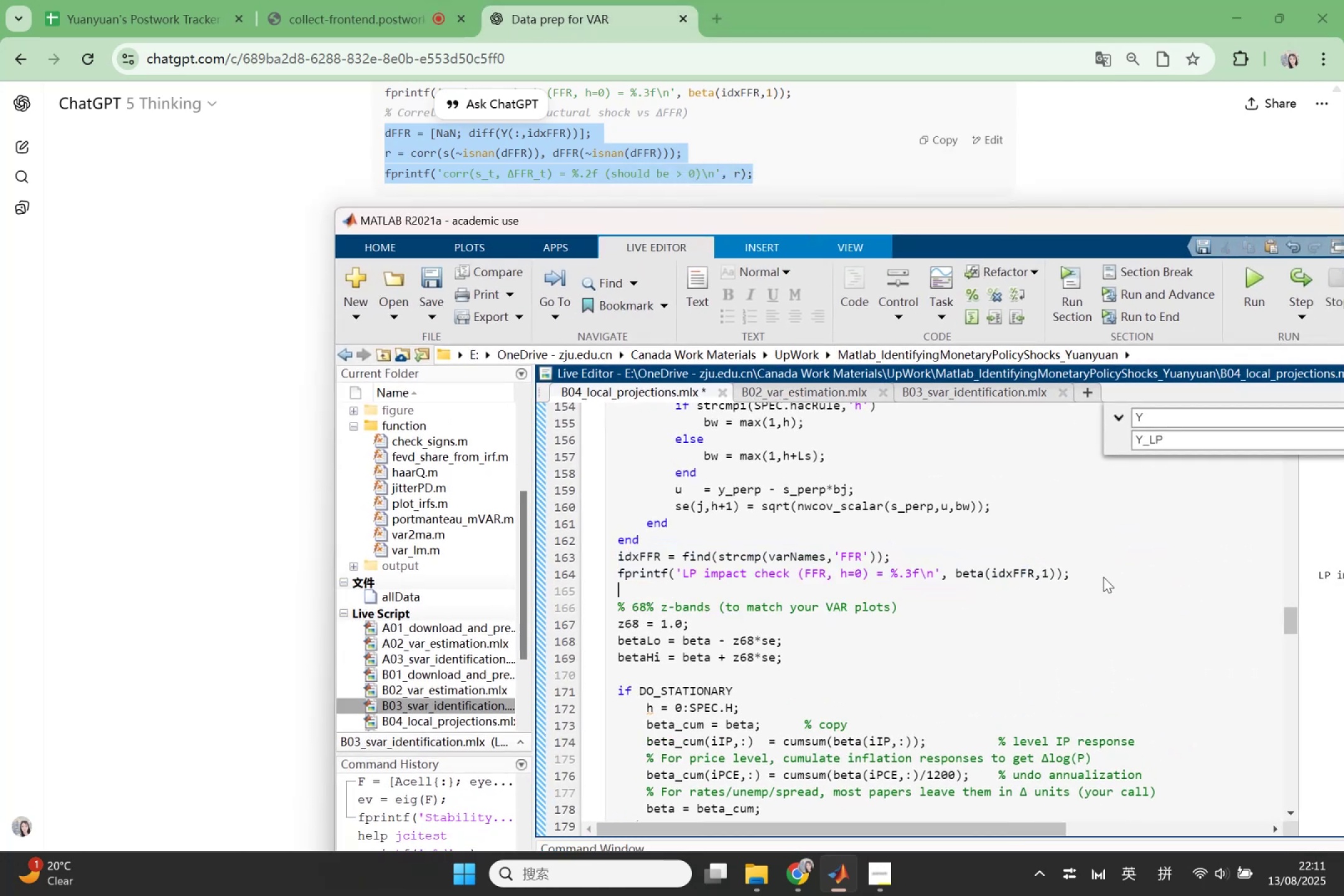 
key(Control+V)
 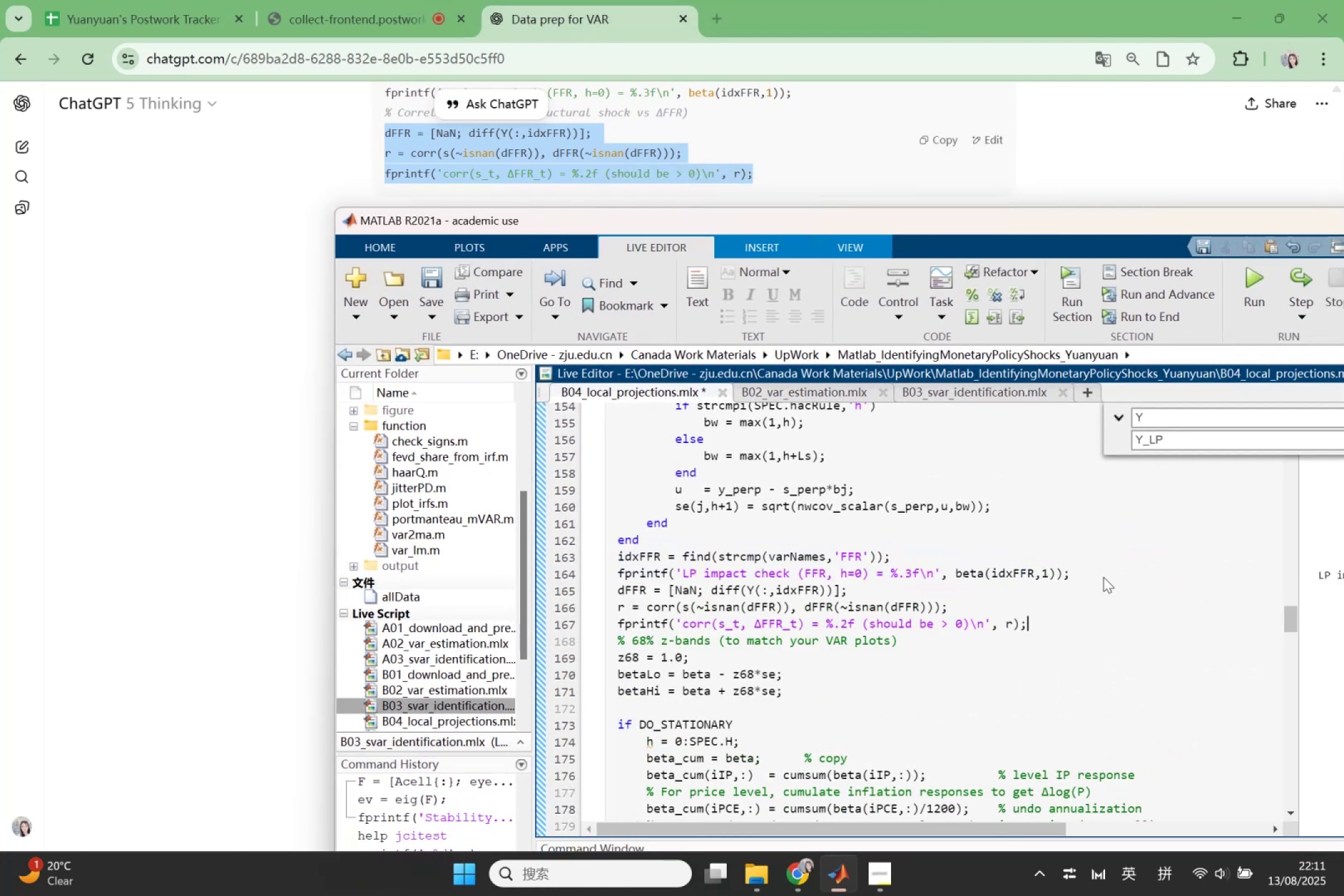 
scroll: coordinate [1103, 577], scroll_direction: down, amount: 1.0
 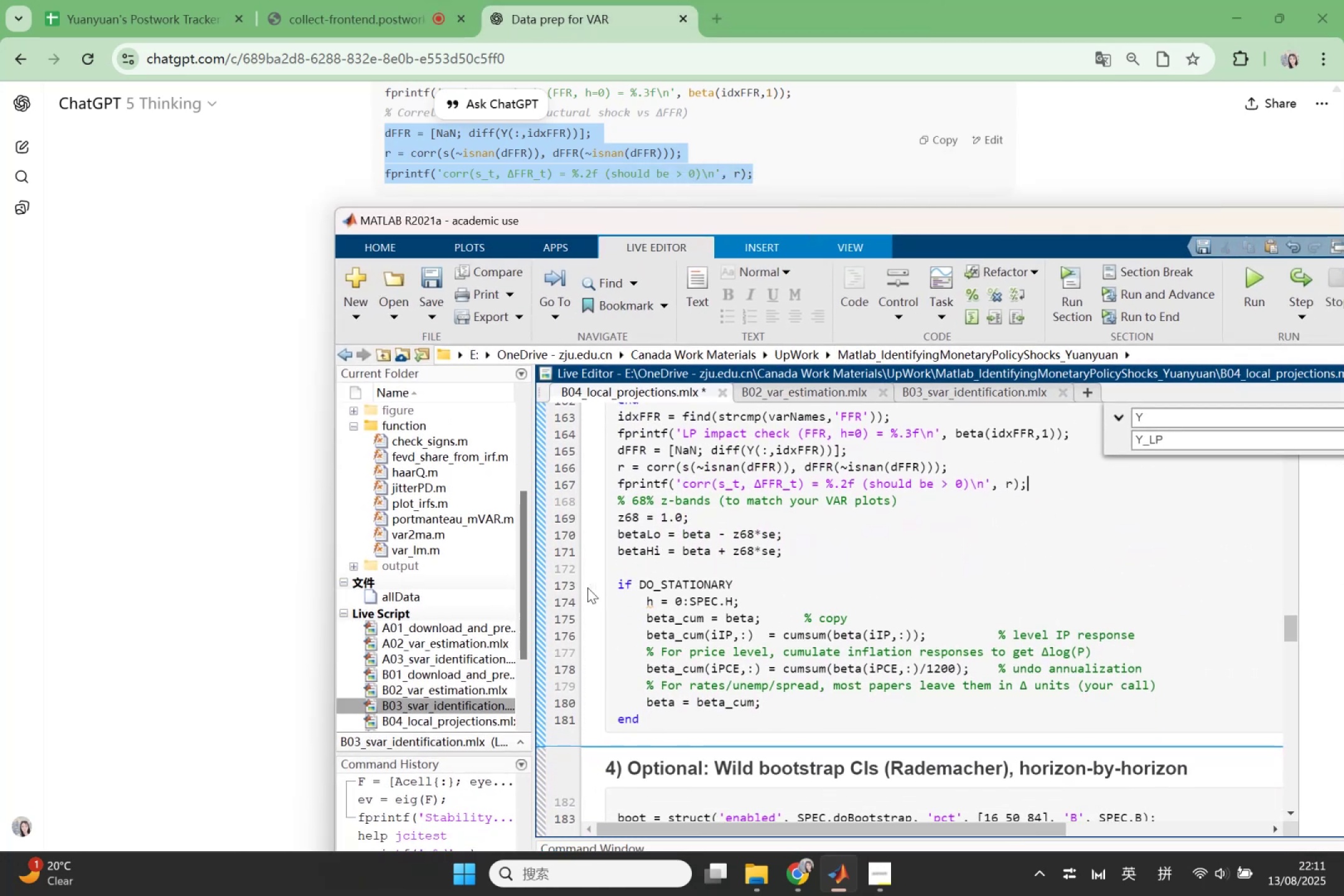 
left_click_drag(start_coordinate=[615, 579], to_coordinate=[656, 718])
 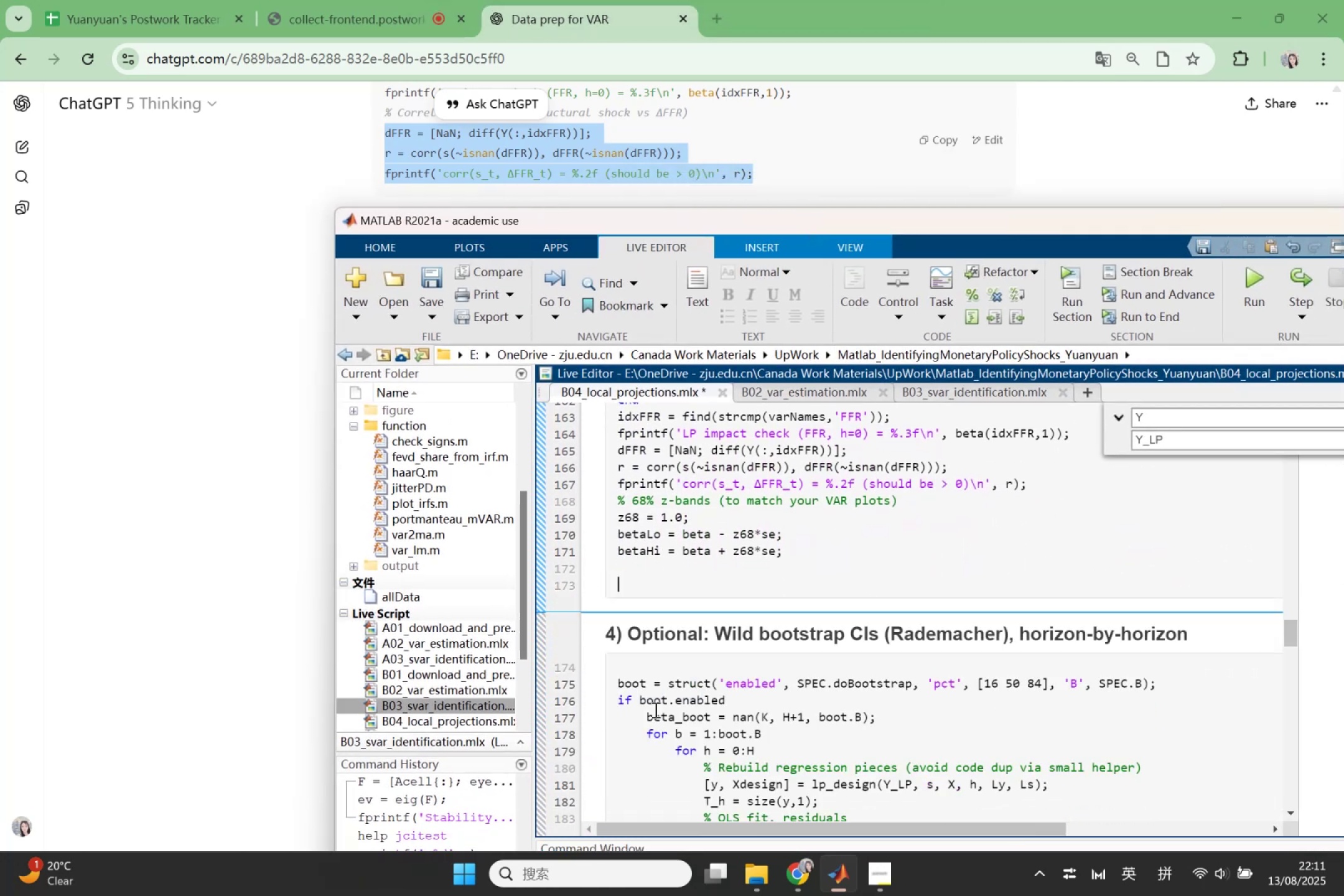 
key(Control+X)
 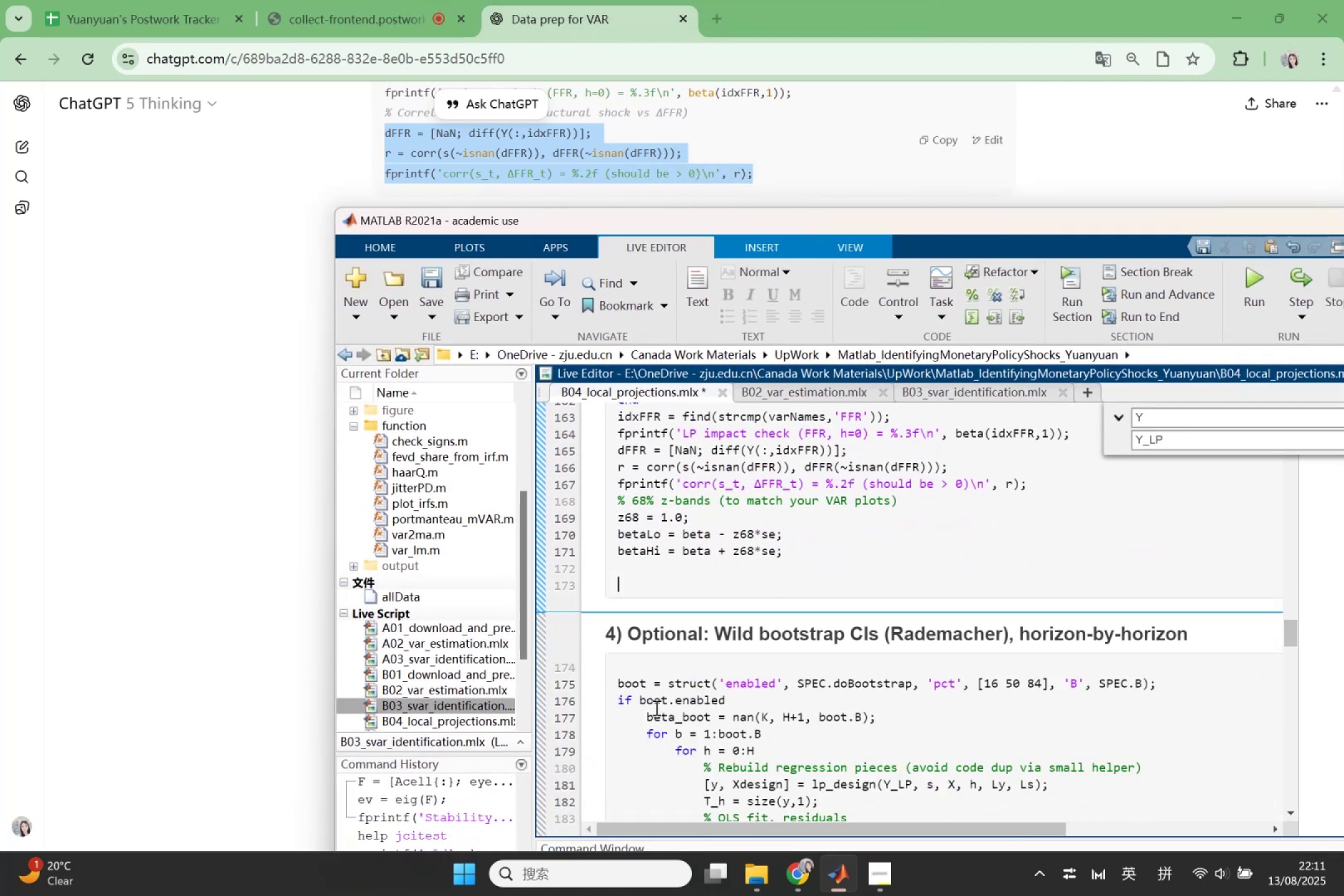 
scroll: coordinate [660, 697], scroll_direction: up, amount: 1.0
 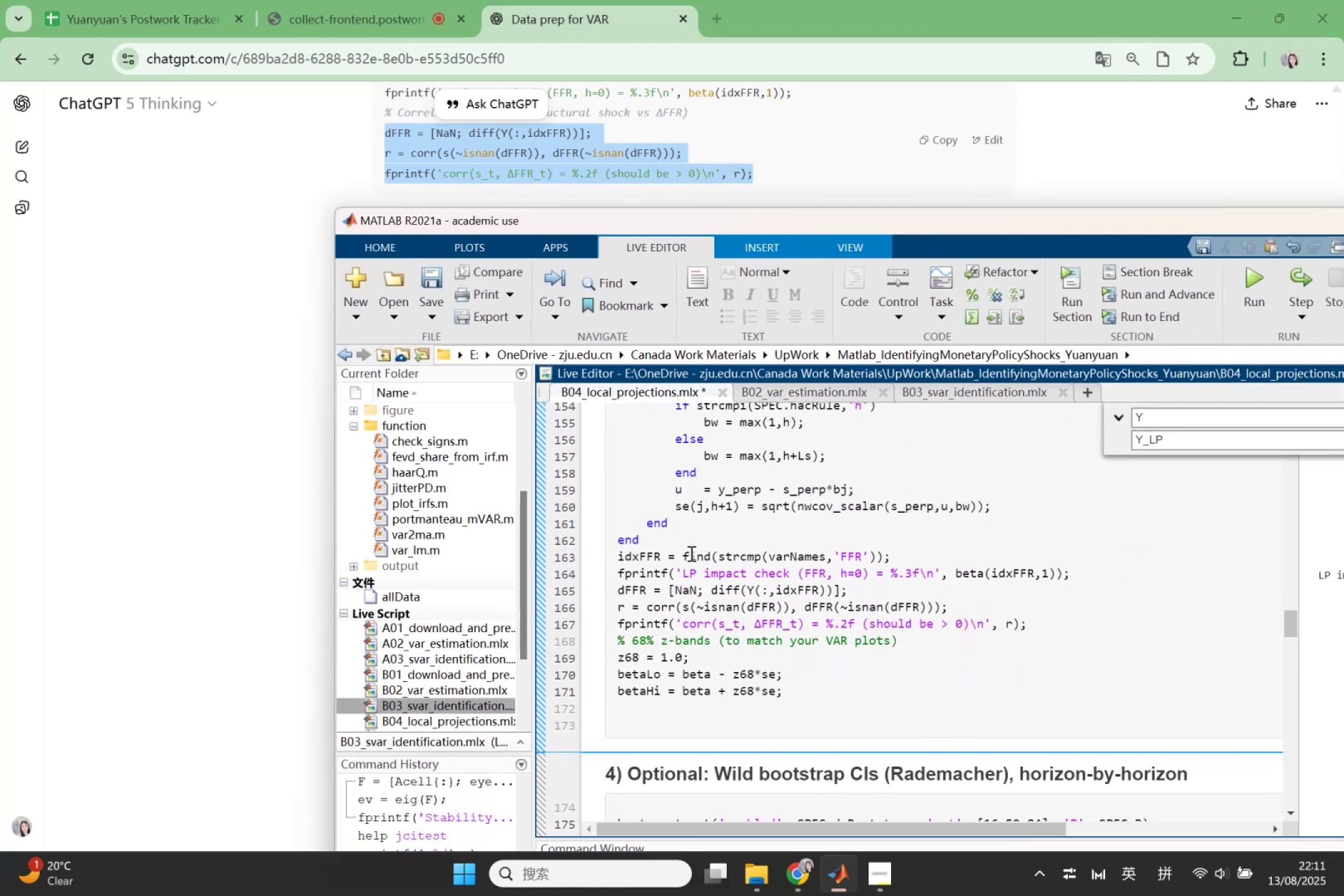 
left_click([682, 537])
 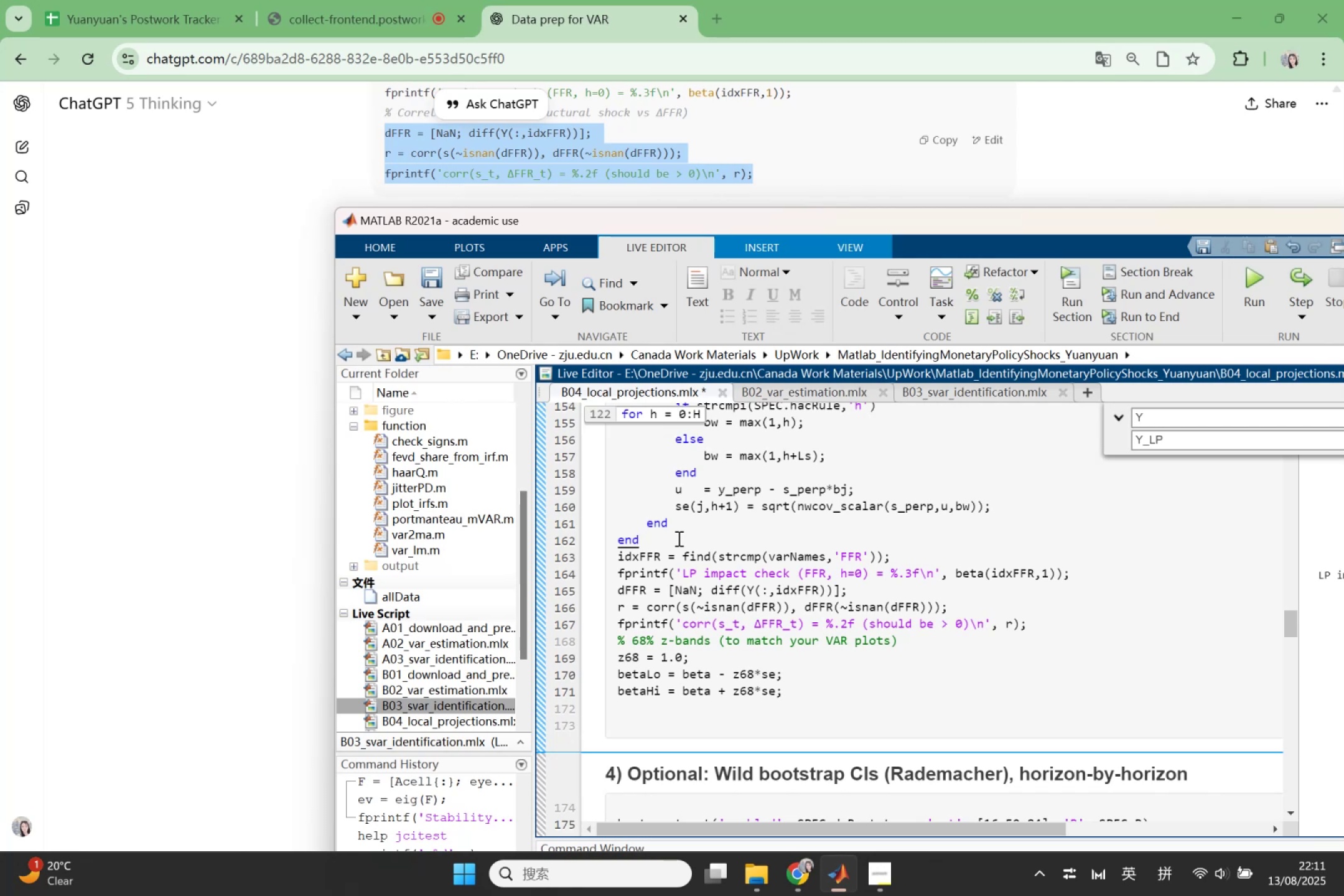 
key(Enter)
 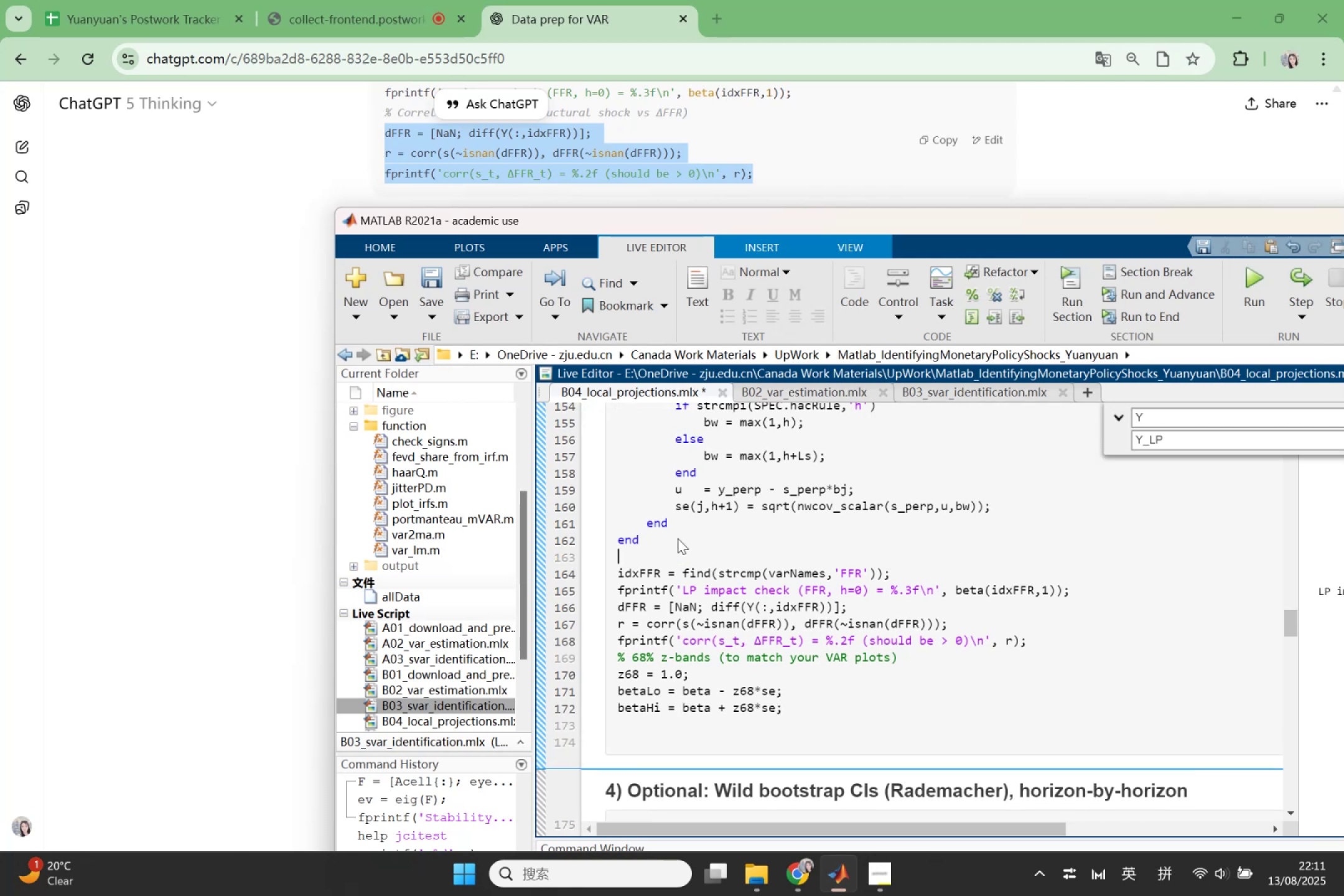 
key(Enter)
 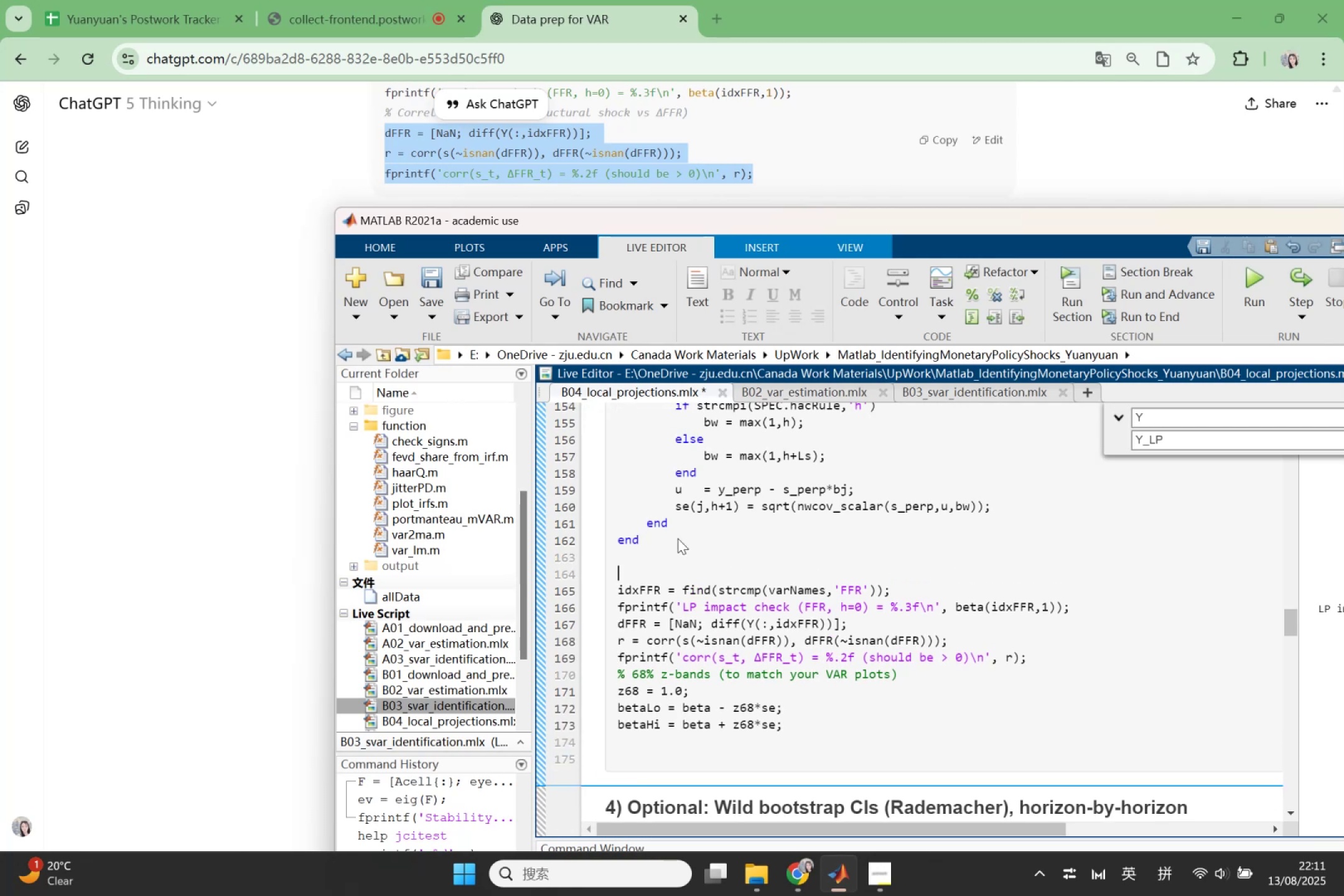 
key(Enter)
 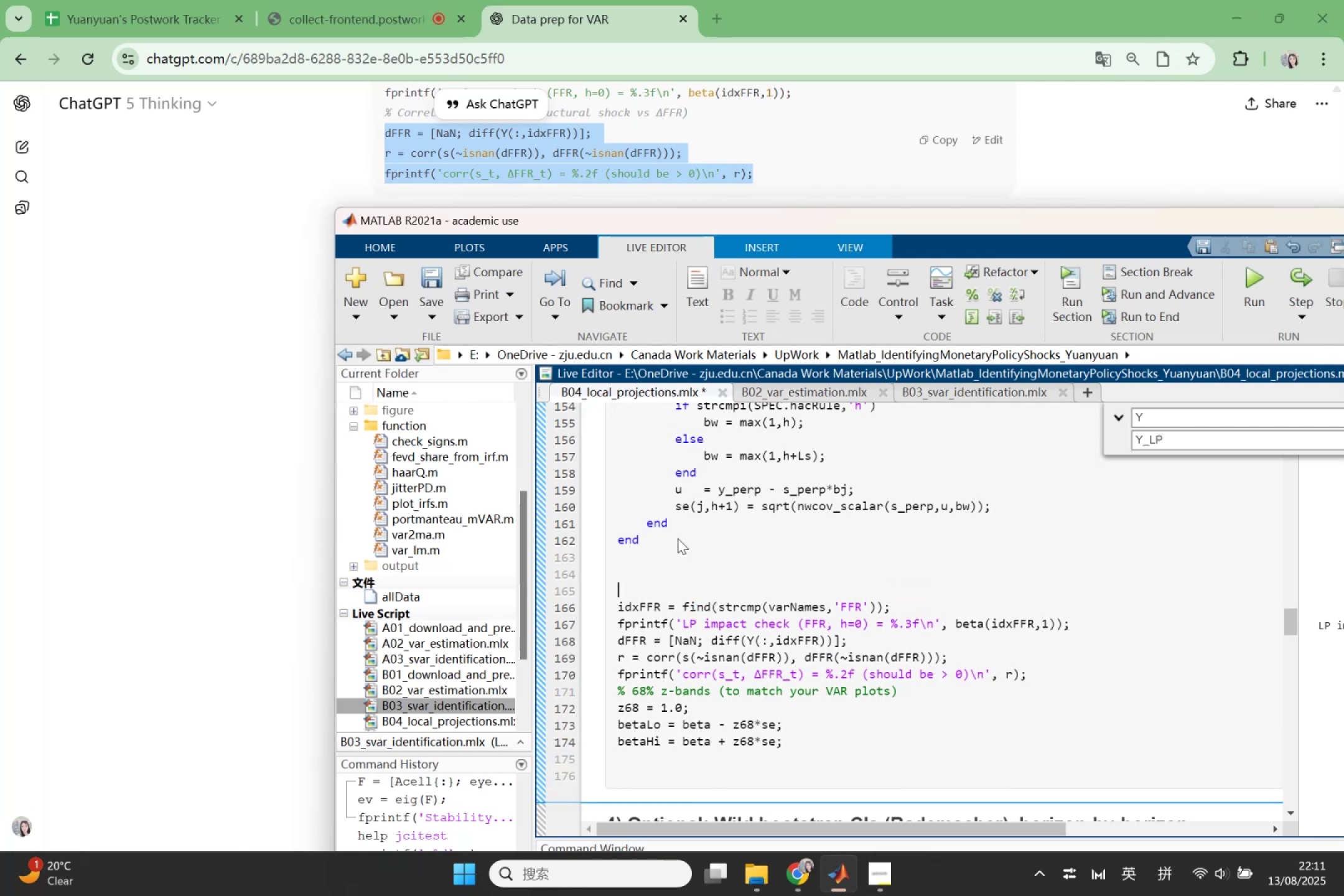 
key(Control+ControlLeft)
 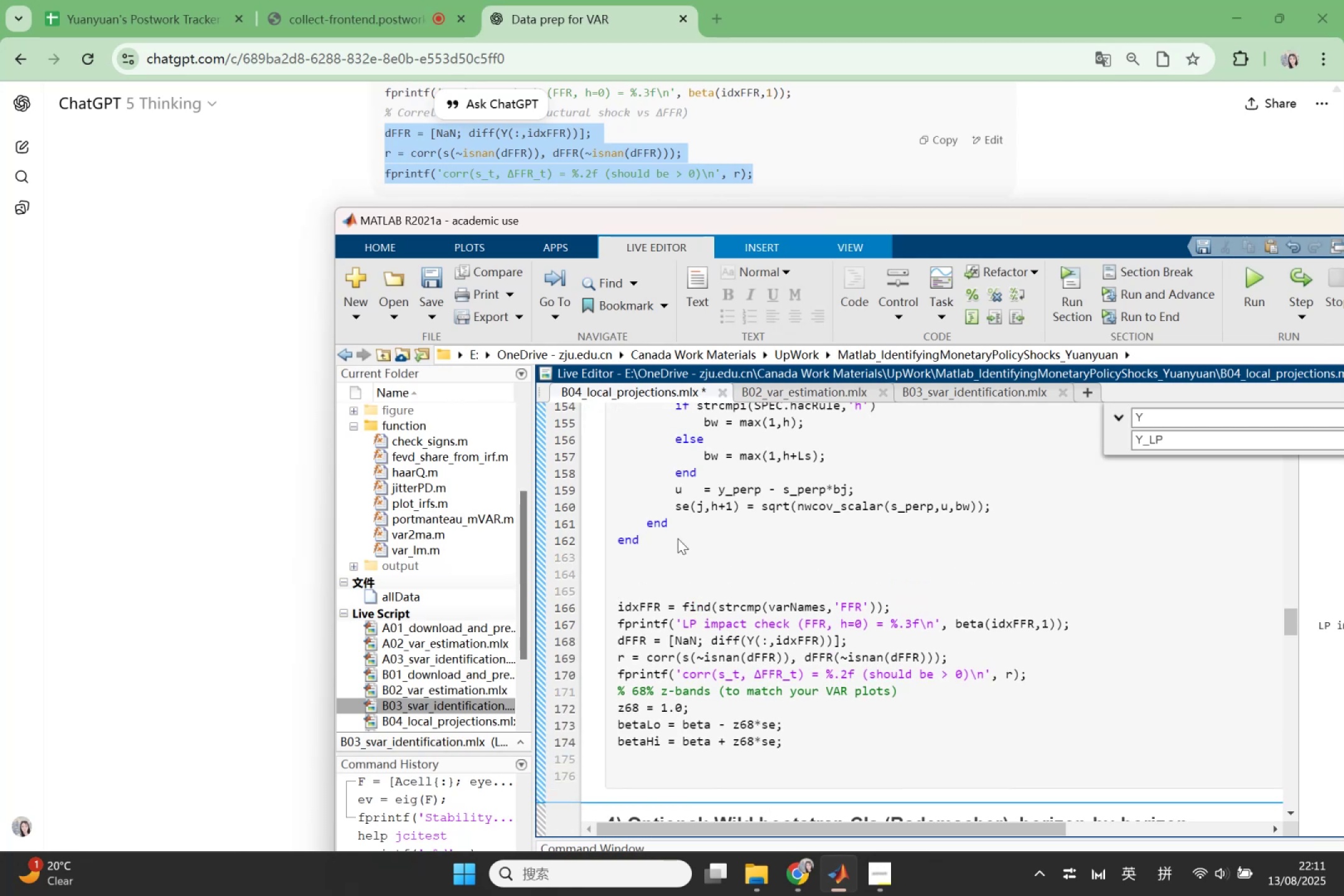 
key(ArrowUp)
 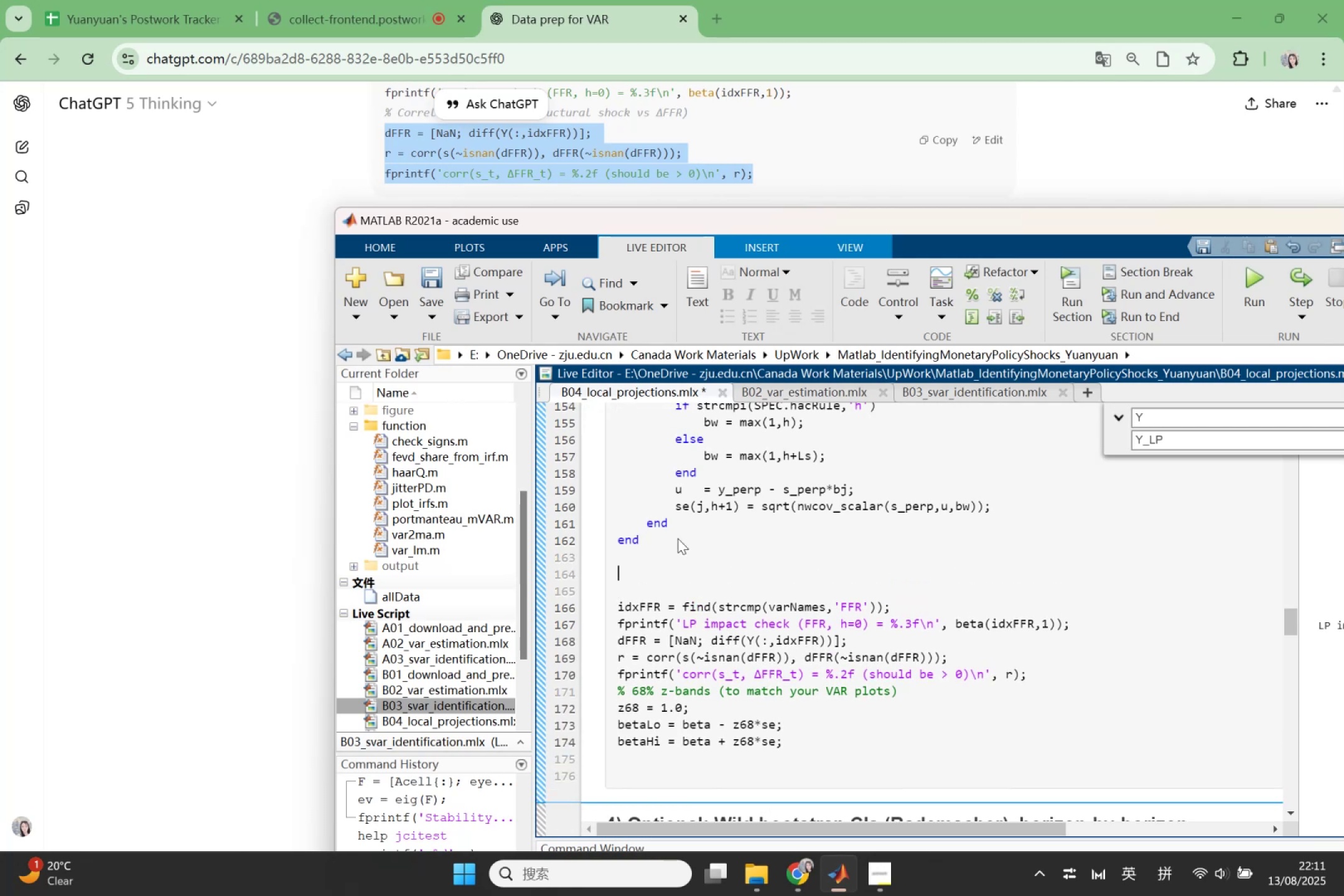 
key(Control+V)
 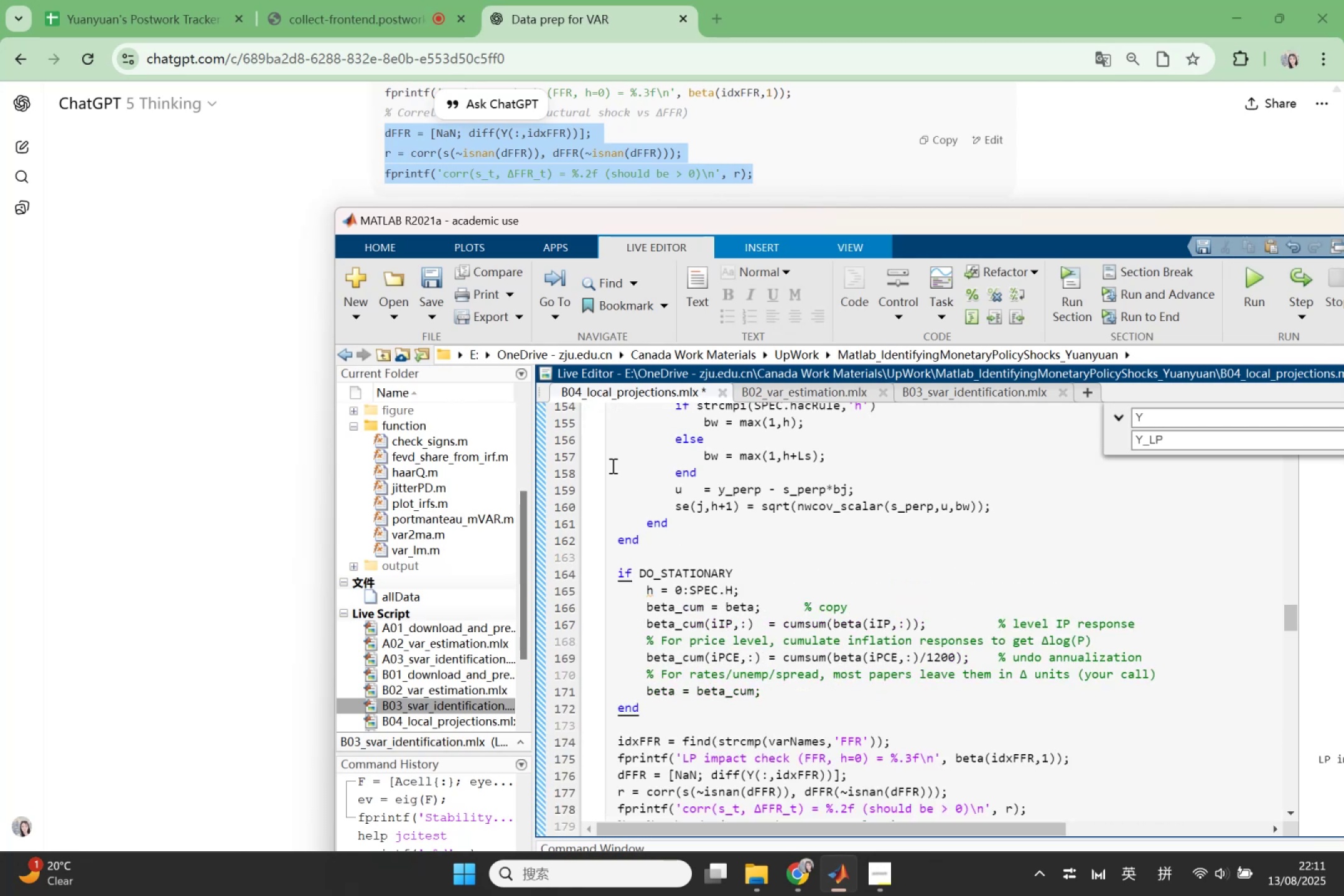 
scroll: coordinate [820, 651], scroll_direction: down, amount: 3.0
 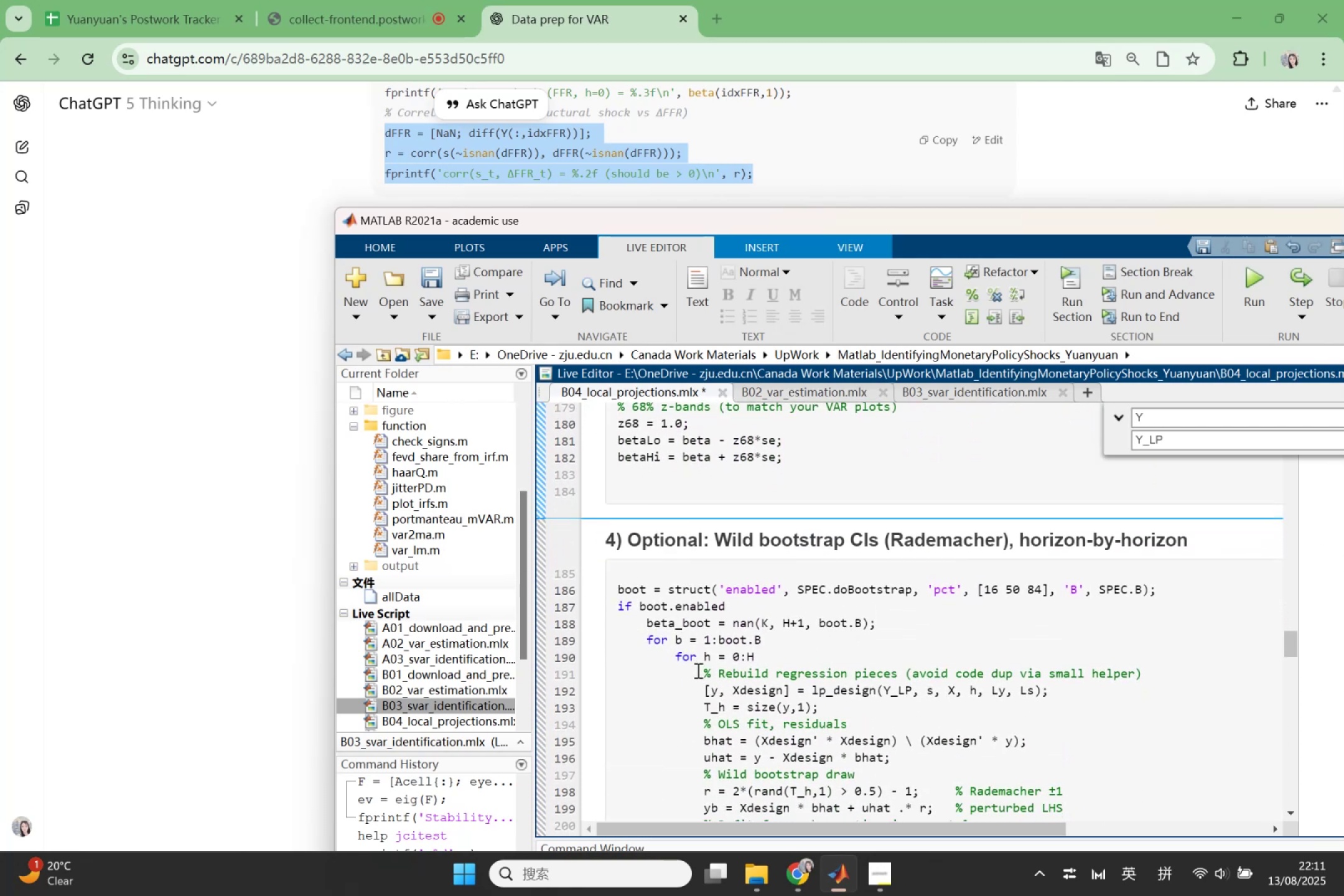 
left_click_drag(start_coordinate=[704, 676], to_coordinate=[1094, 690])
 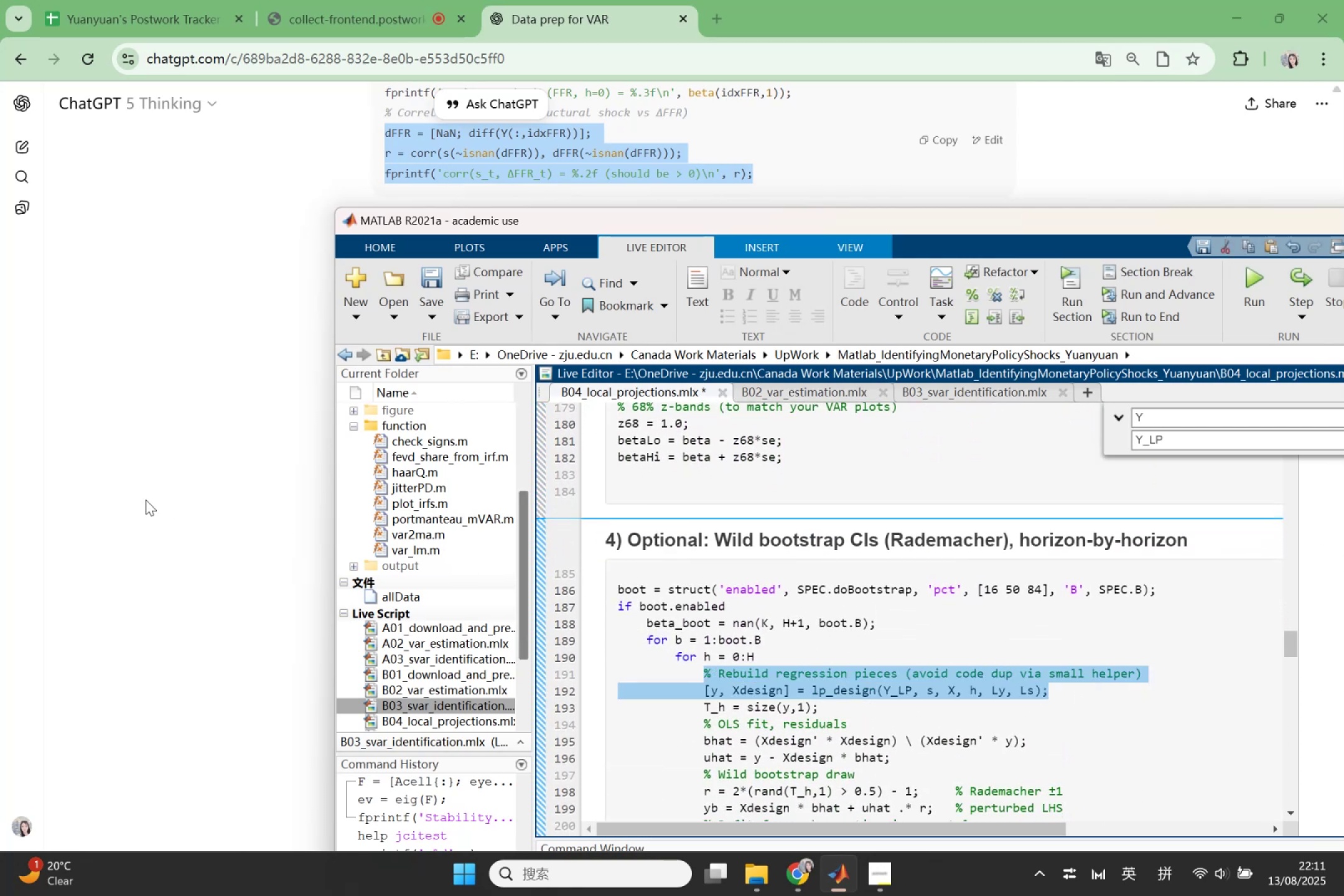 
key(Control+C)
 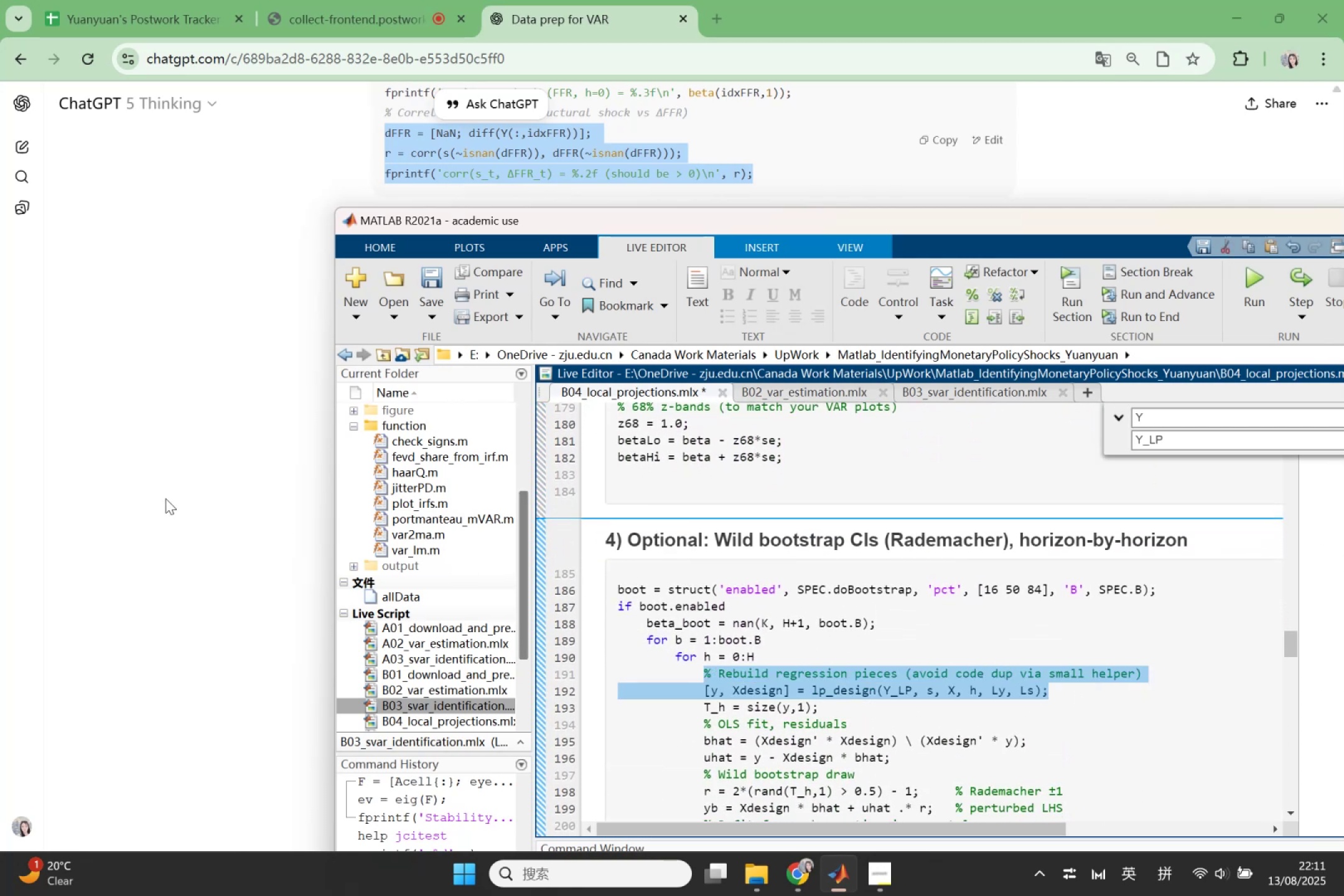 
left_click([173, 501])
 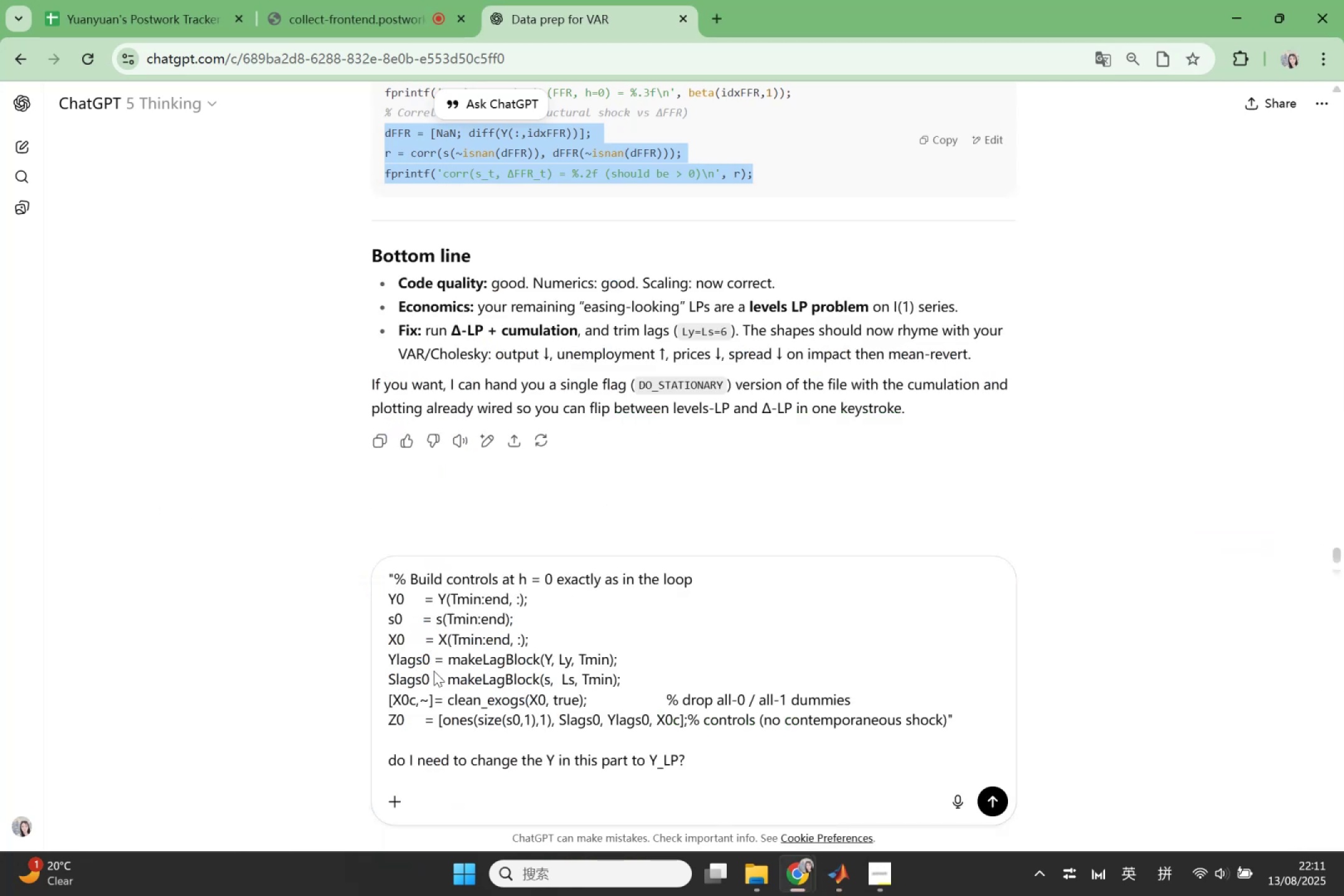 
scroll: coordinate [457, 696], scroll_direction: down, amount: 1.0
 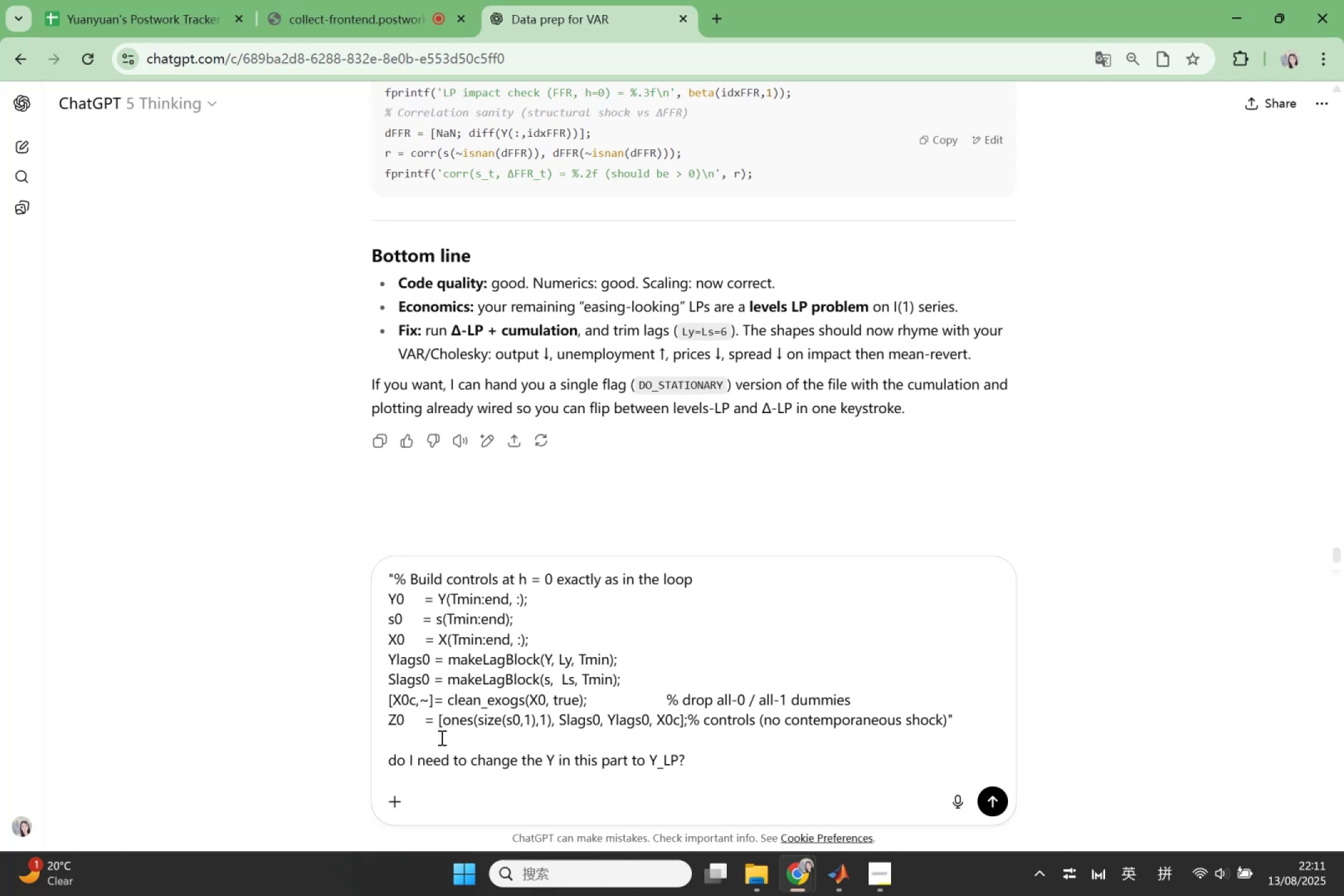 
left_click([433, 740])
 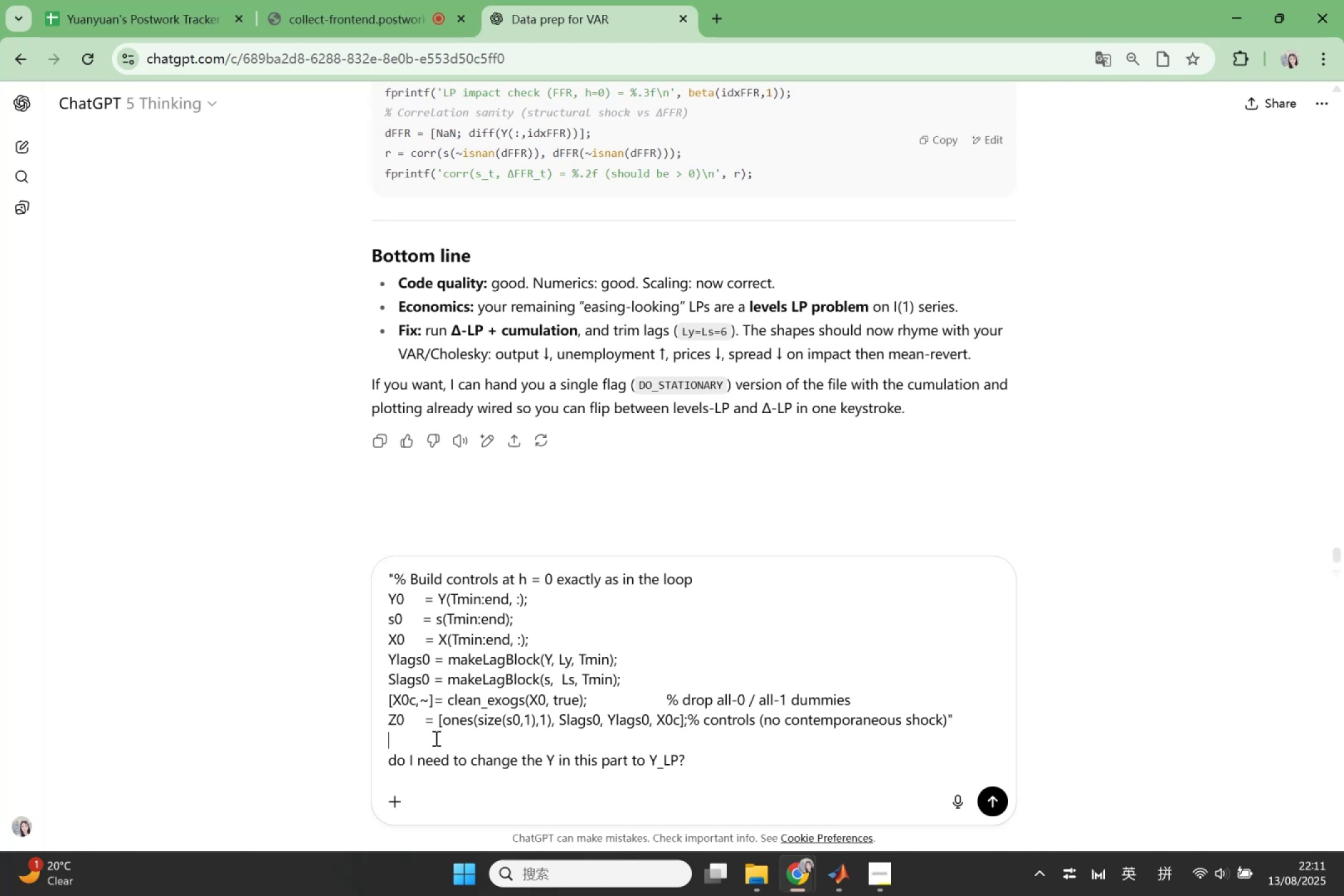 
key(Shift+Enter)
 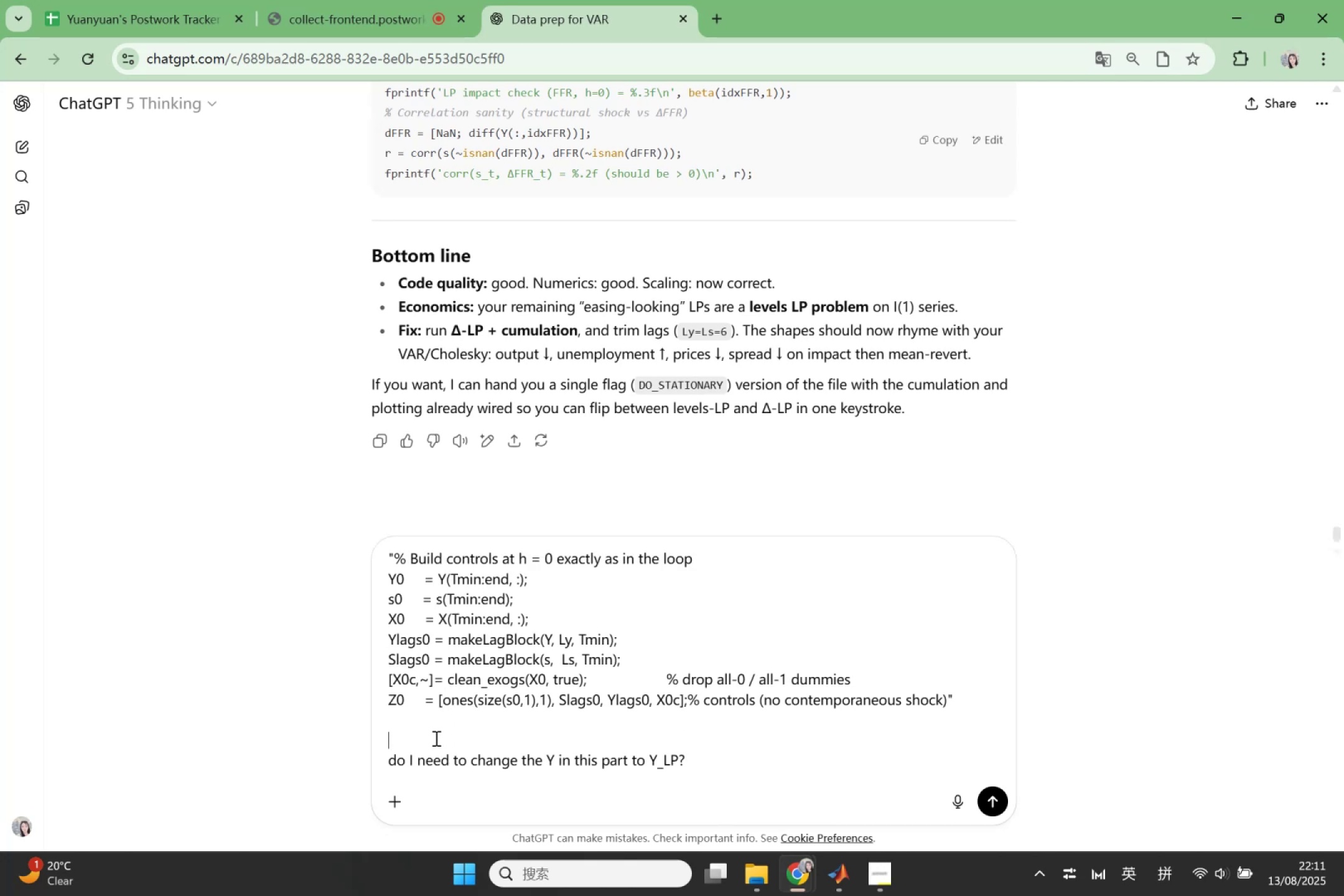 
key(Shift+Enter)
 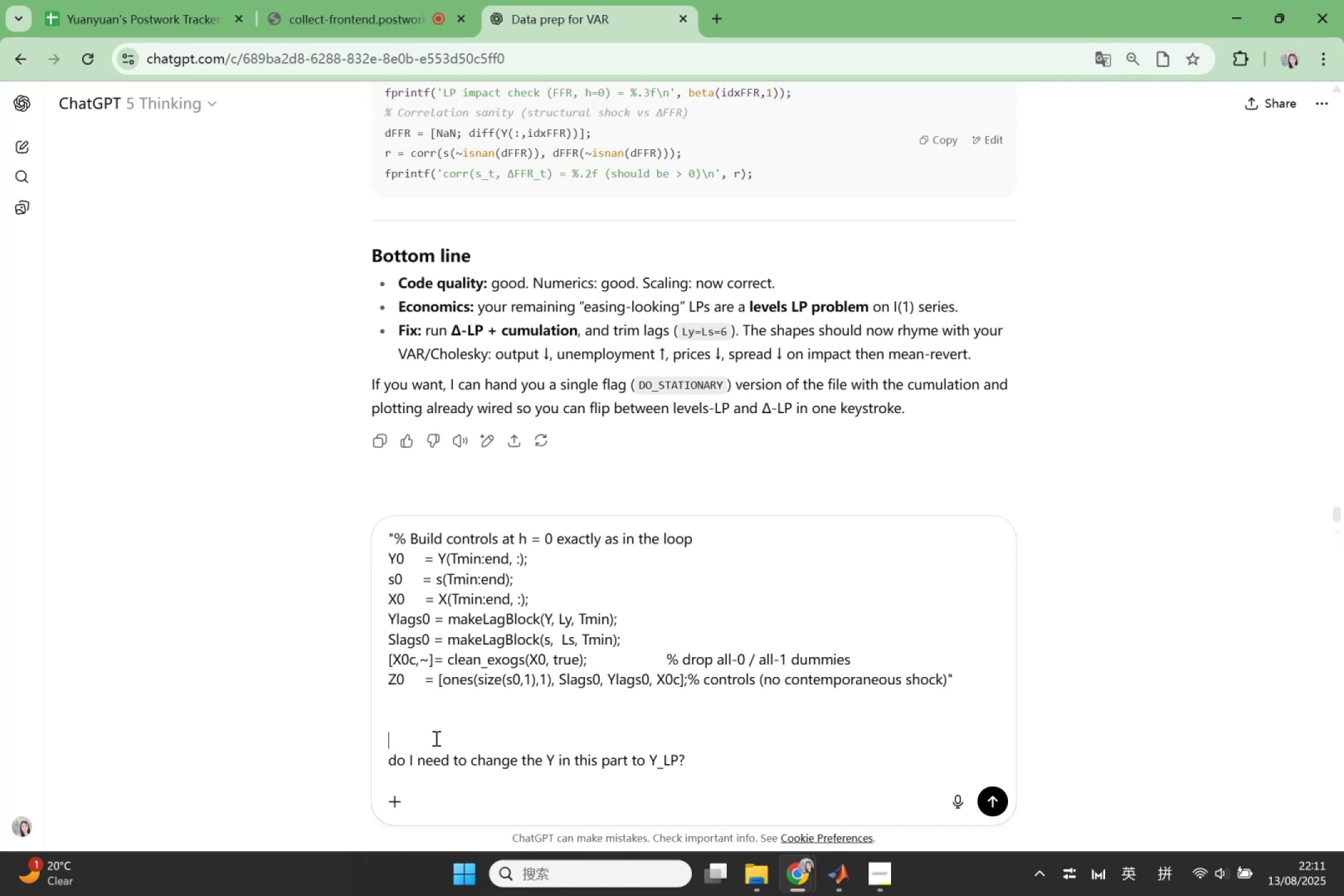 
key(Control+V)
 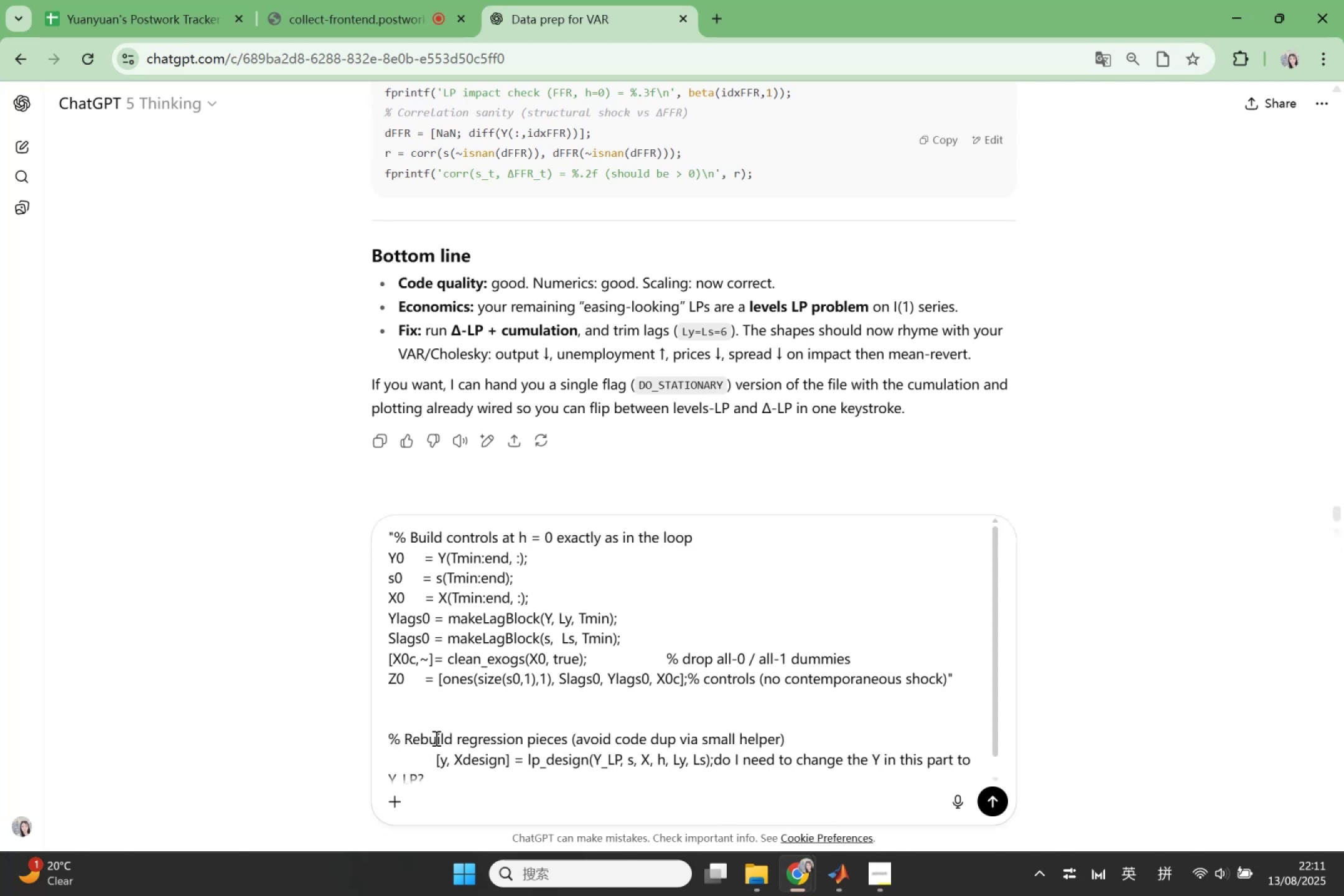 
scroll: coordinate [435, 738], scroll_direction: down, amount: 2.0
 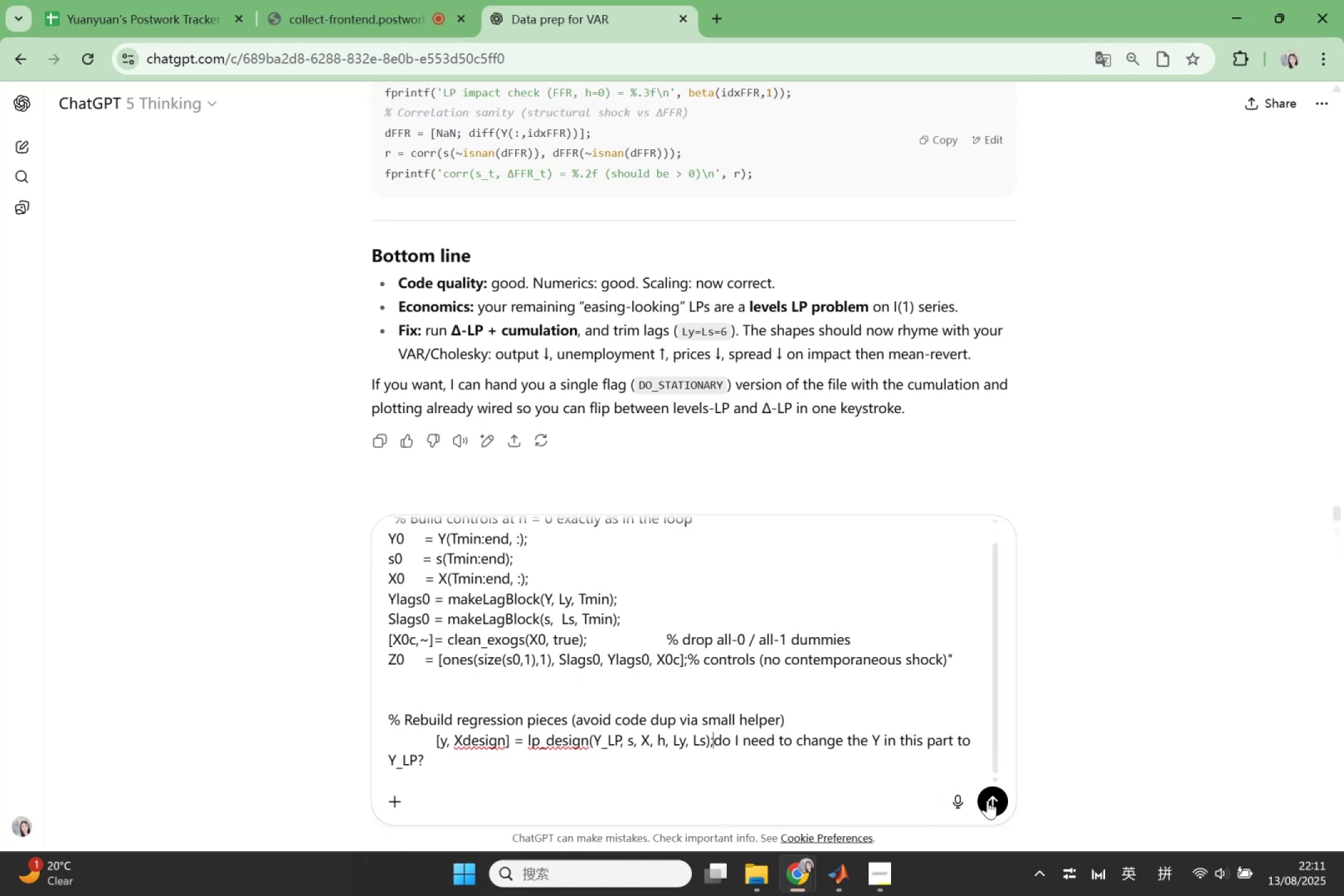 
left_click([989, 800])
 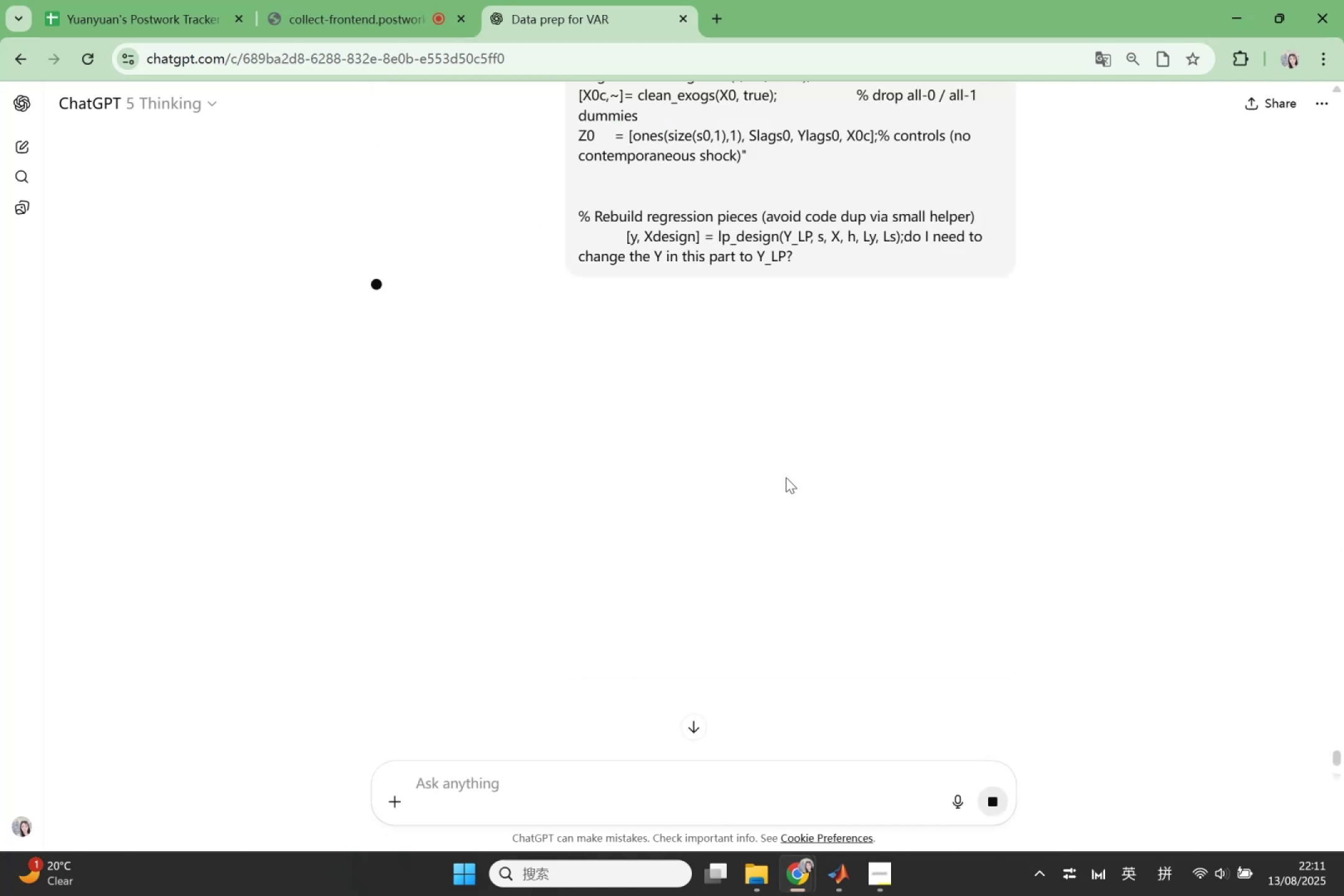 
scroll: coordinate [786, 471], scroll_direction: up, amount: 4.0
 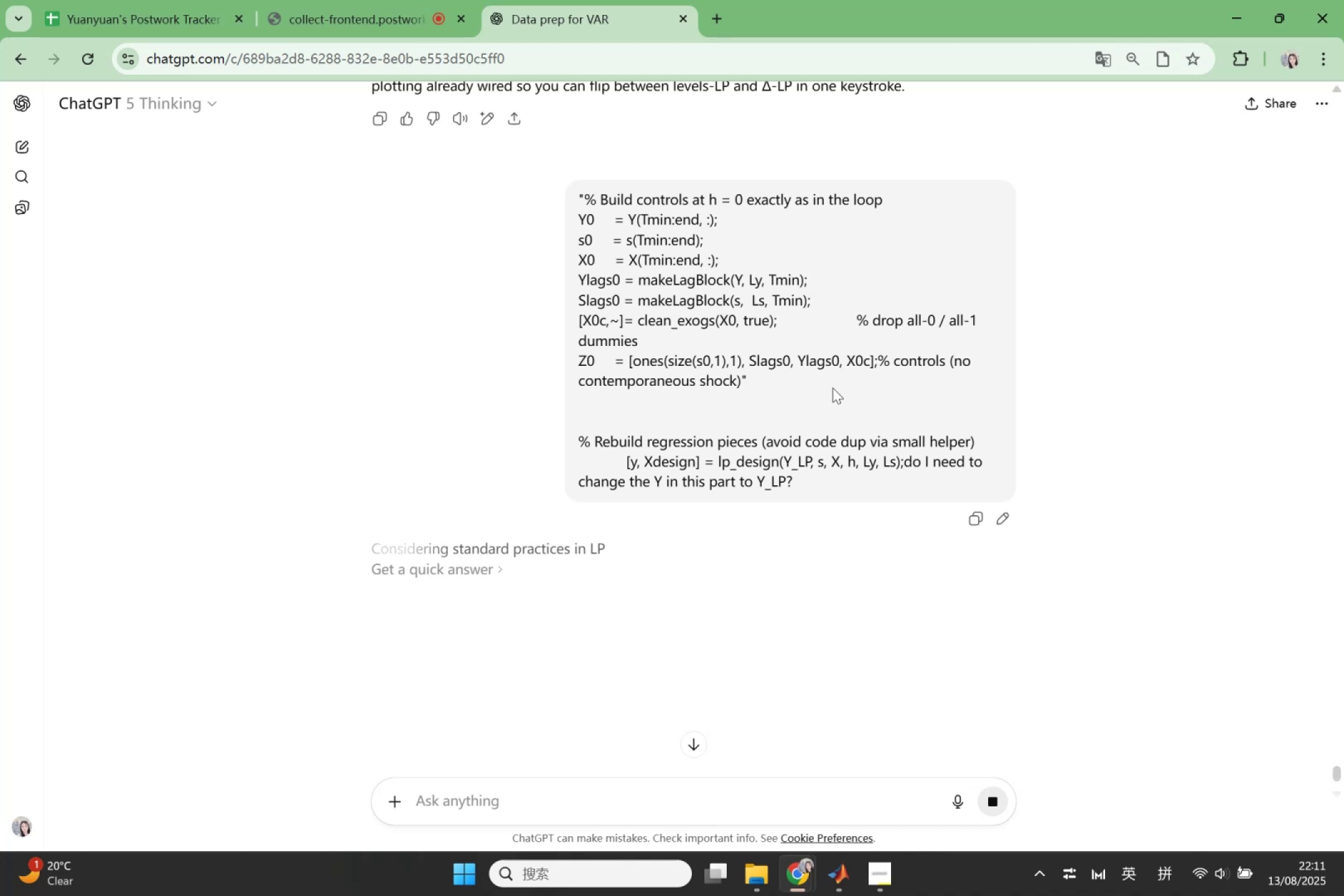 
wait(26.58)
 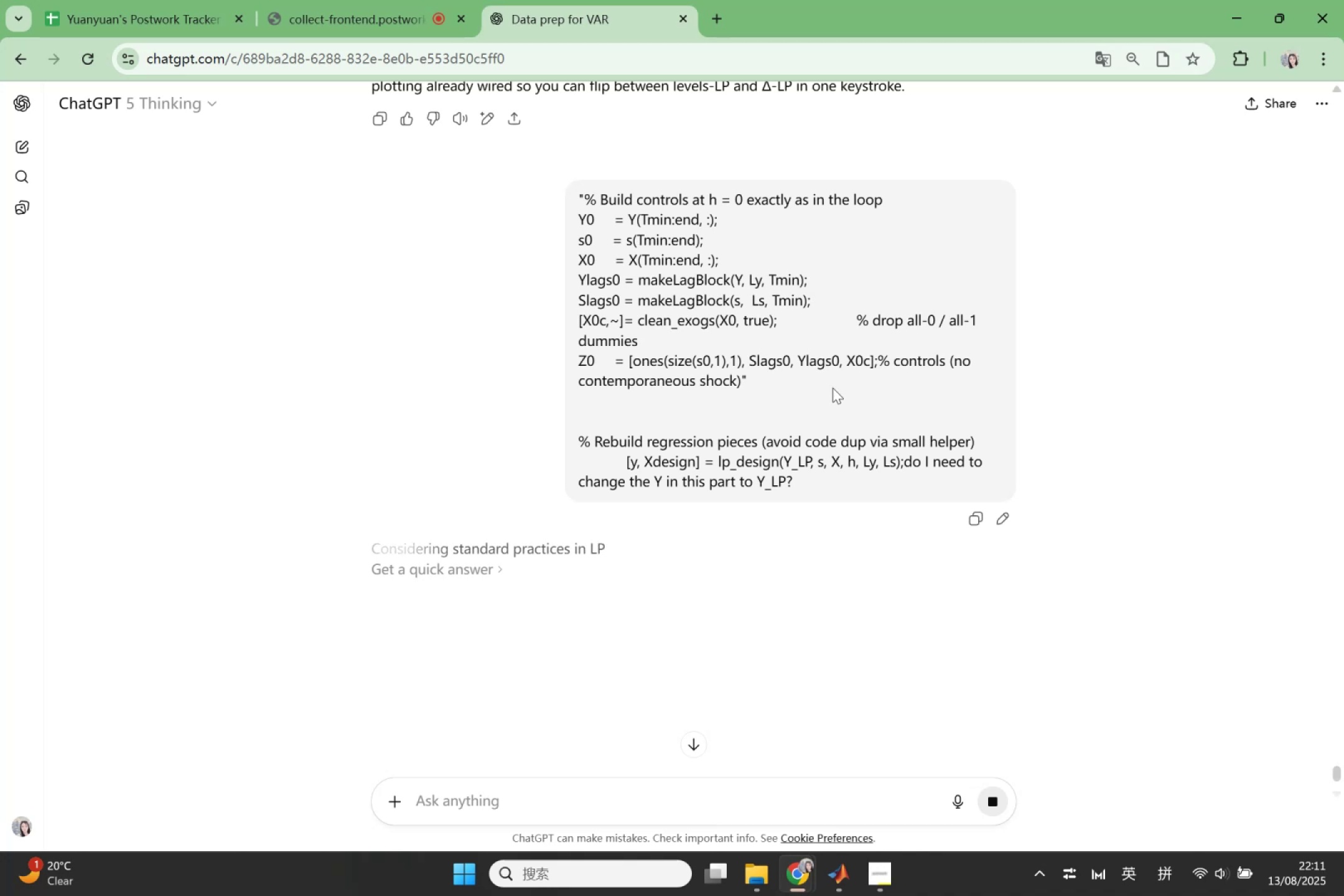 
scroll: coordinate [833, 383], scroll_direction: down, amount: 1.0
 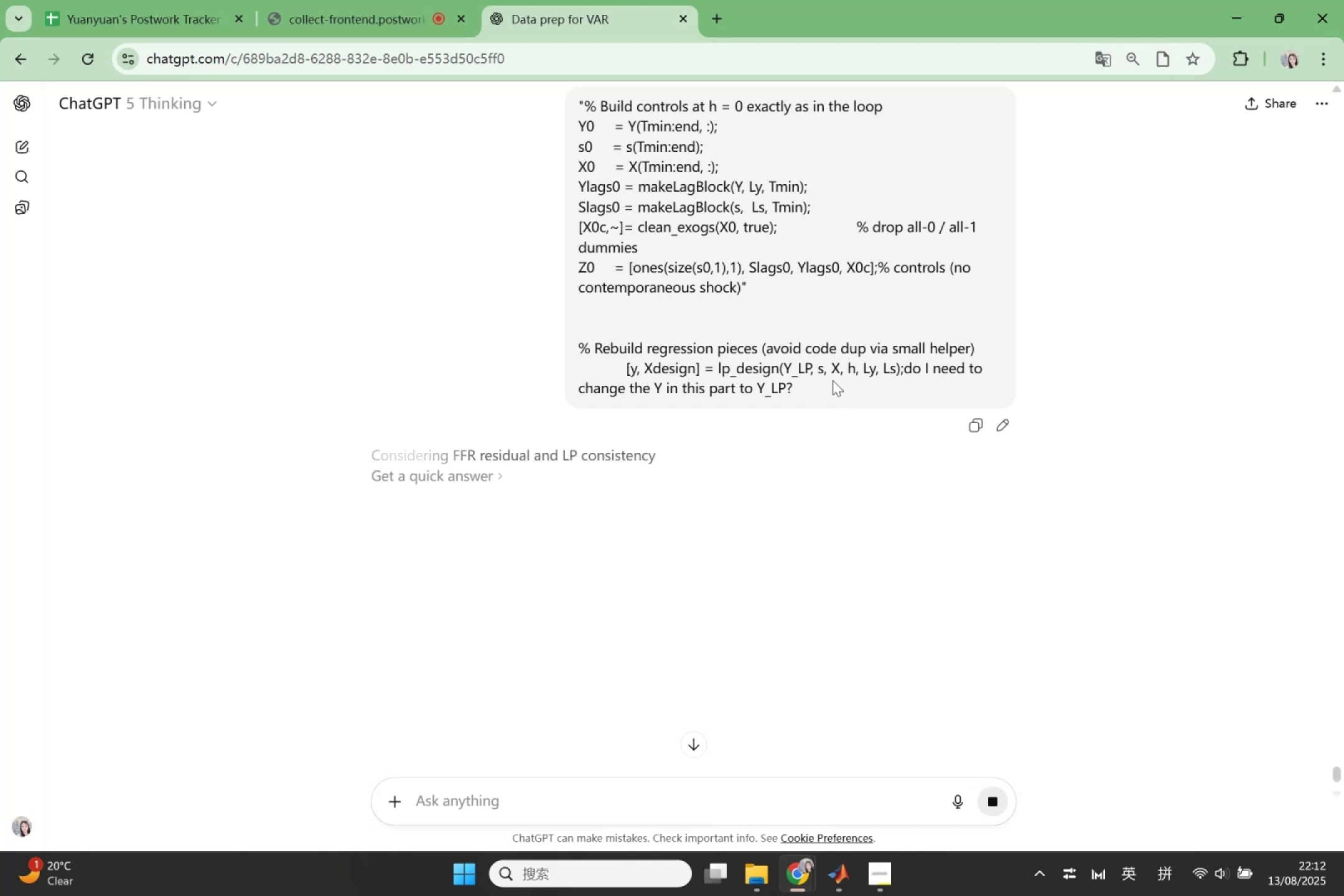 
wait(15.08)
 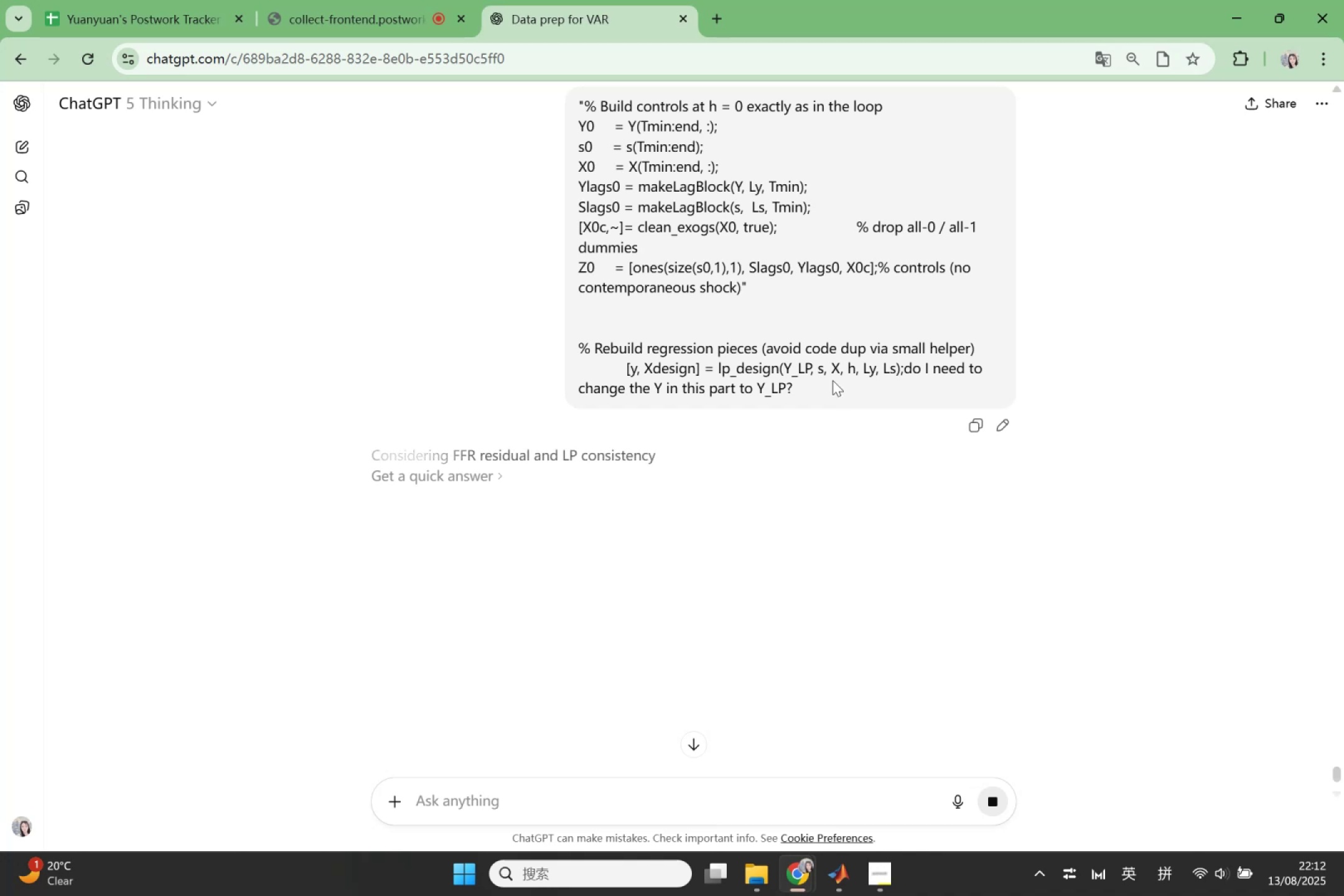 
left_click_drag(start_coordinate=[1030, 228], to_coordinate=[788, 756])
 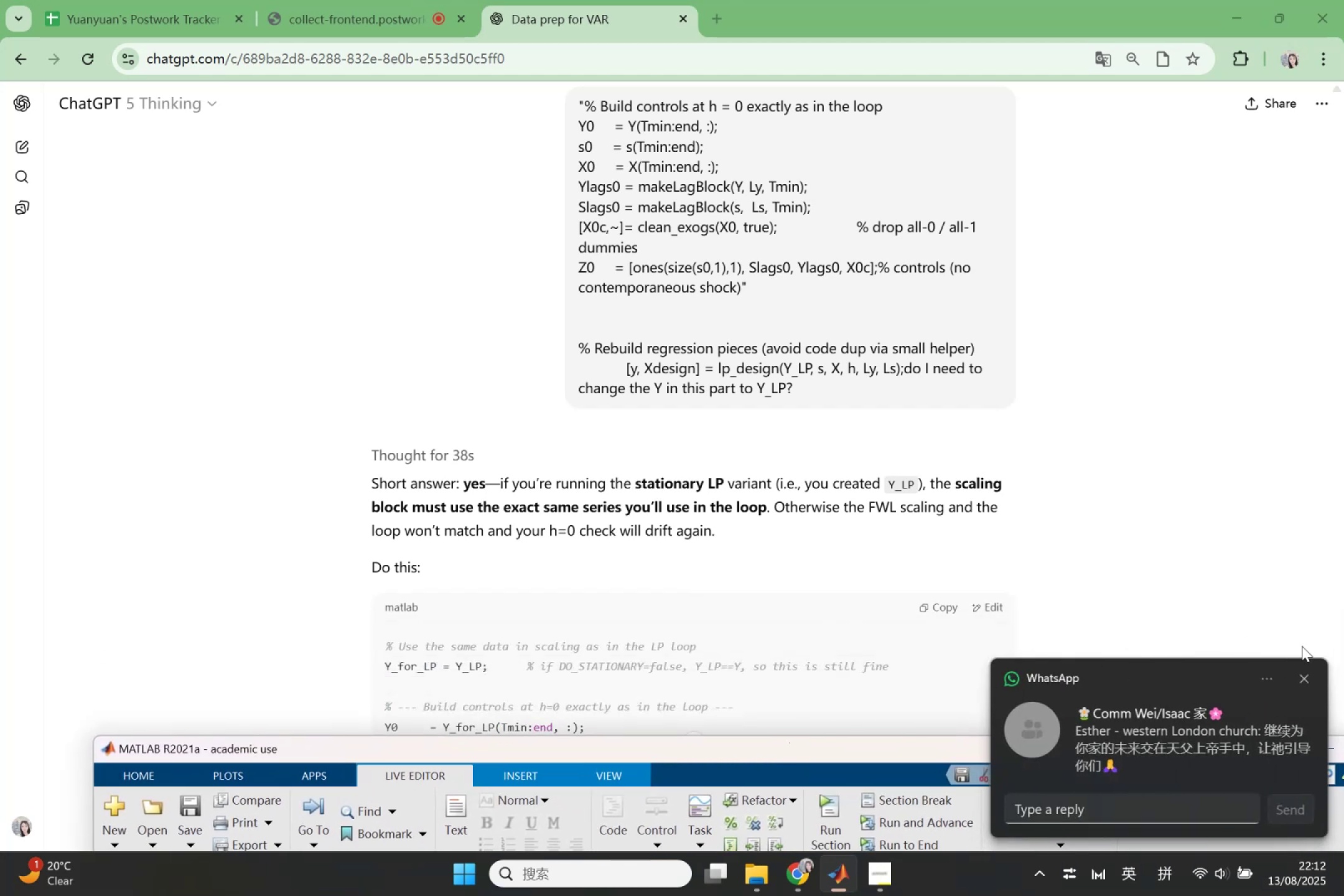 
left_click([1301, 679])
 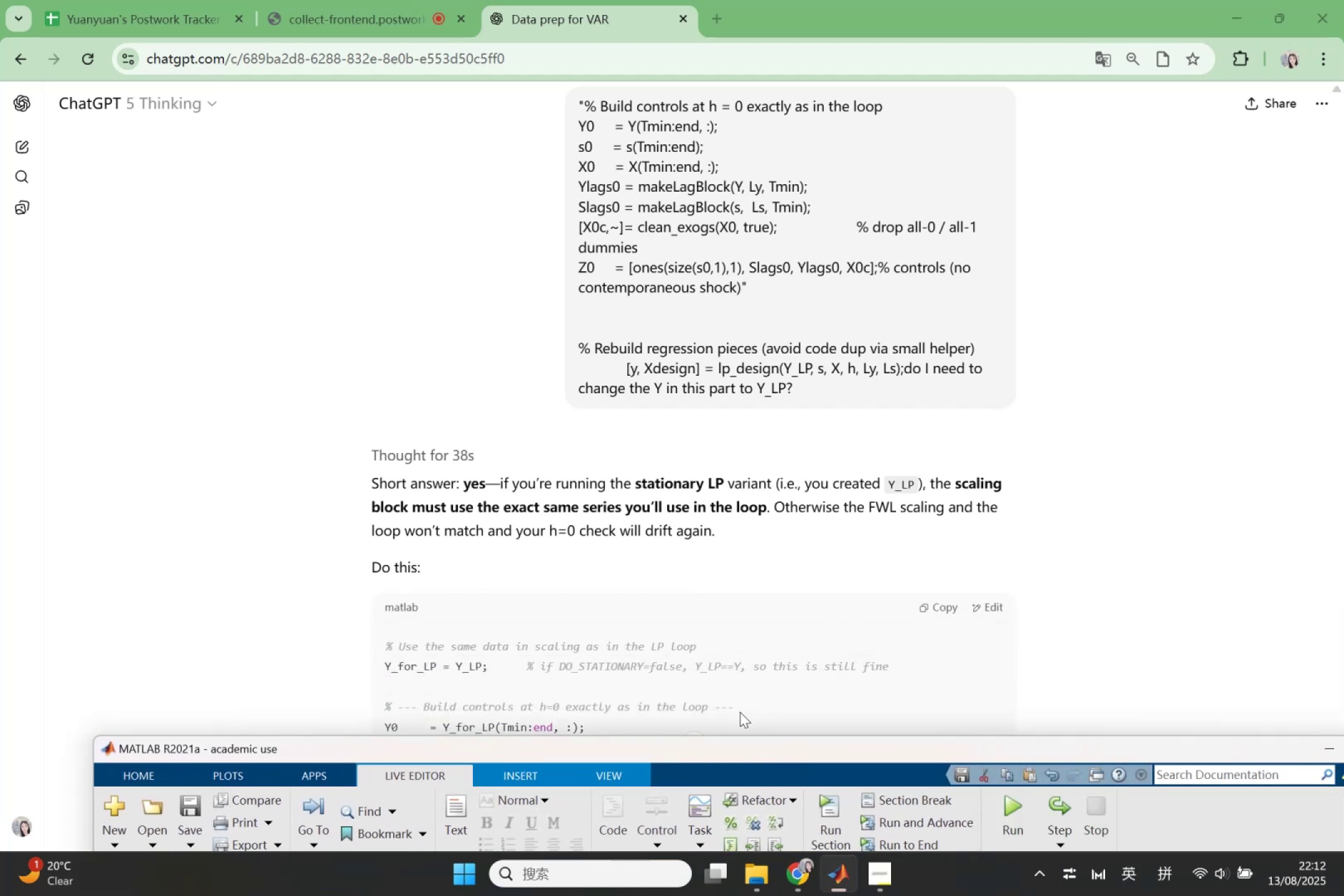 
scroll: coordinate [734, 693], scroll_direction: down, amount: 5.0
 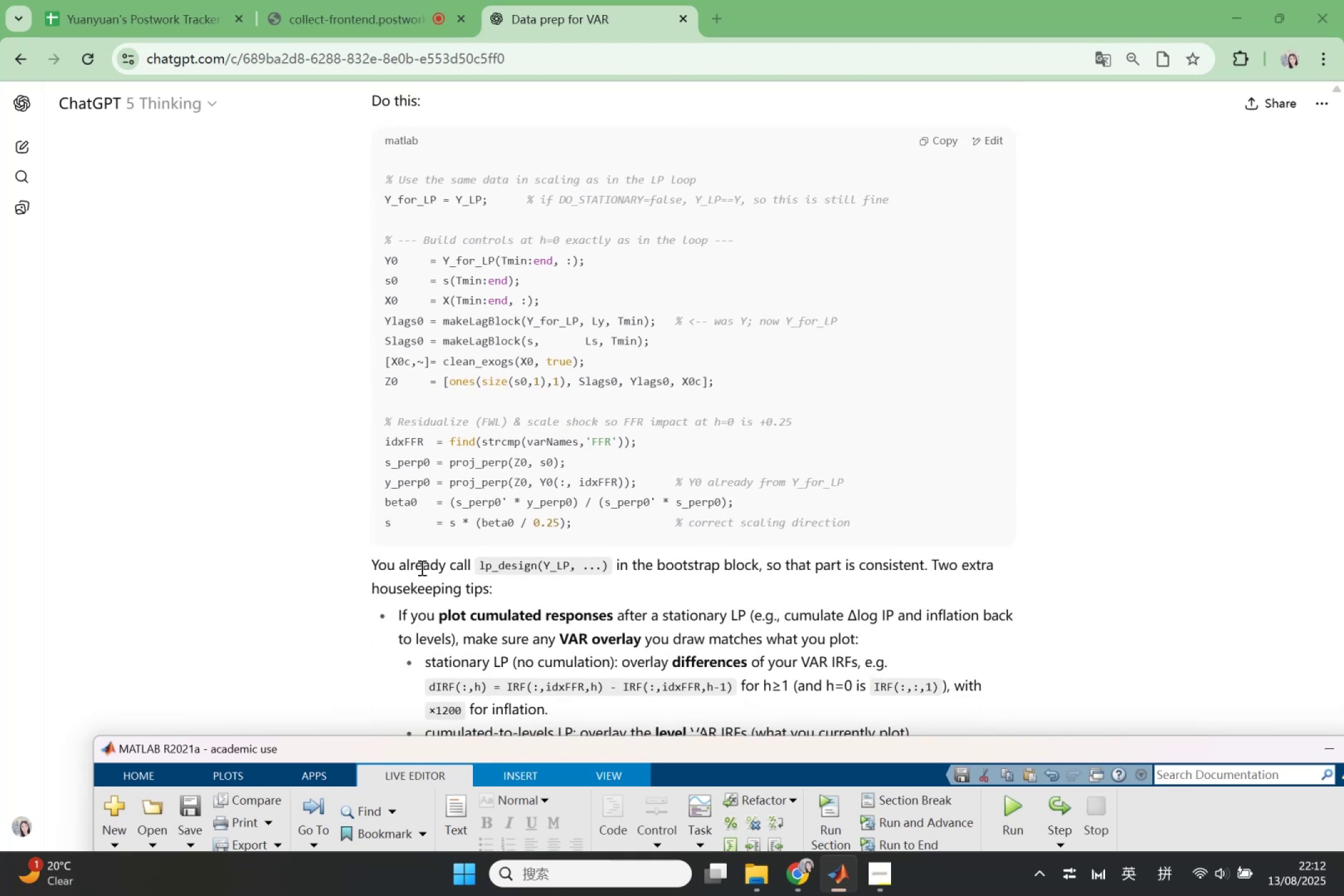 
wait(7.99)
 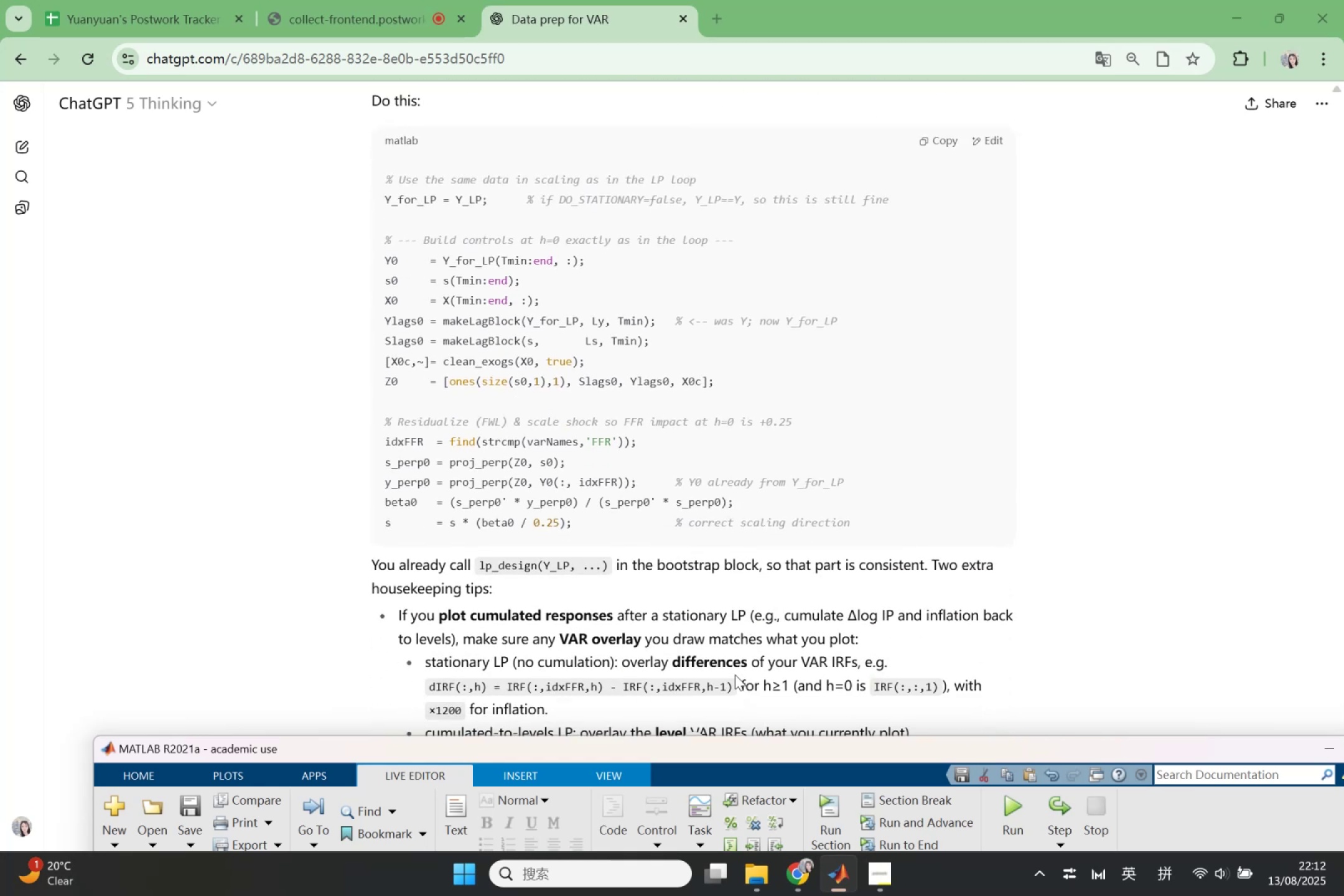 
scroll: coordinate [658, 610], scroll_direction: up, amount: 4.0
 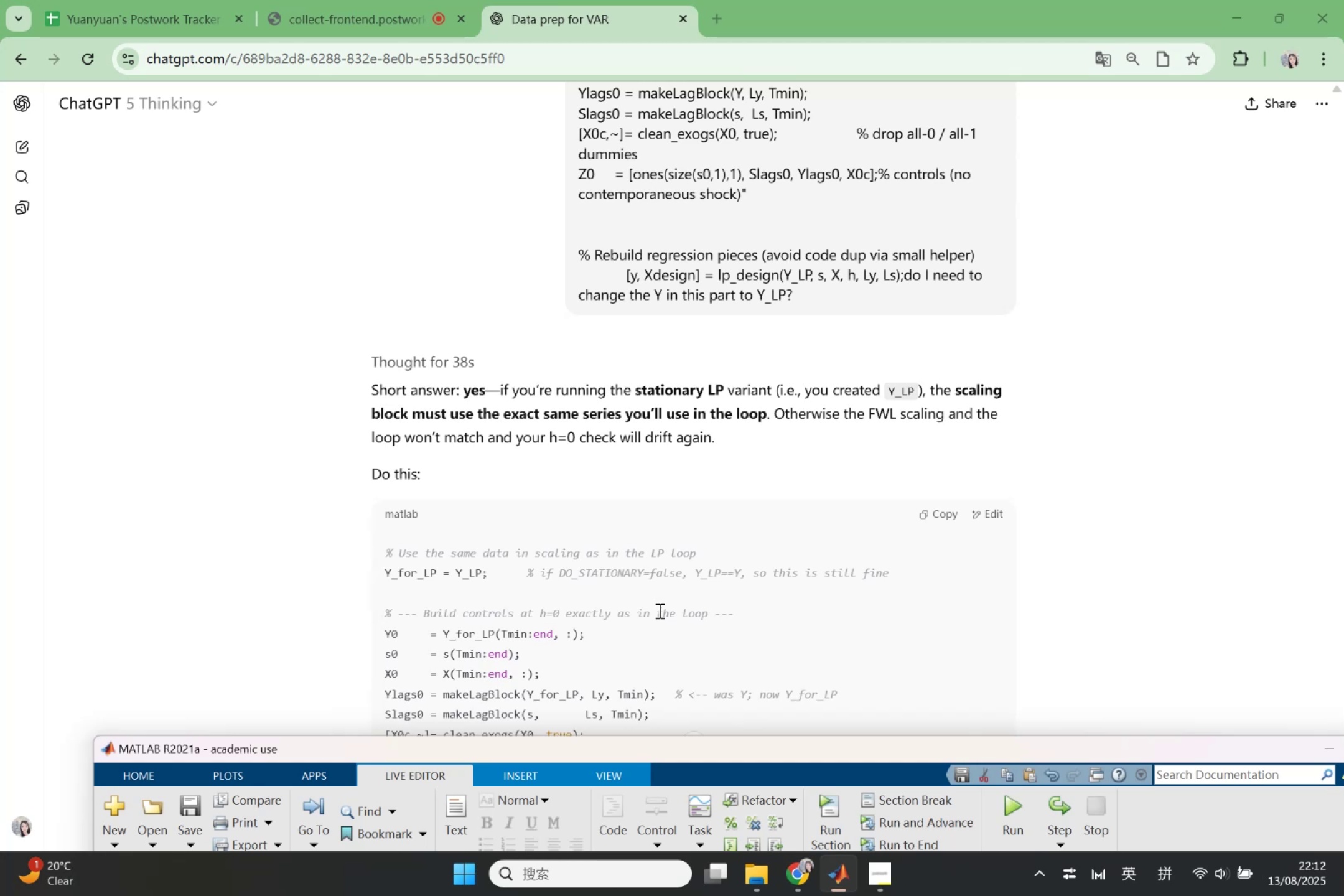 
scroll: coordinate [658, 610], scroll_direction: down, amount: 4.0
 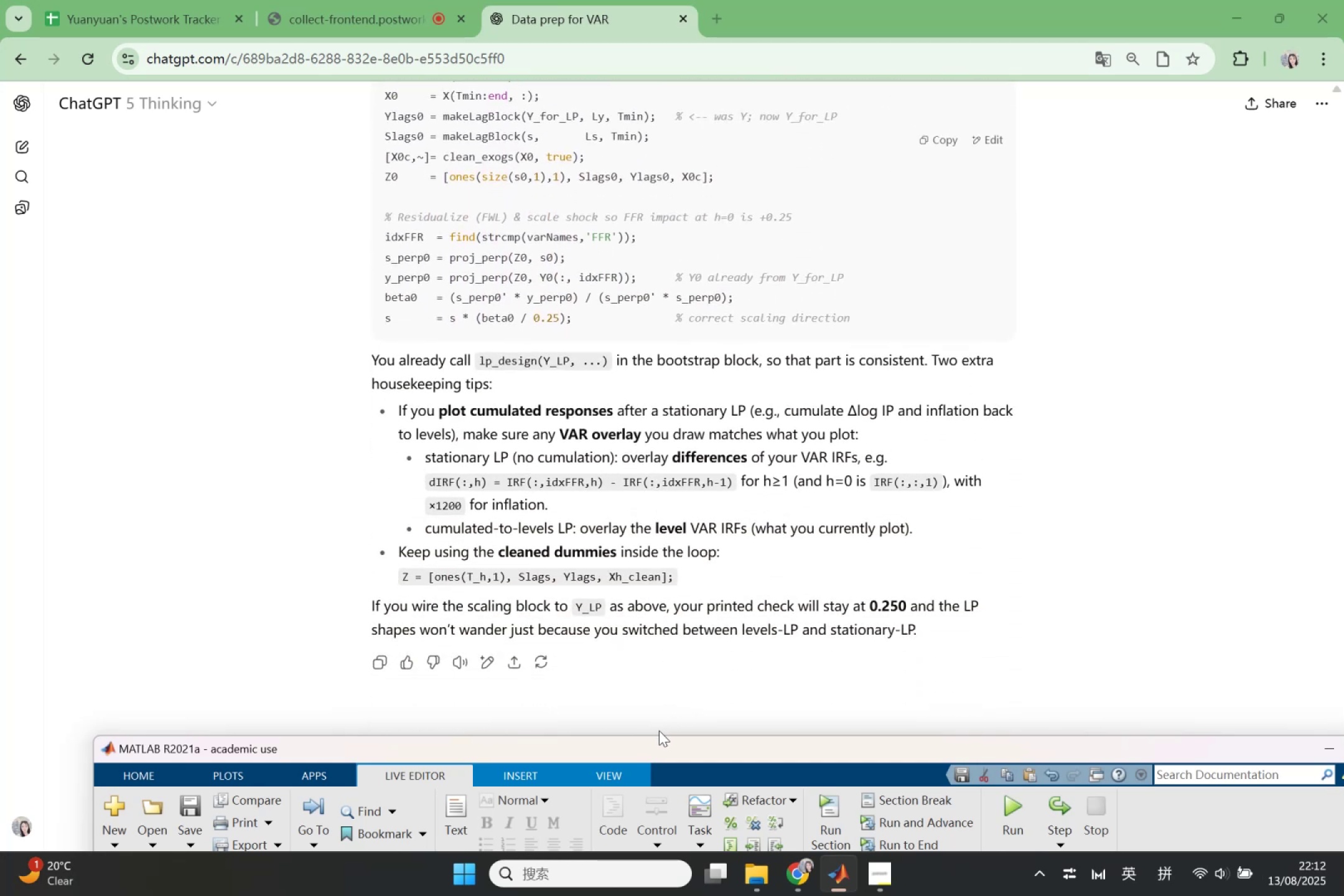 
left_click([653, 746])
 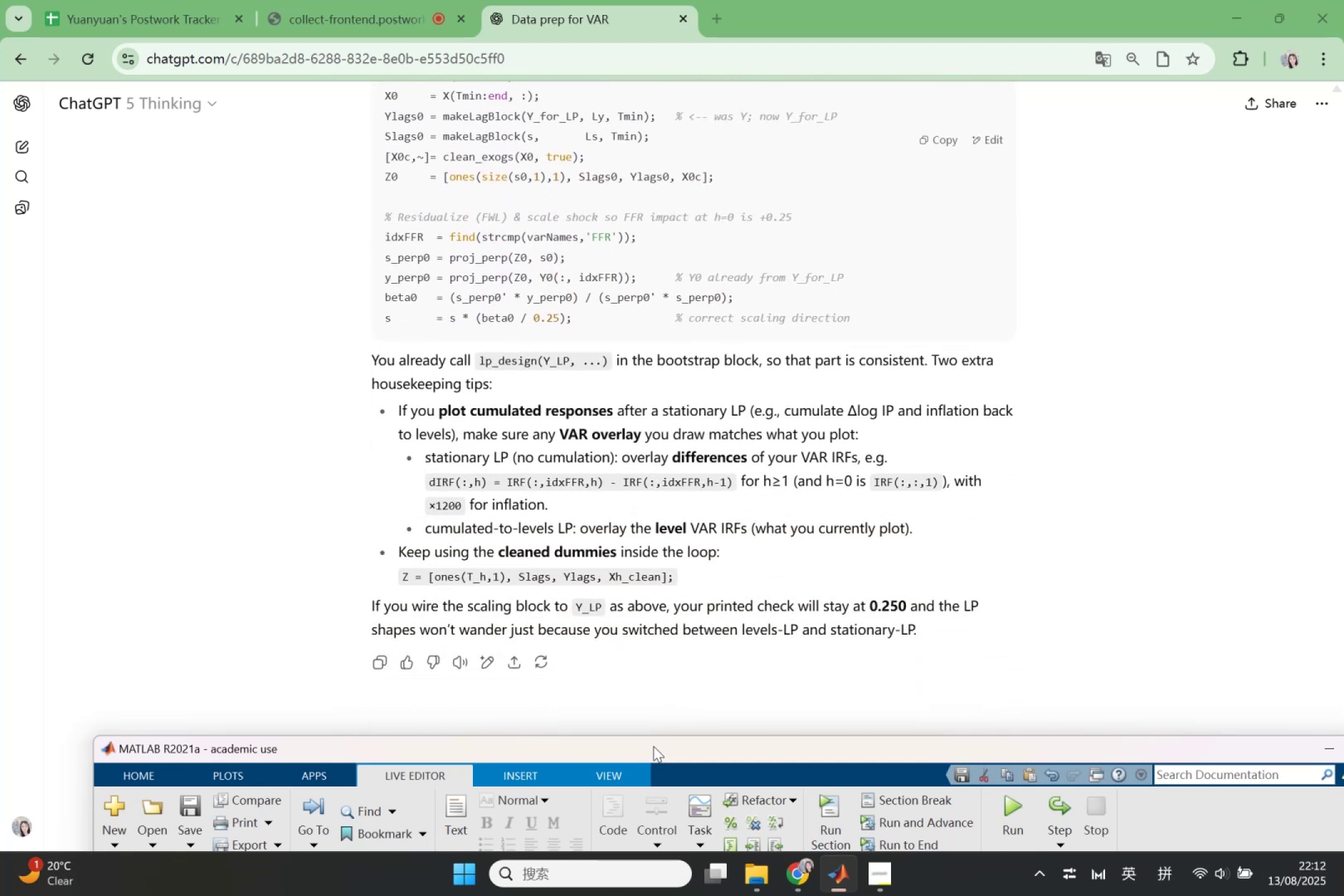 
double_click([653, 746])
 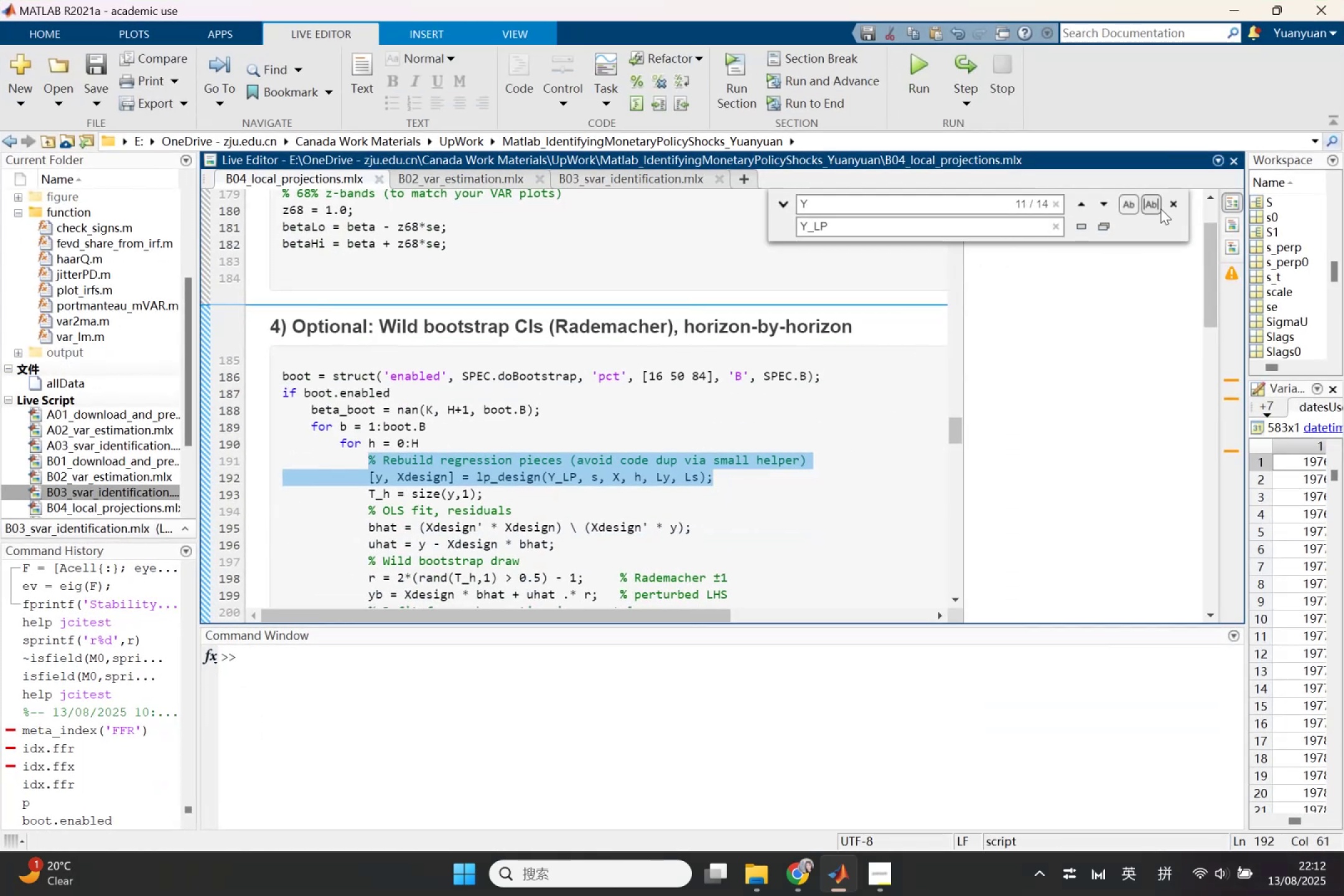 
left_click([1177, 206])
 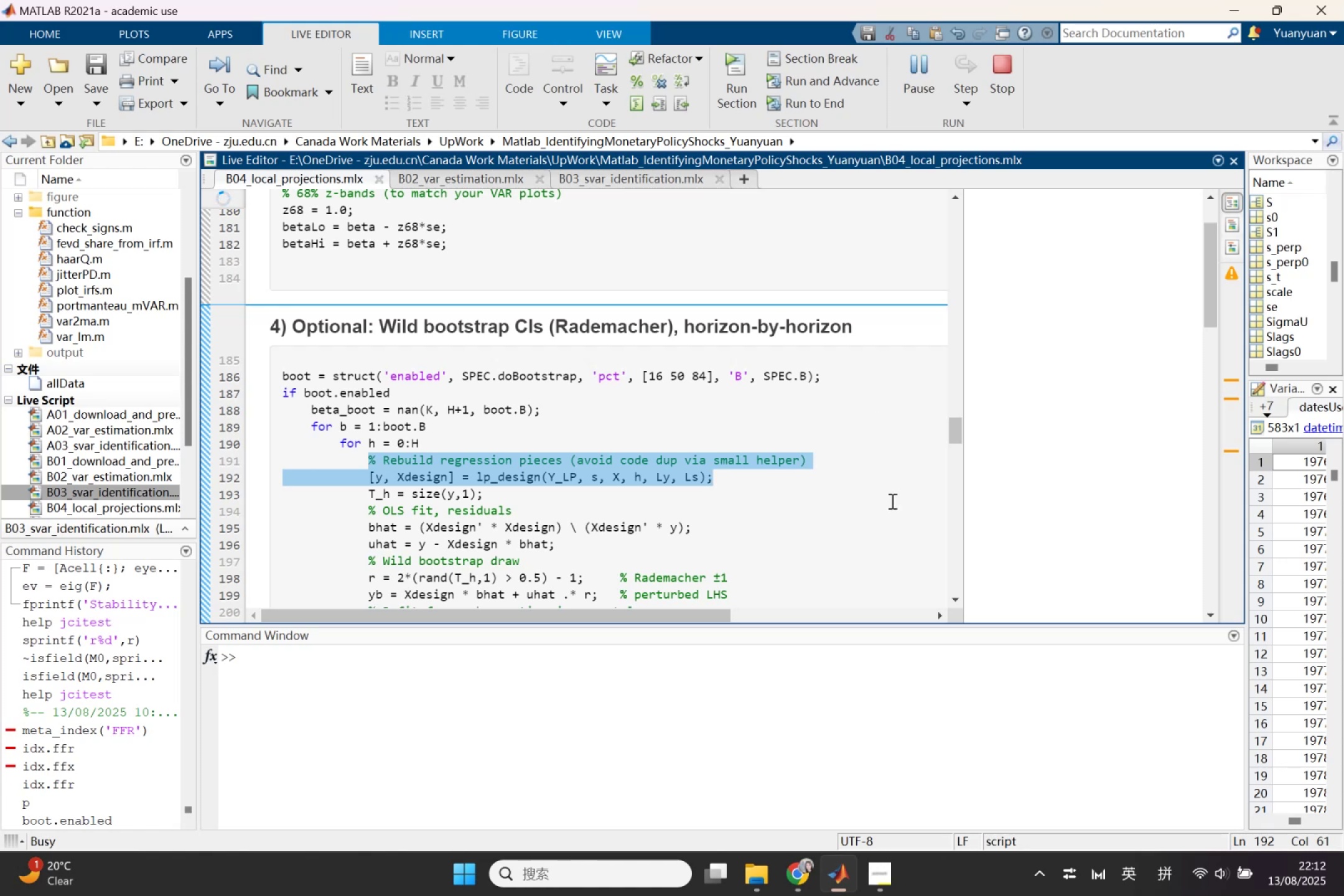 
scroll: coordinate [898, 475], scroll_direction: up, amount: 6.0
 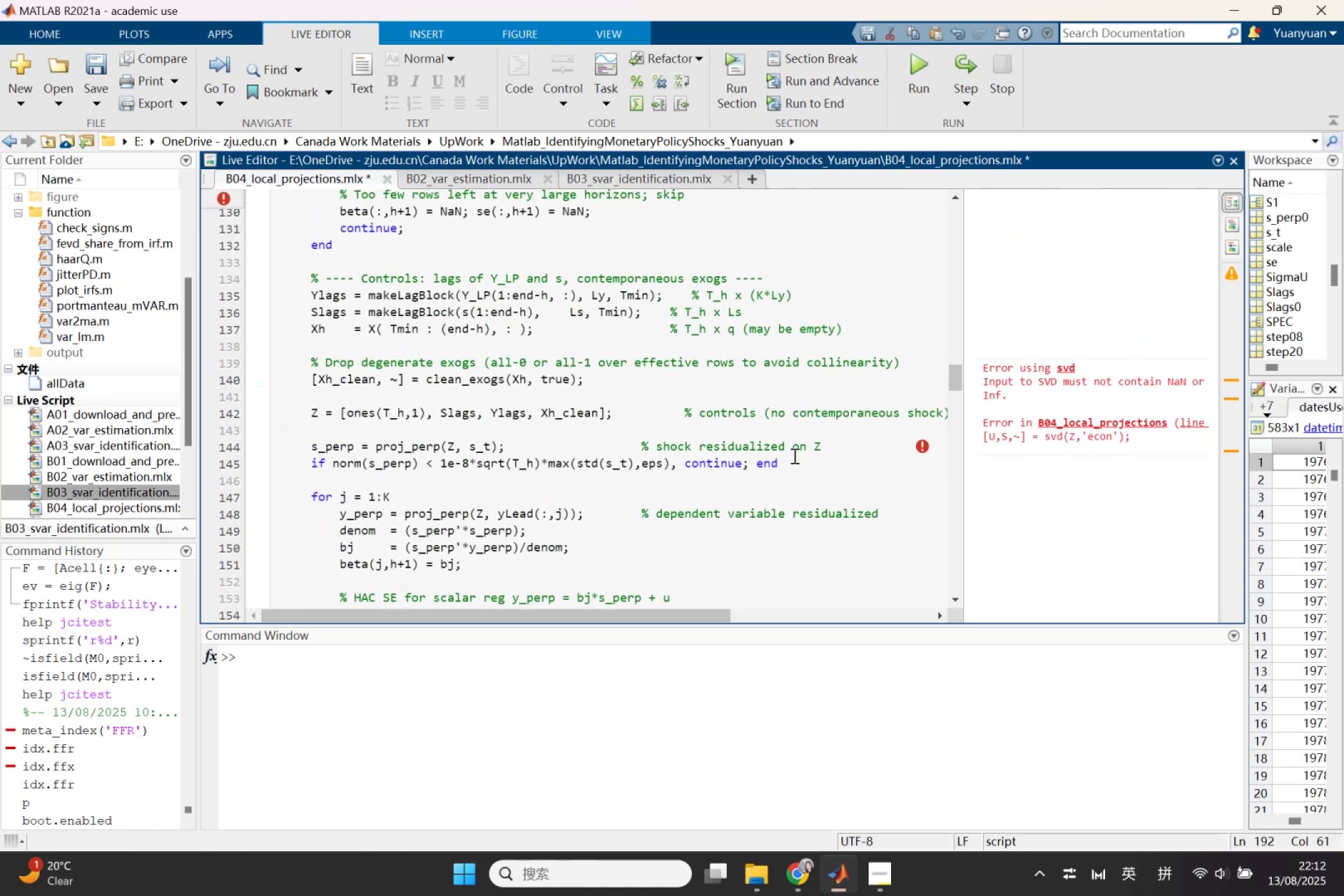 
wait(8.37)
 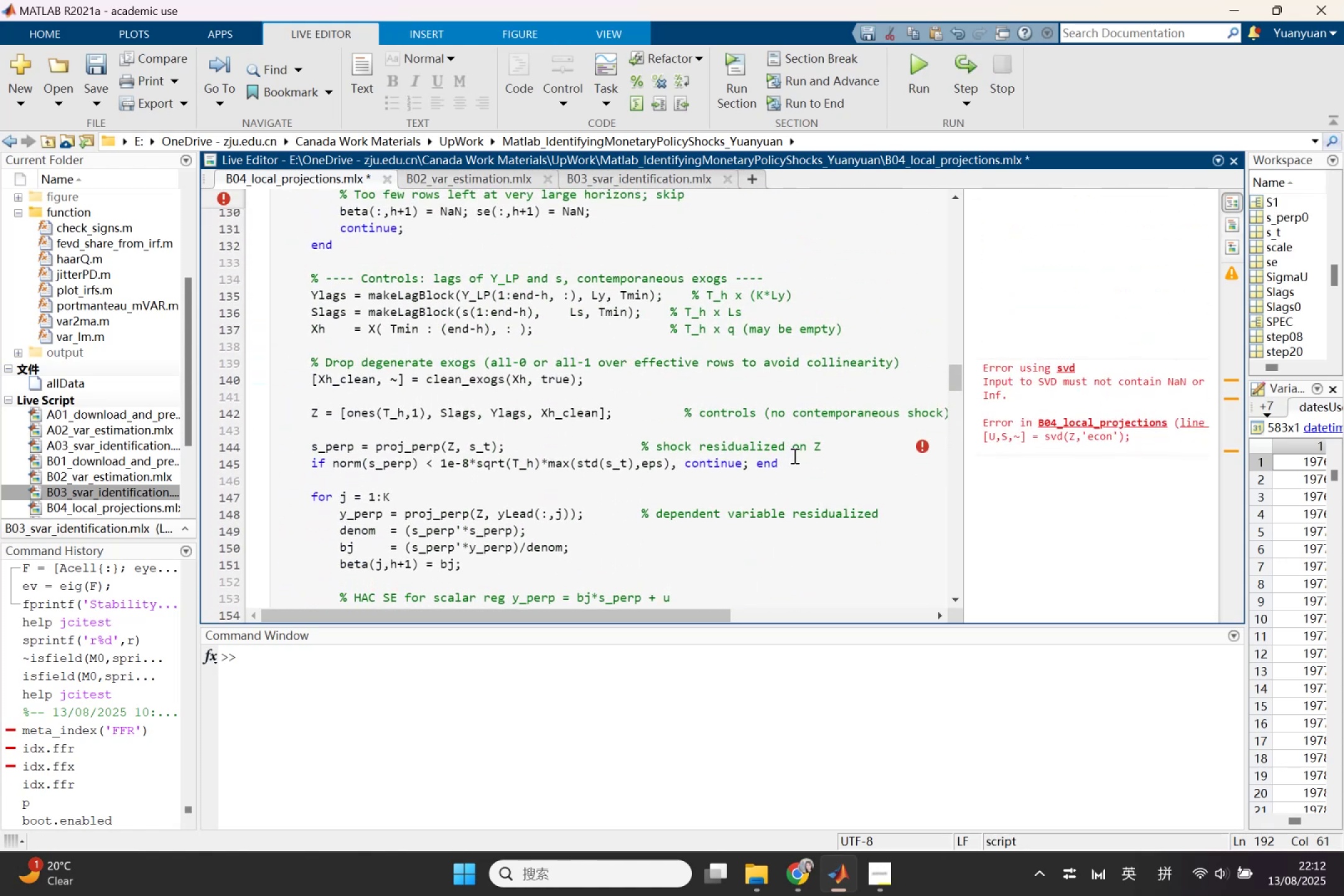 
left_click([1064, 366])
 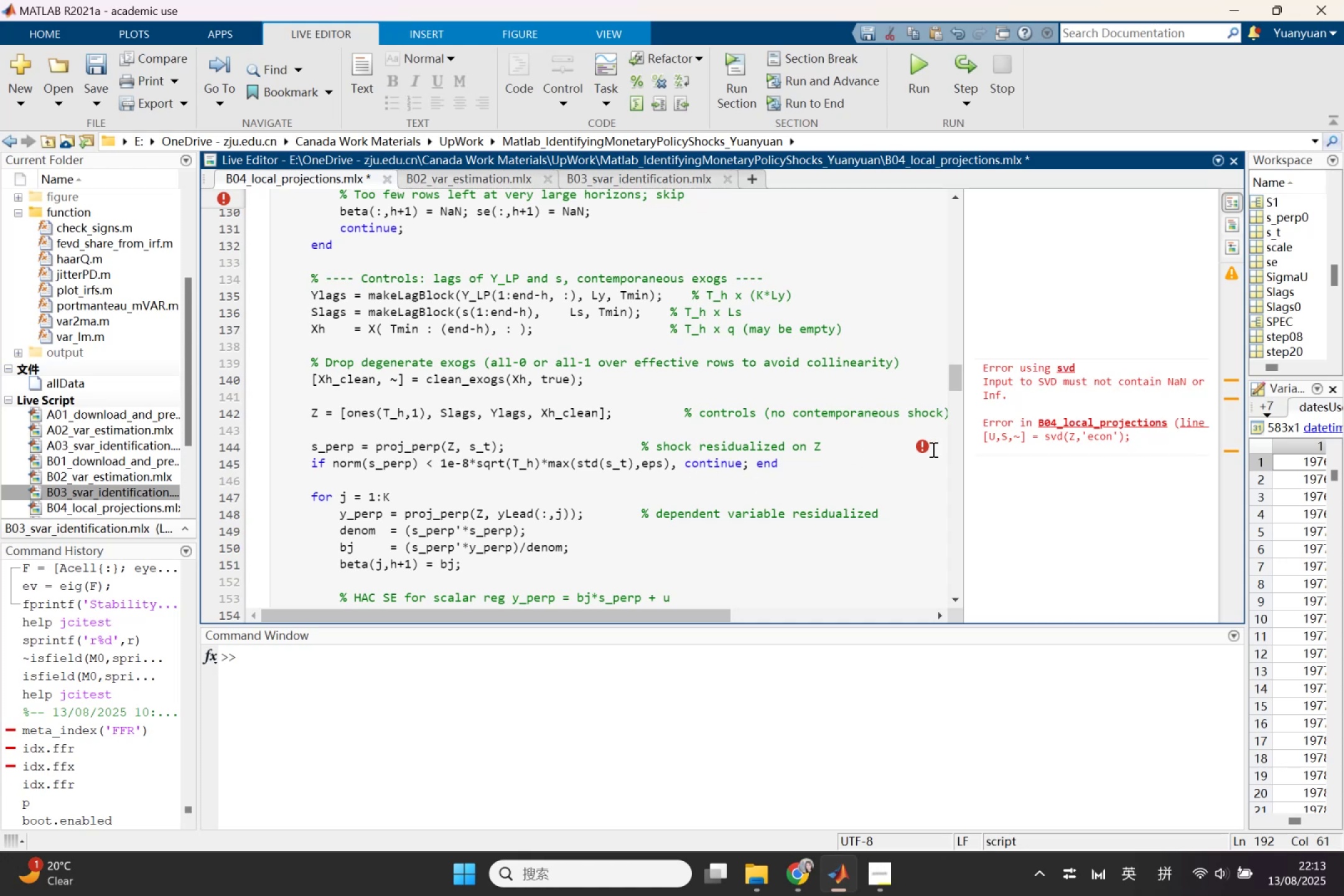 
left_click([922, 444])
 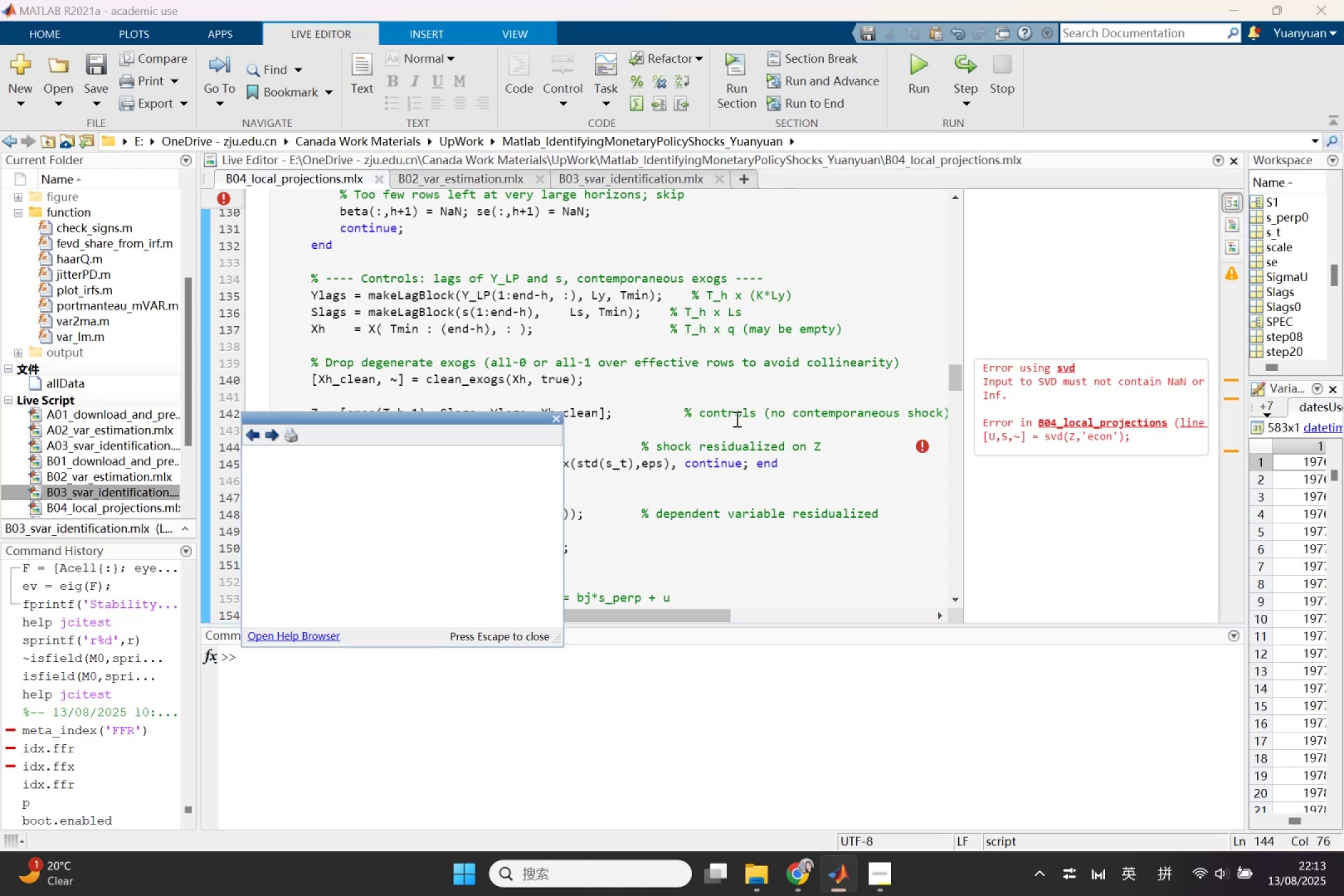 
left_click([554, 419])
 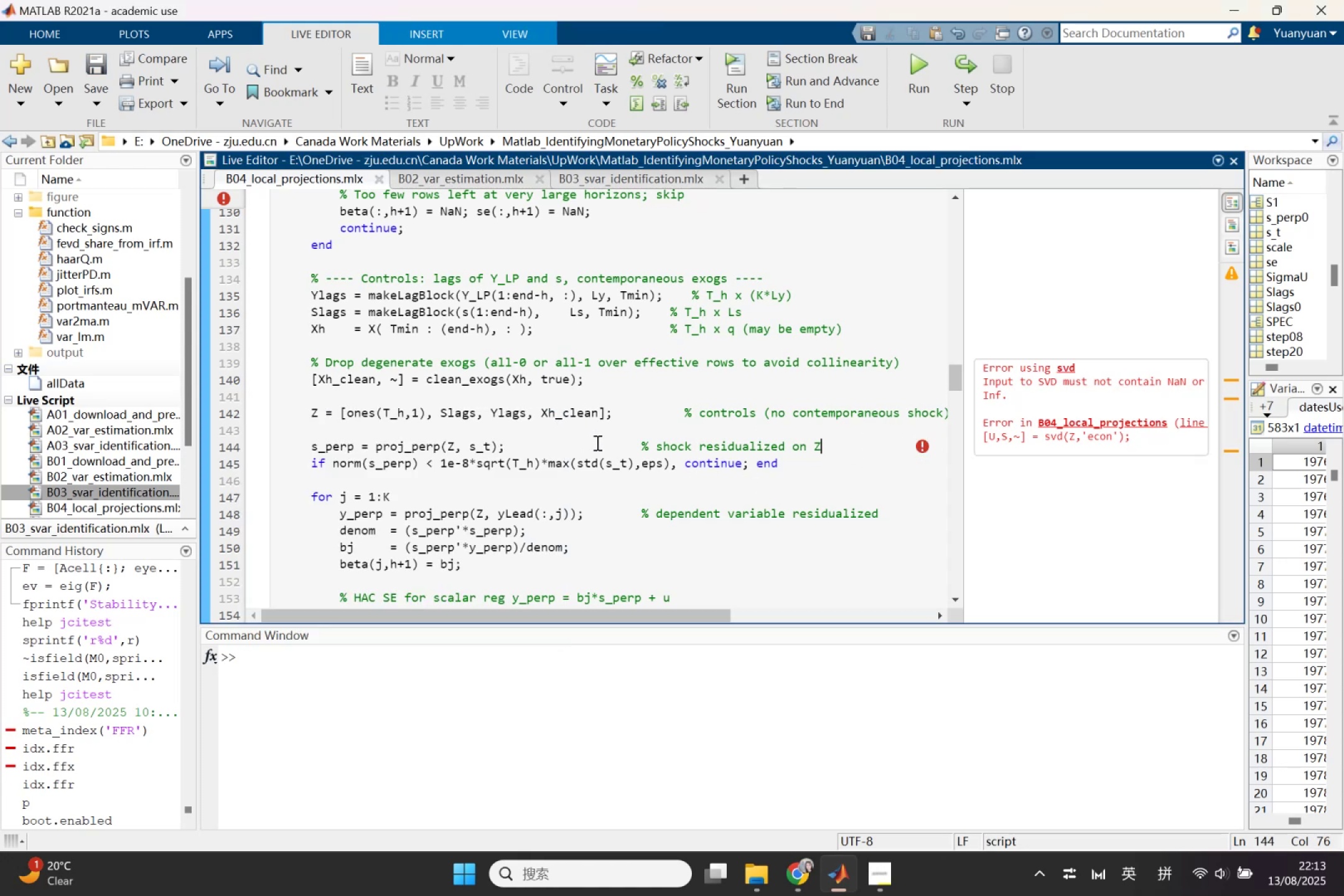 
scroll: coordinate [604, 445], scroll_direction: up, amount: 2.0
 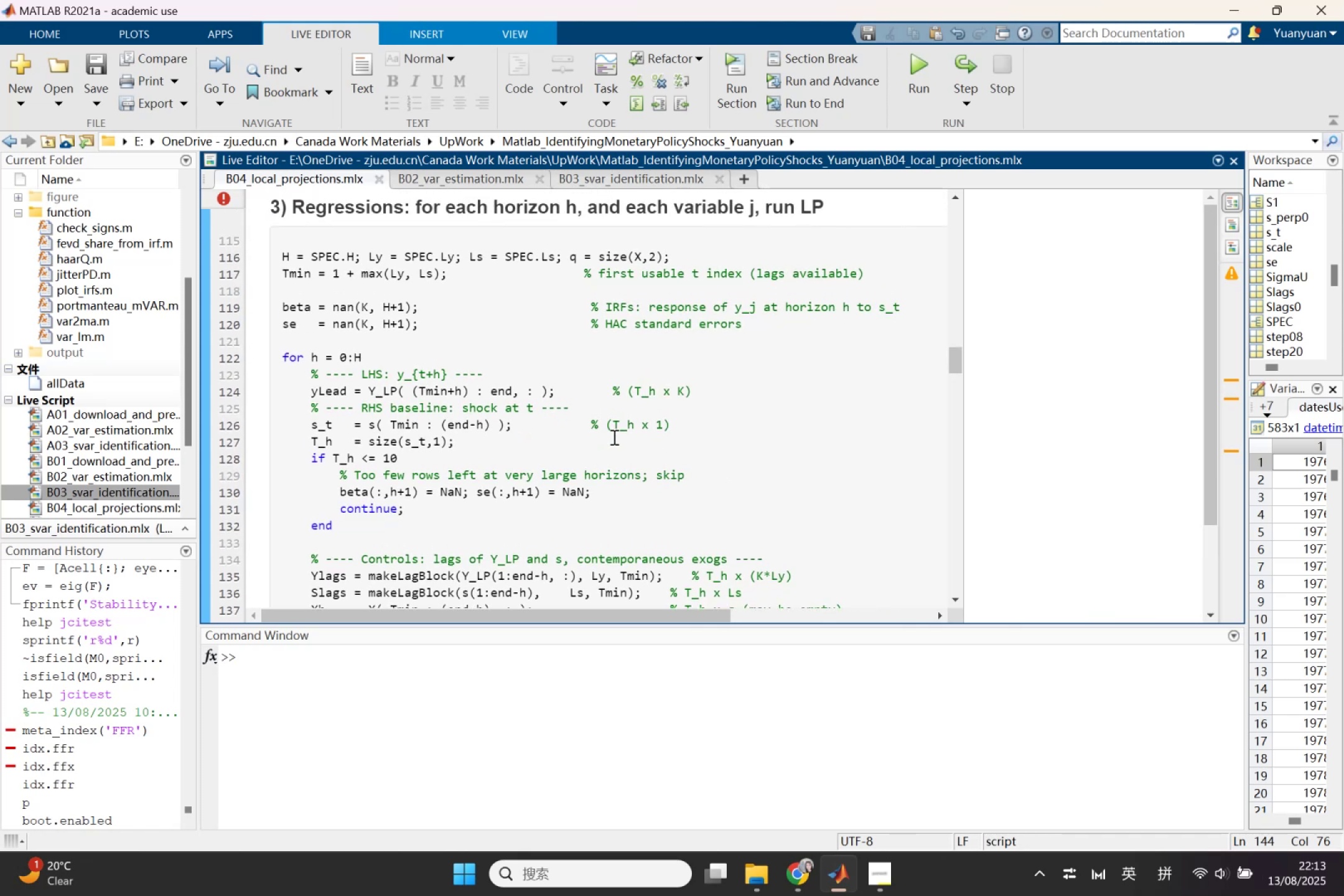 
scroll: coordinate [618, 432], scroll_direction: down, amount: 2.0
 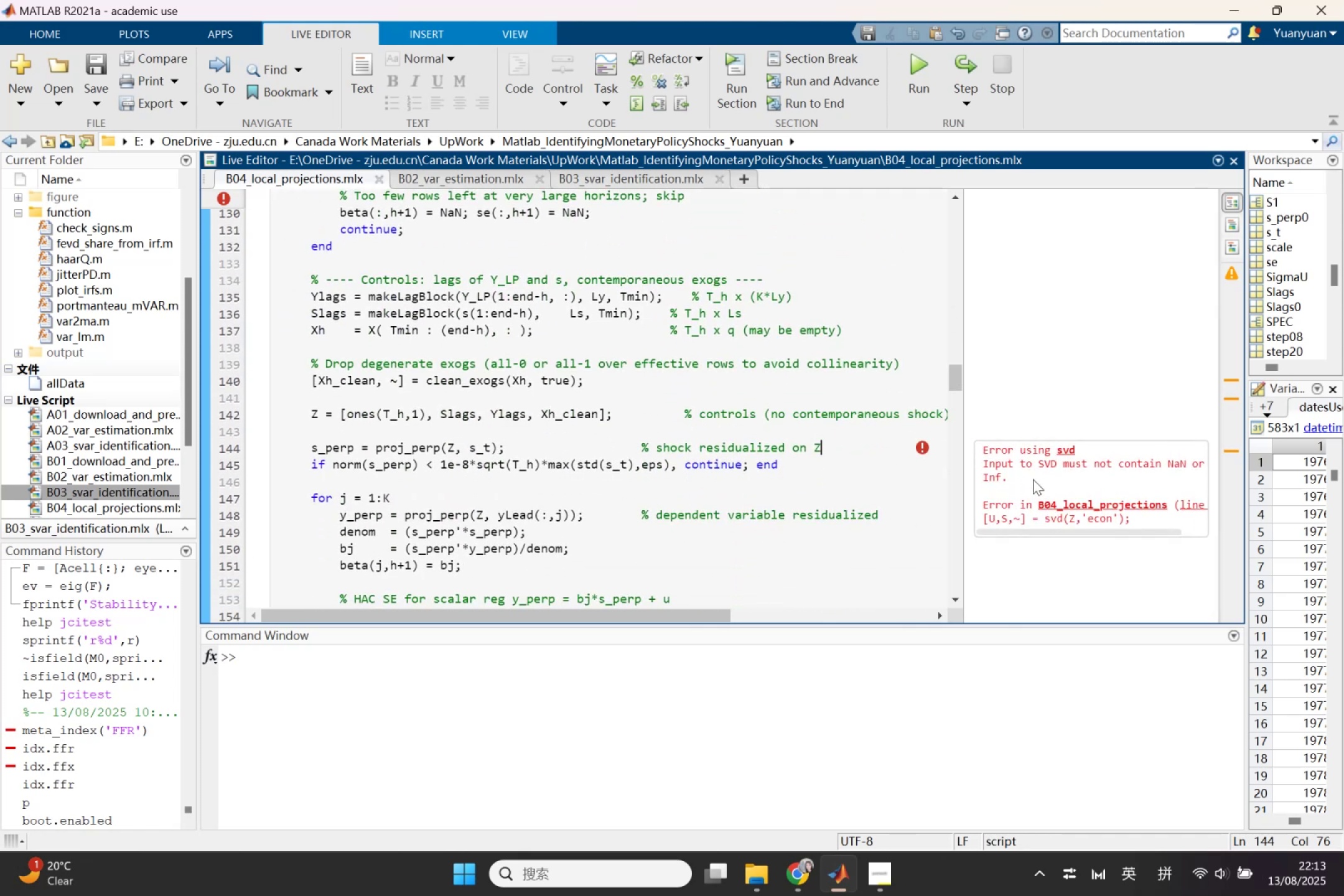 
left_click([1039, 477])
 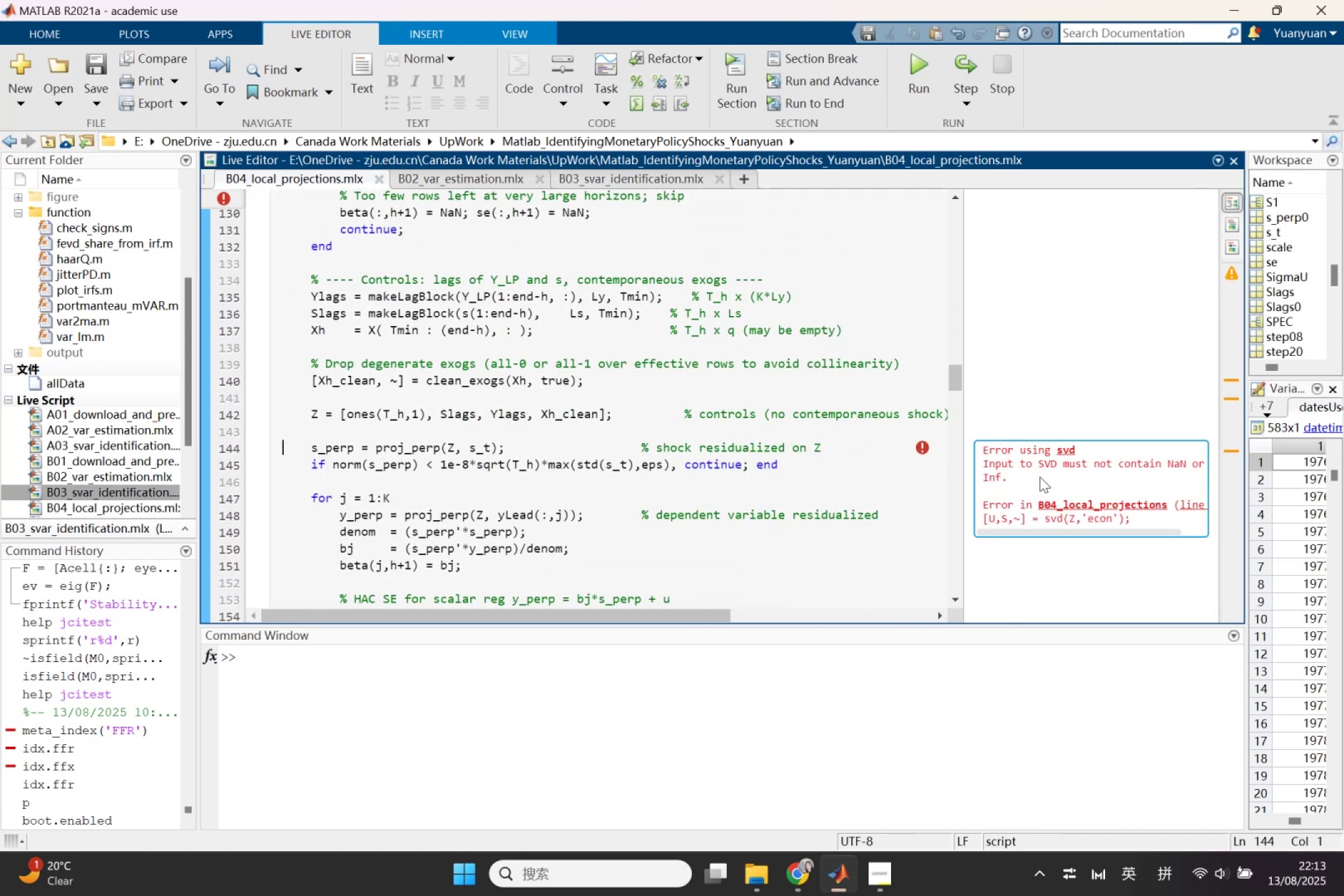 
right_click([1041, 477])
 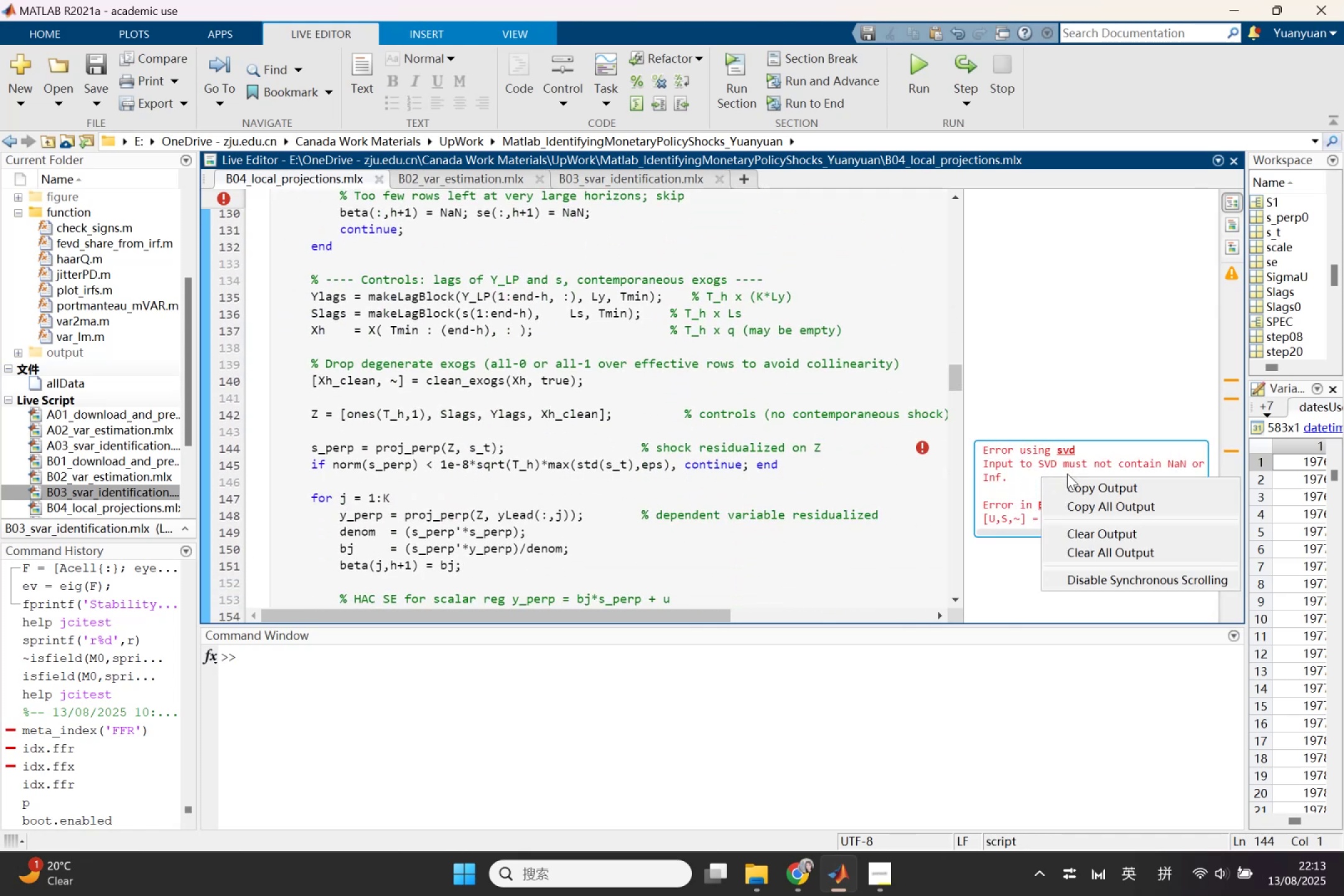 
left_click([1069, 485])
 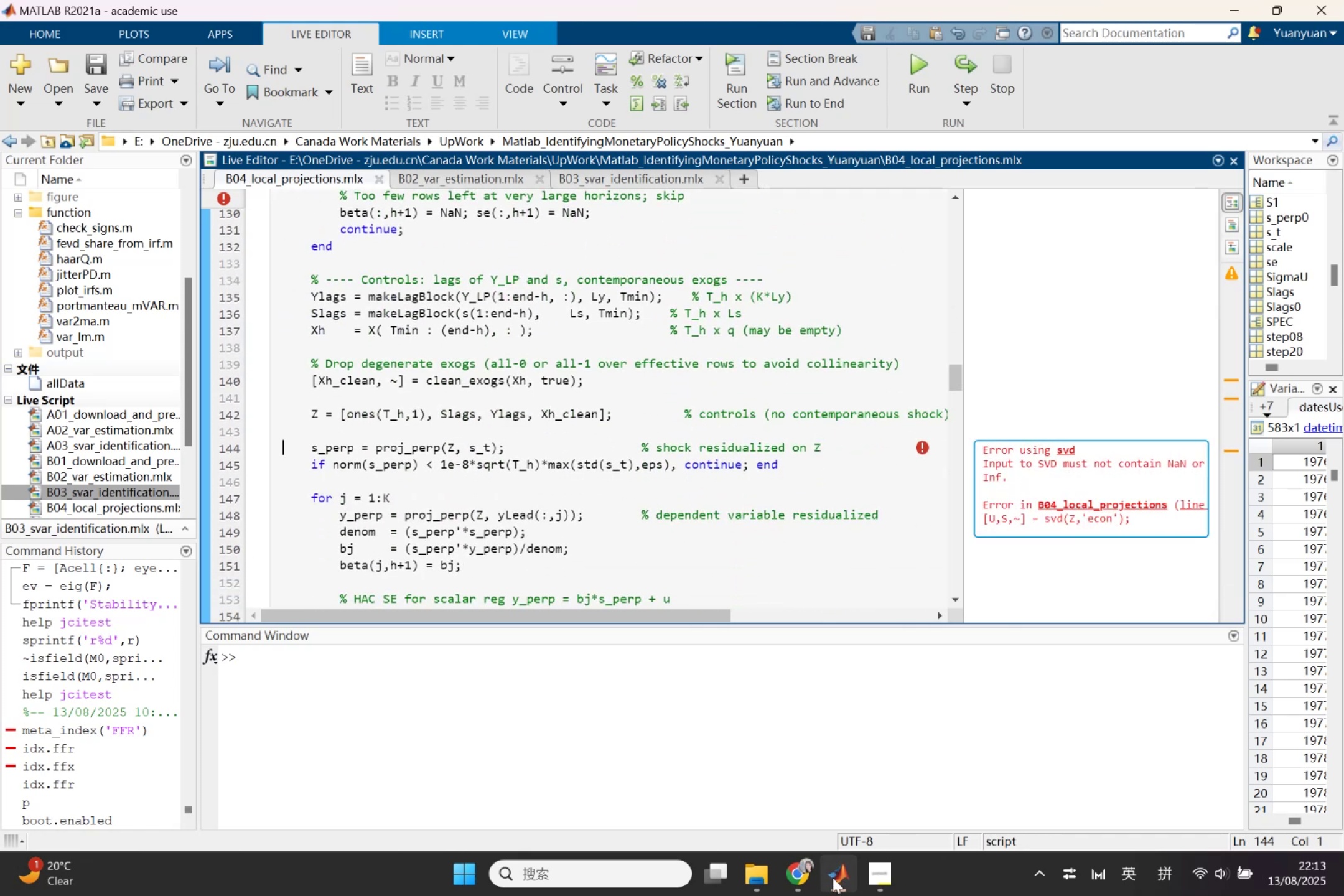 
left_click([831, 879])
 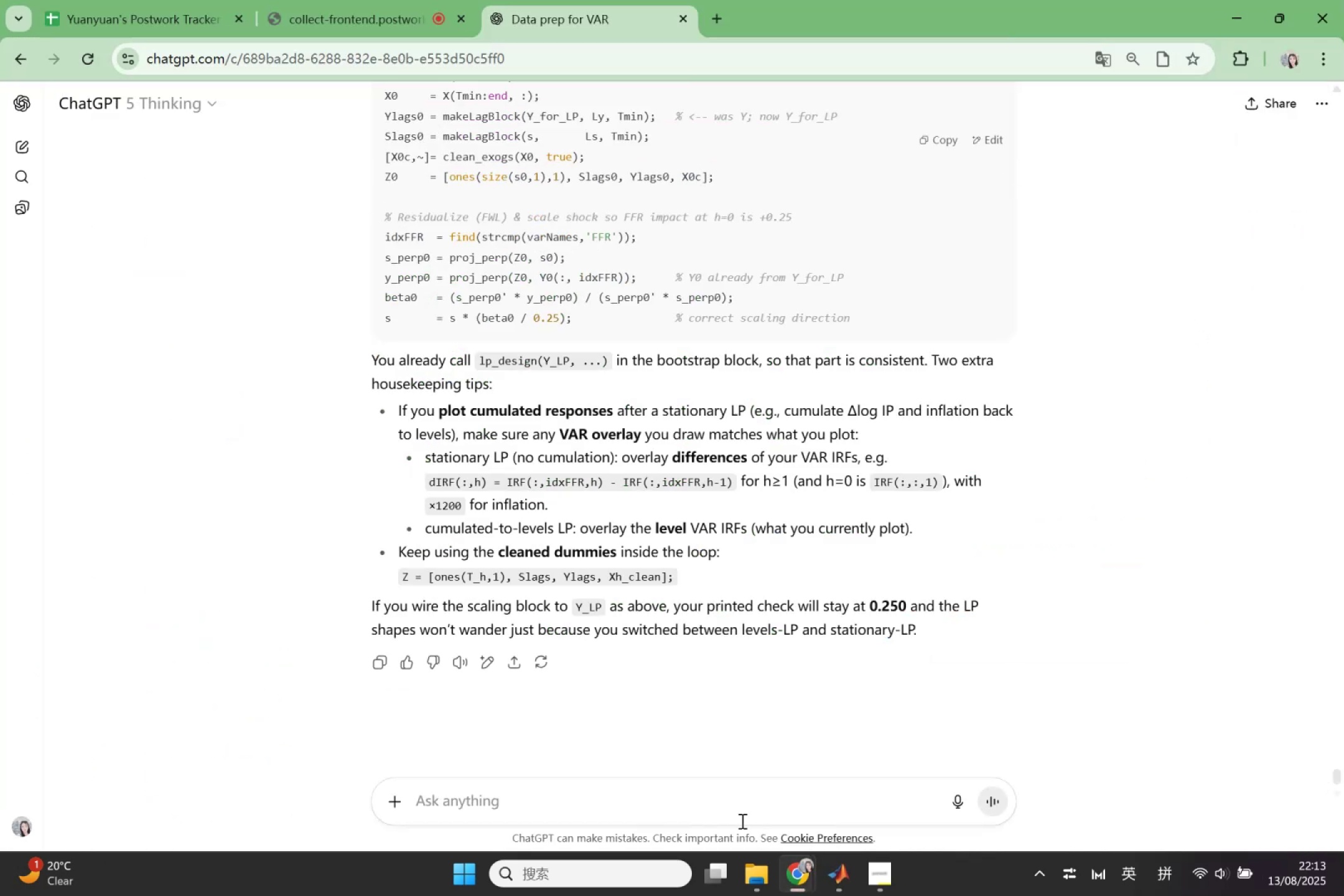 
left_click([719, 808])
 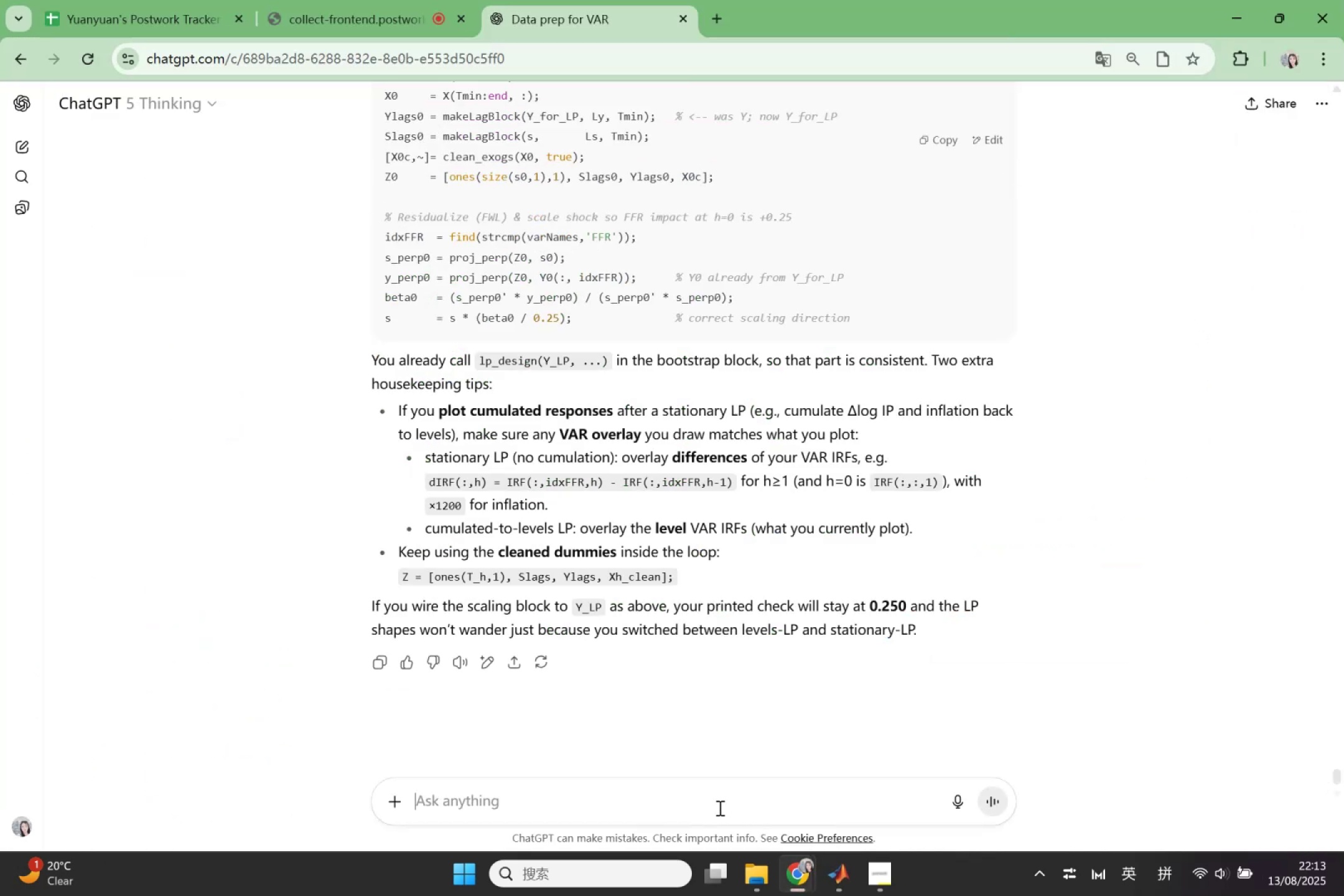 
key(Control+V)
 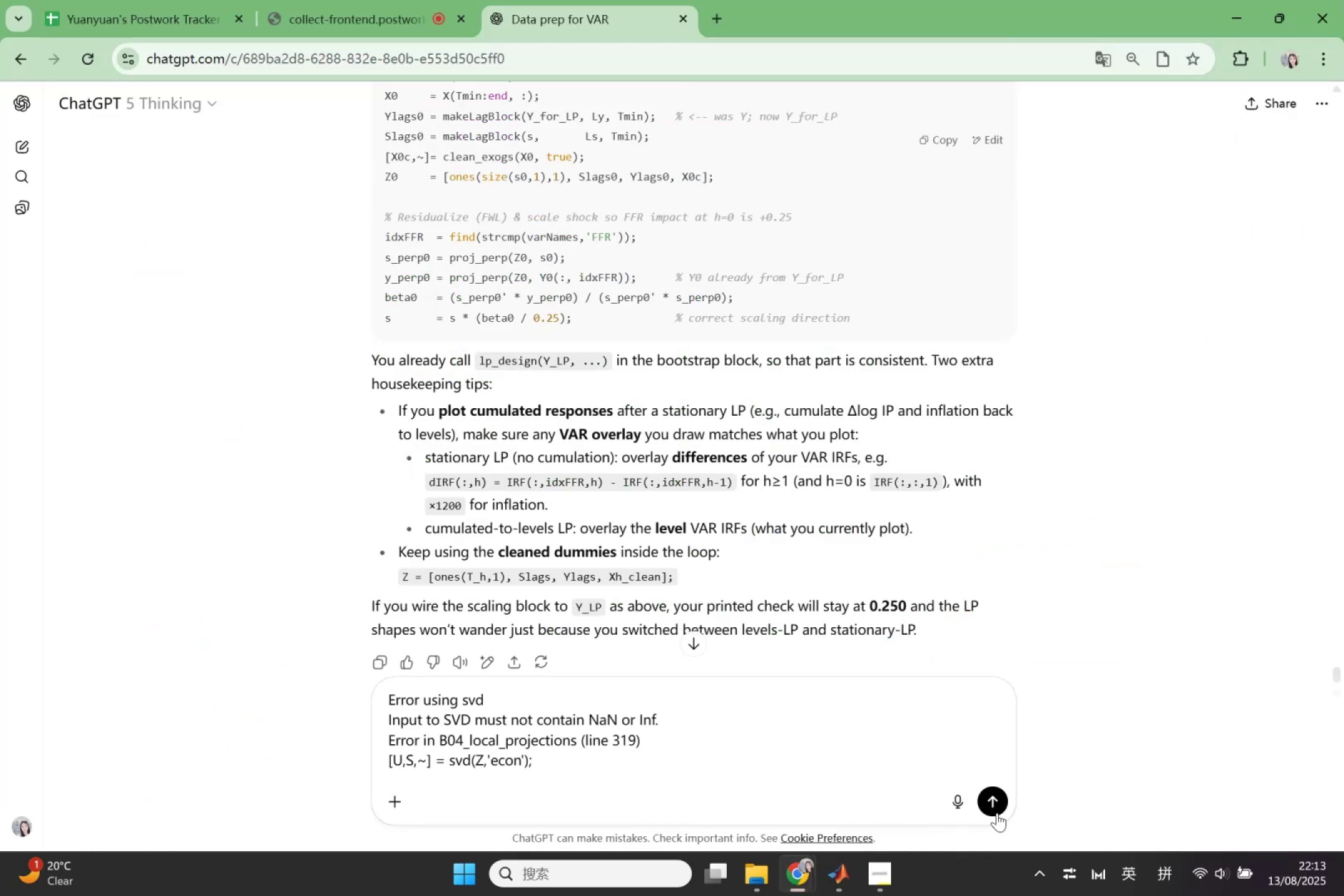 
left_click([1002, 804])
 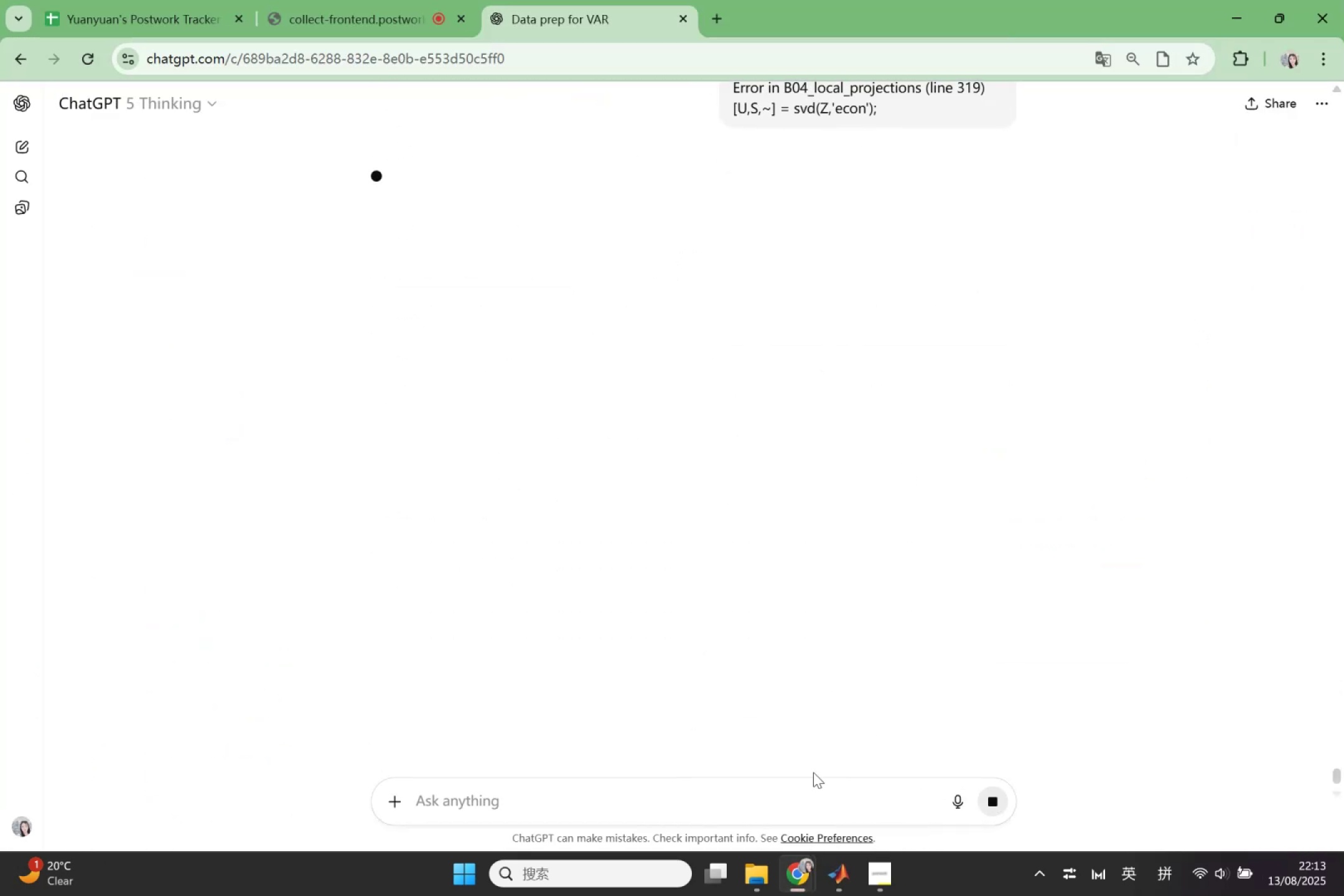 
left_click([832, 867])
 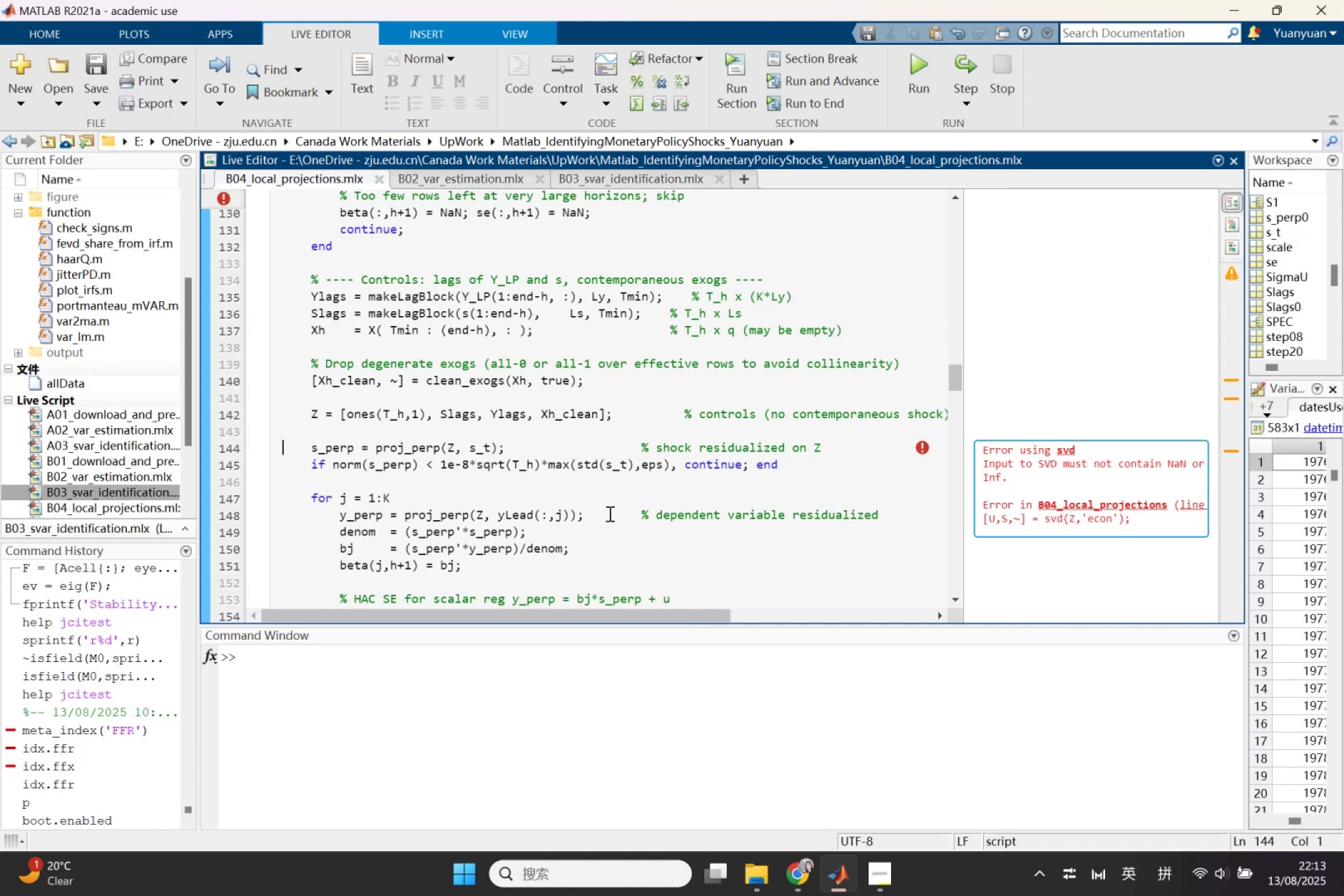 
scroll: coordinate [616, 495], scroll_direction: up, amount: 5.0
 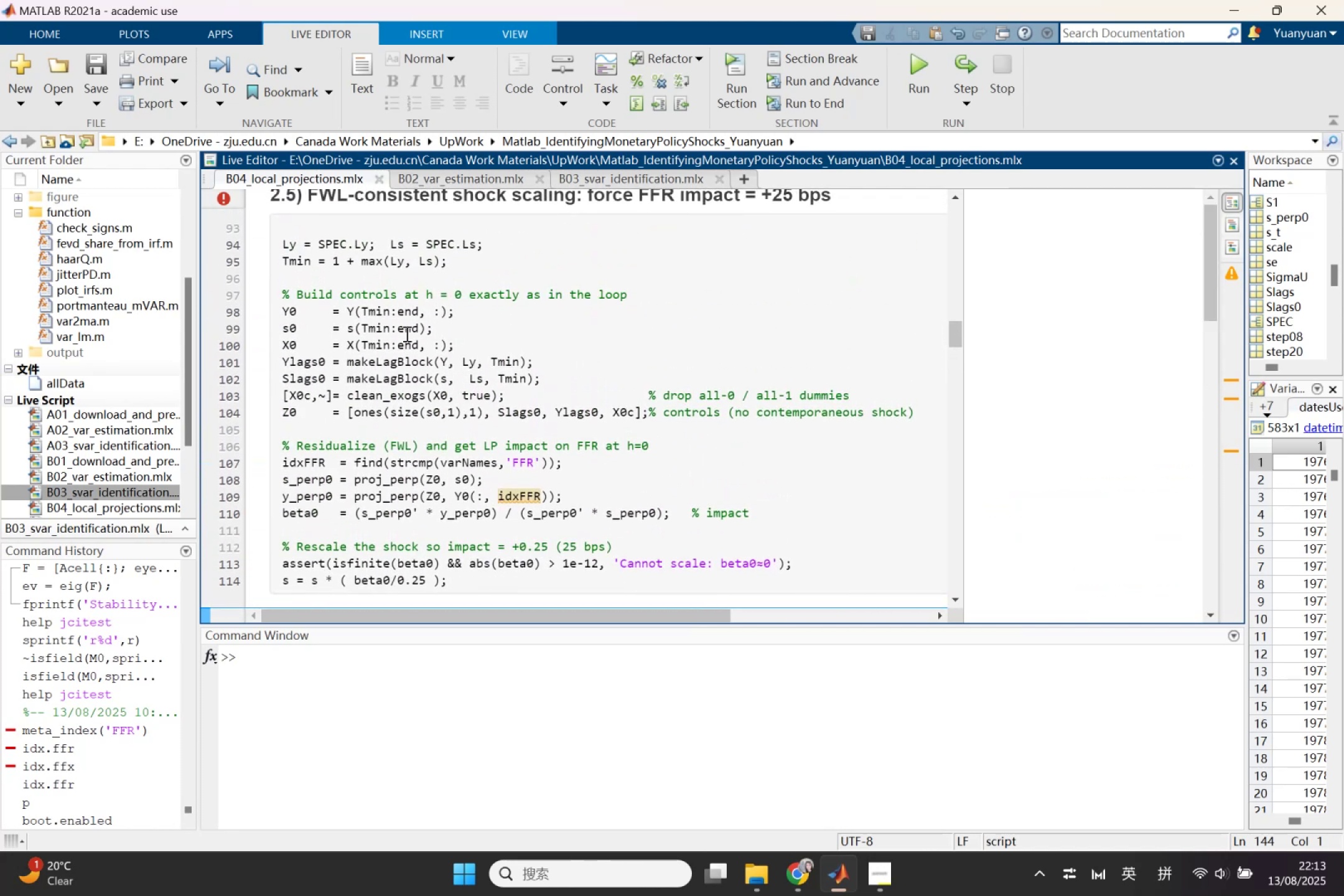 
left_click_drag(start_coordinate=[355, 310], to_coordinate=[348, 310])
 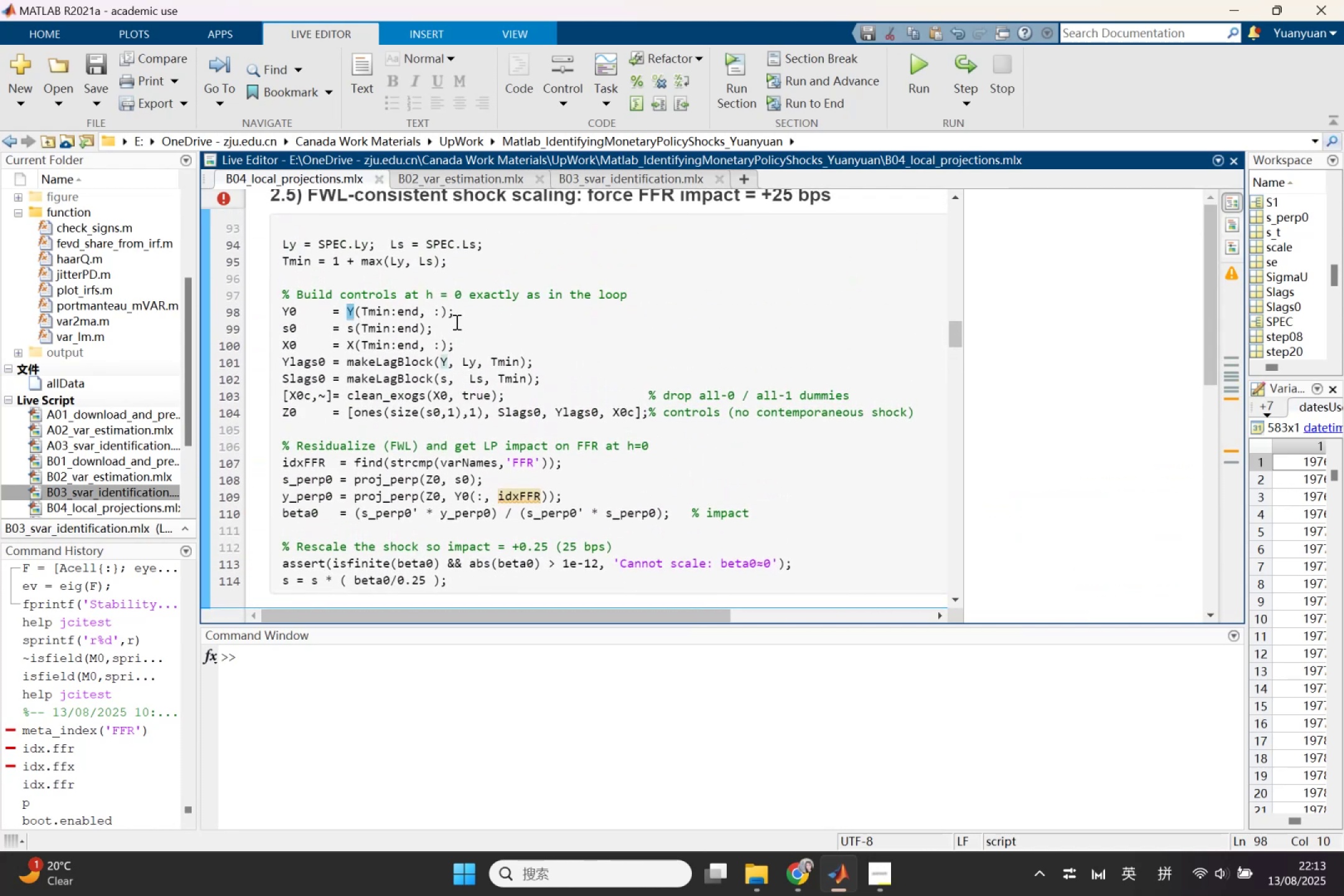 
key(Control+F)
 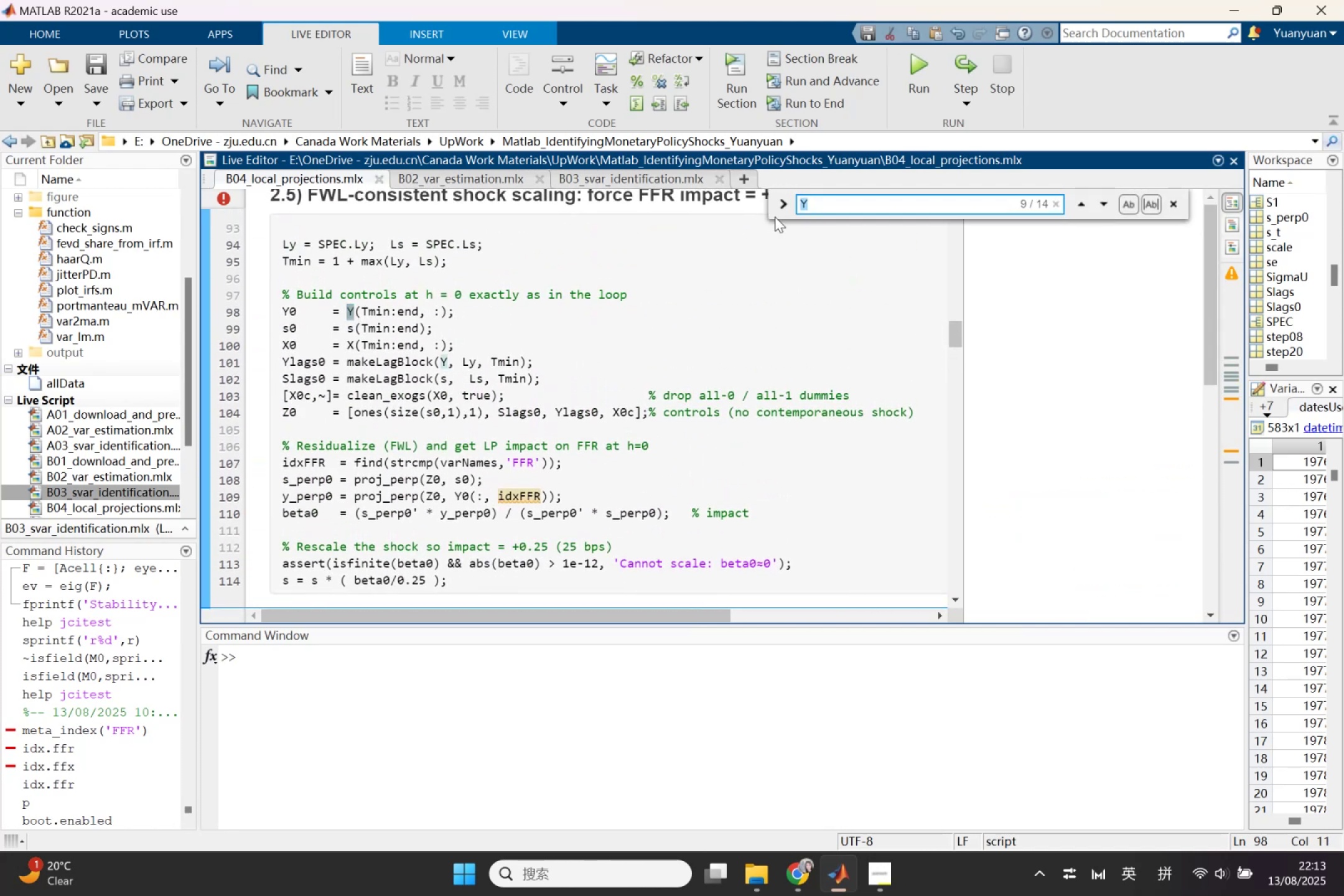 
left_click([782, 210])
 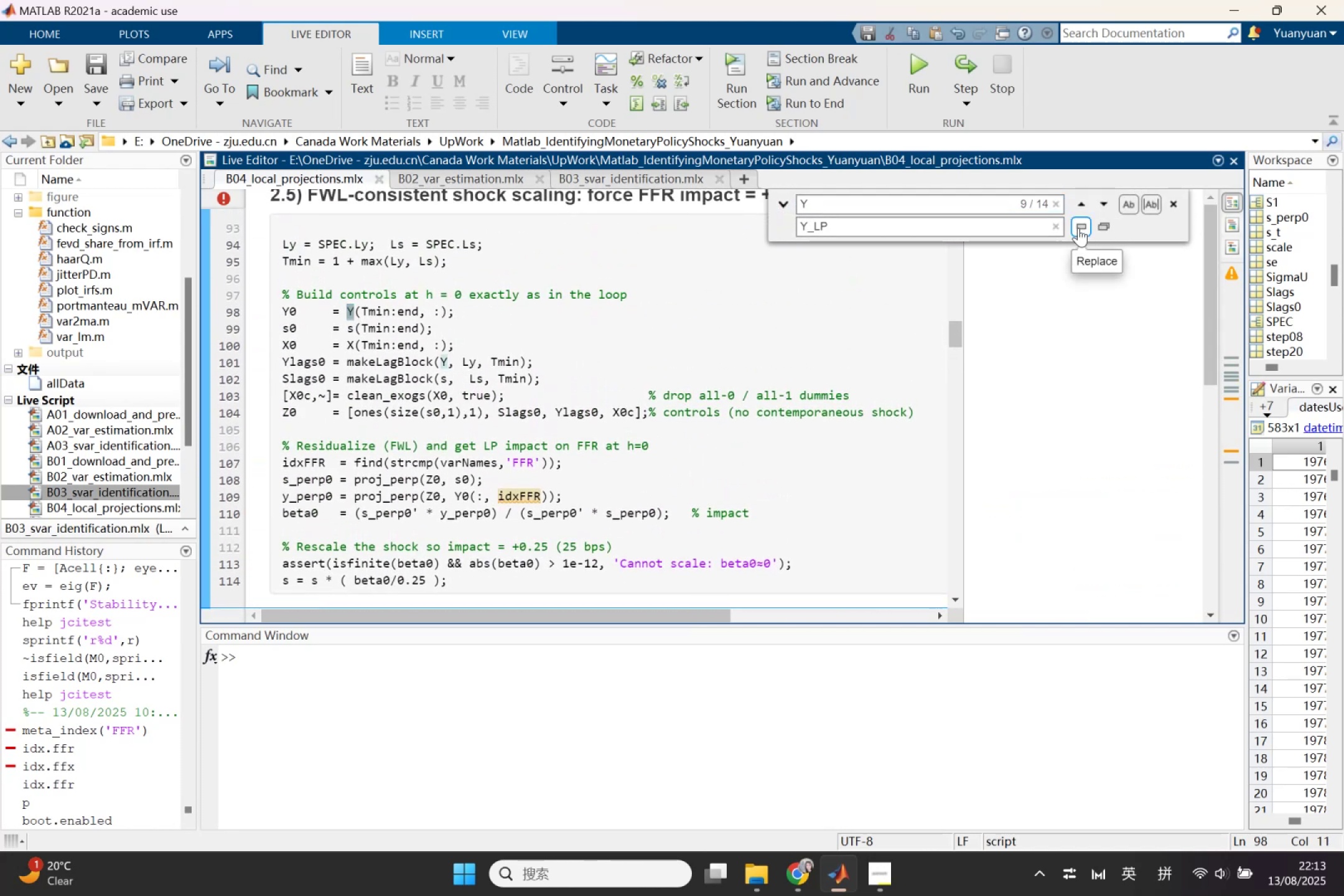 
left_click([1078, 228])
 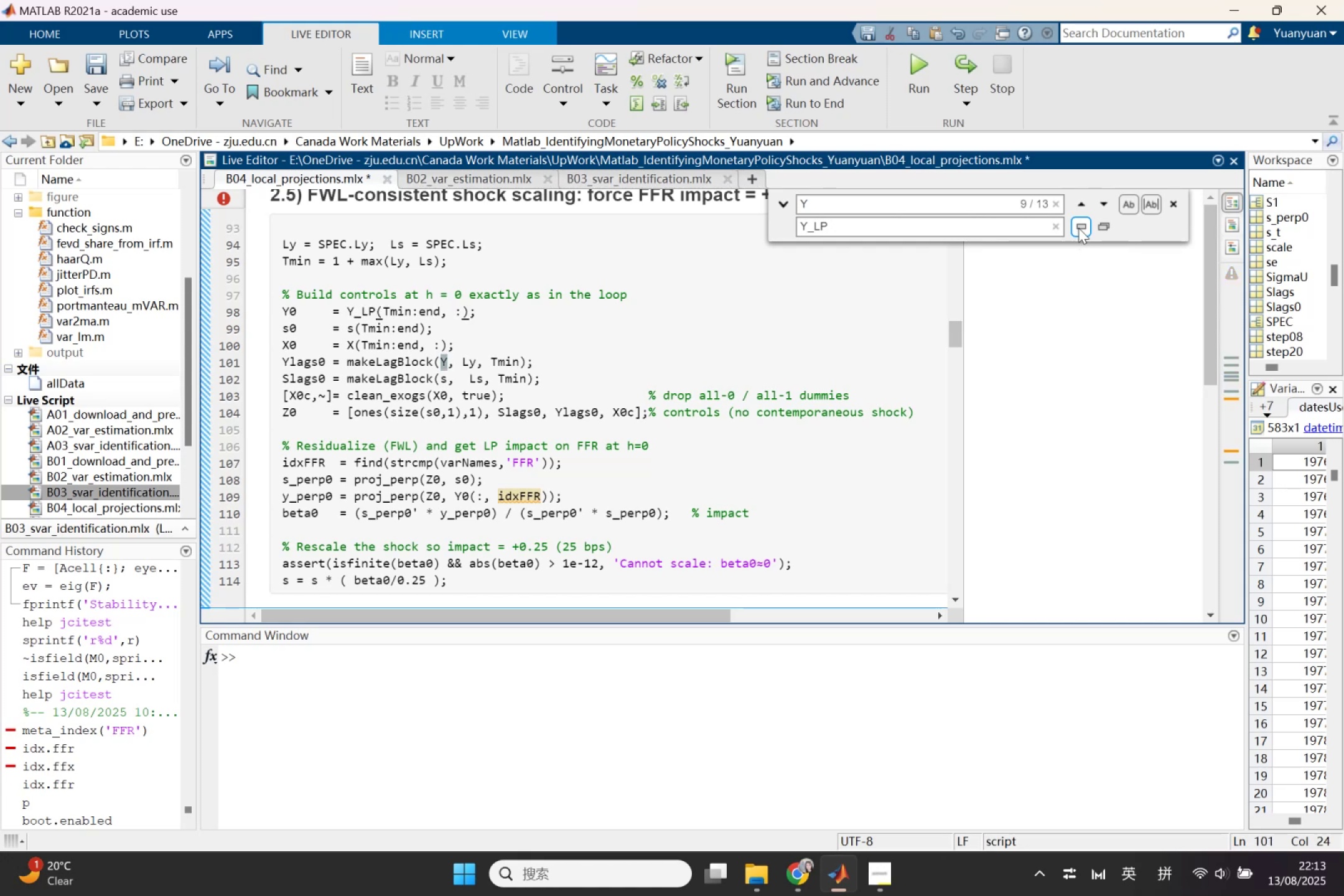 
left_click([1078, 228])
 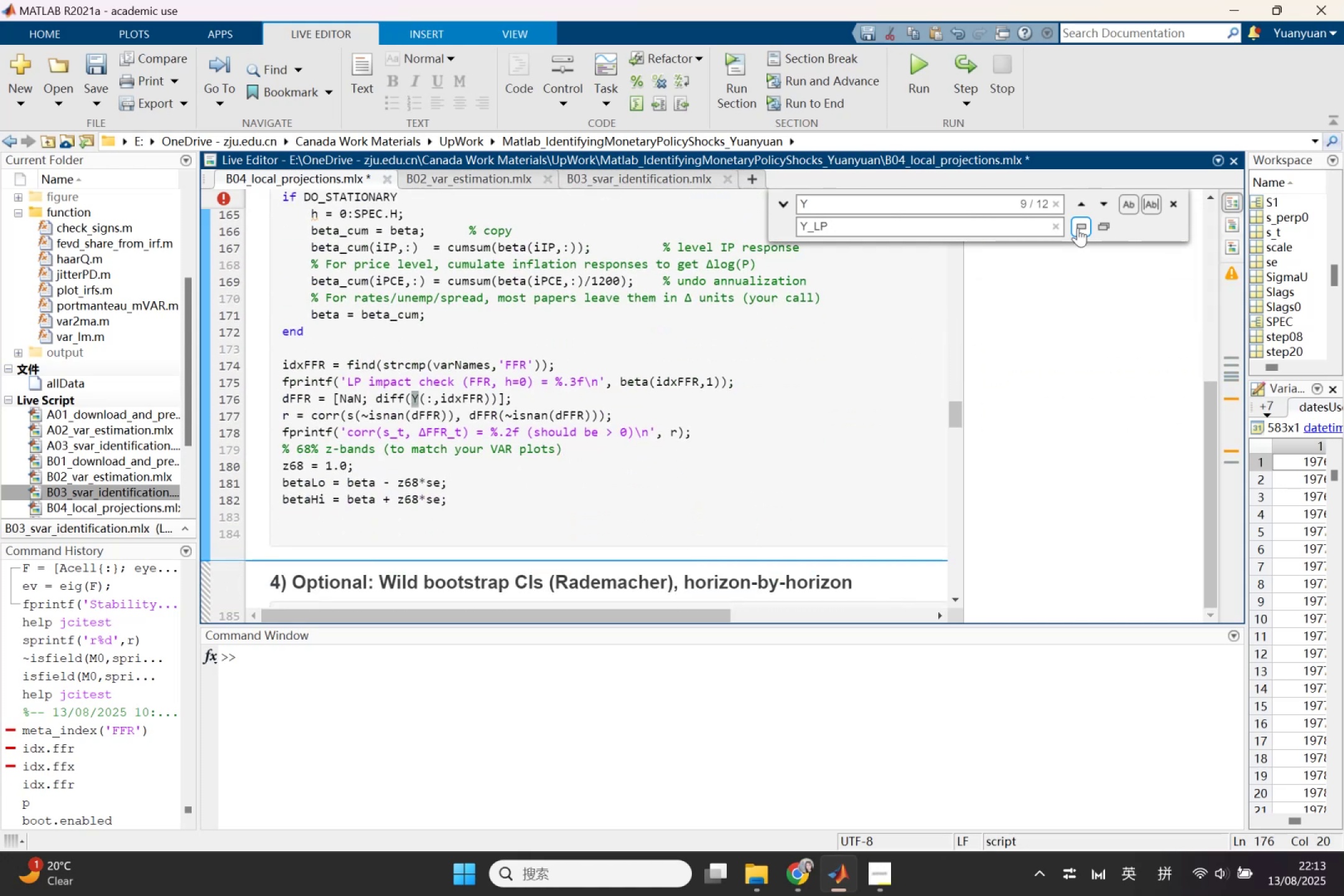 
wait(6.32)
 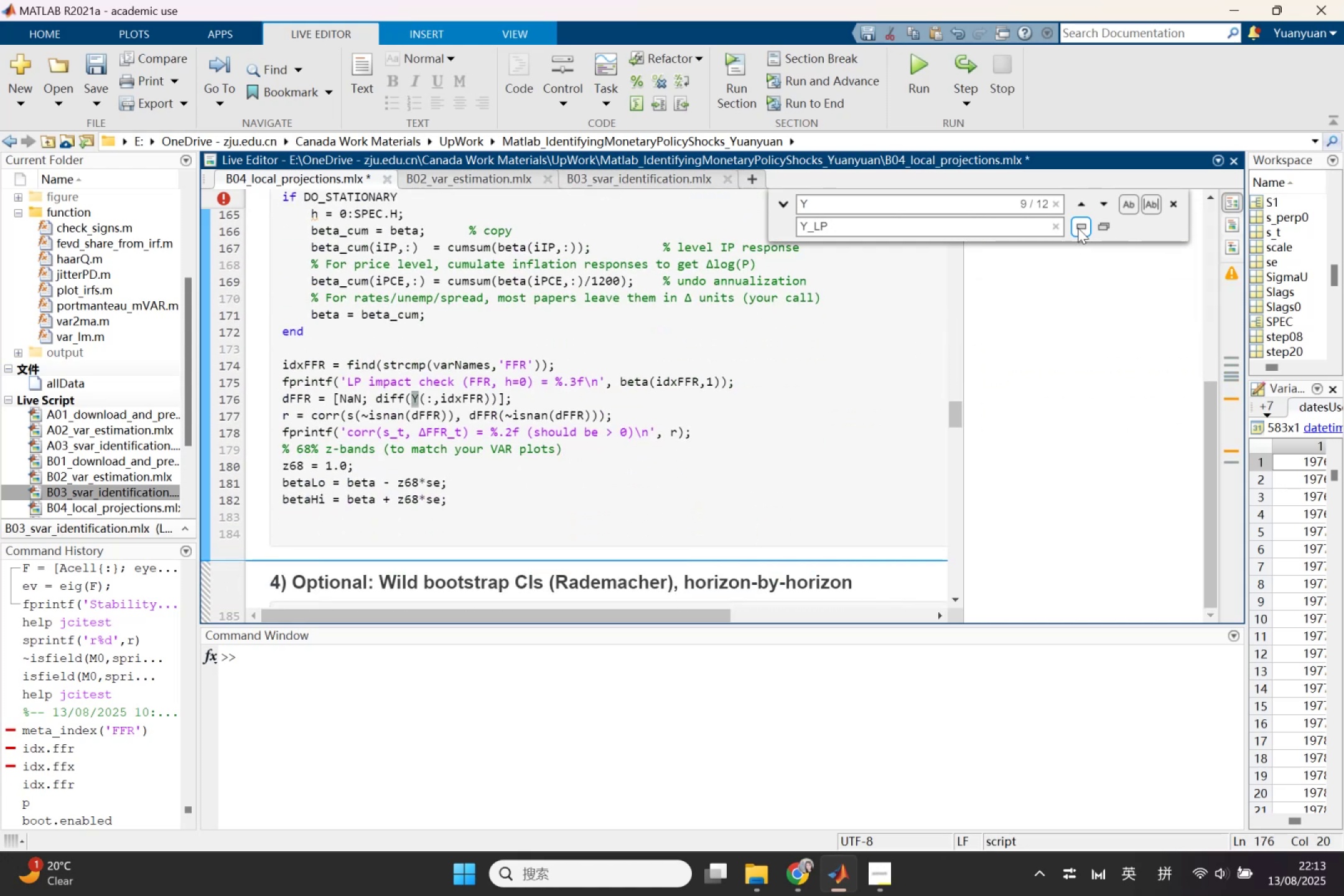 
left_click([1078, 228])
 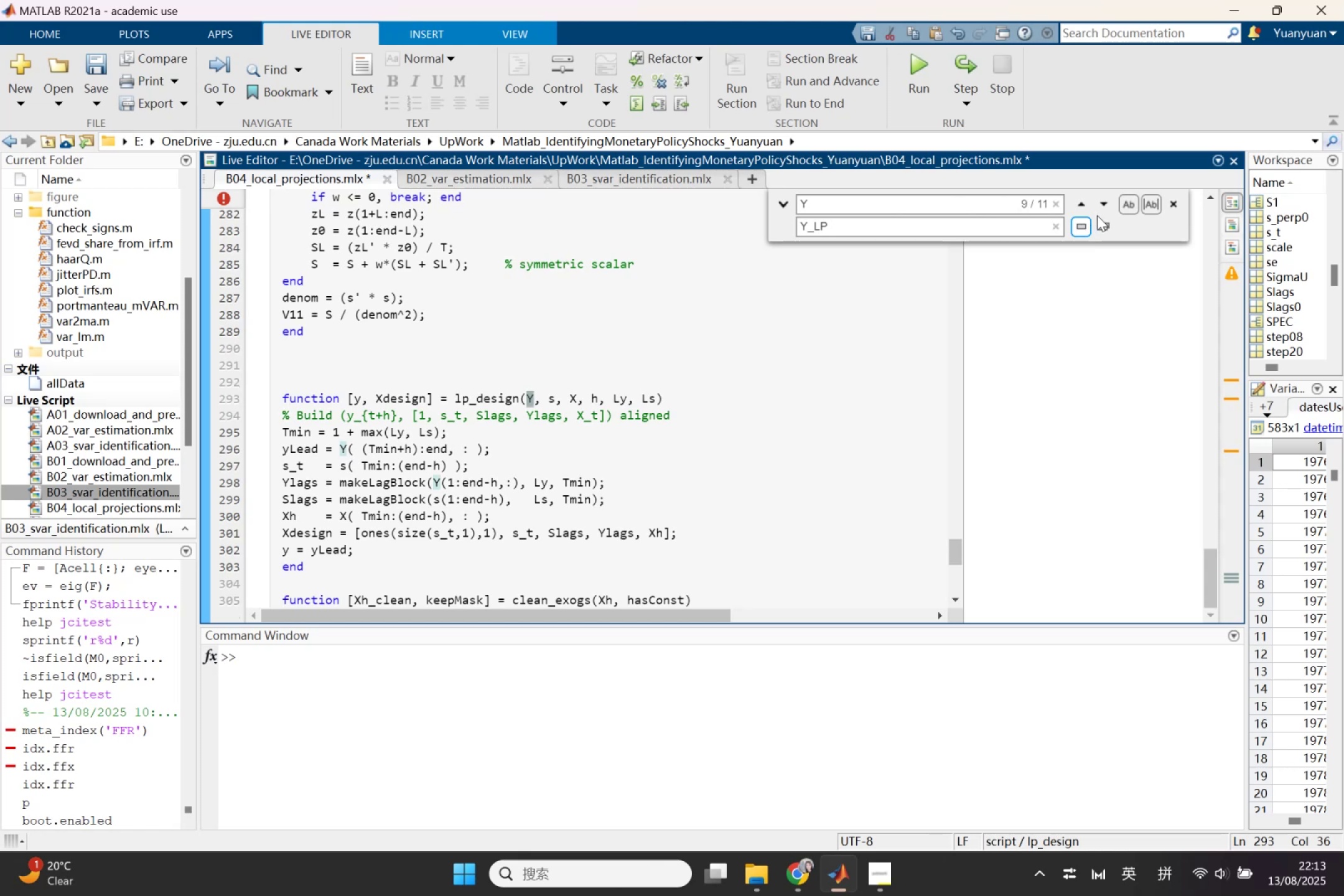 
left_click([1102, 203])
 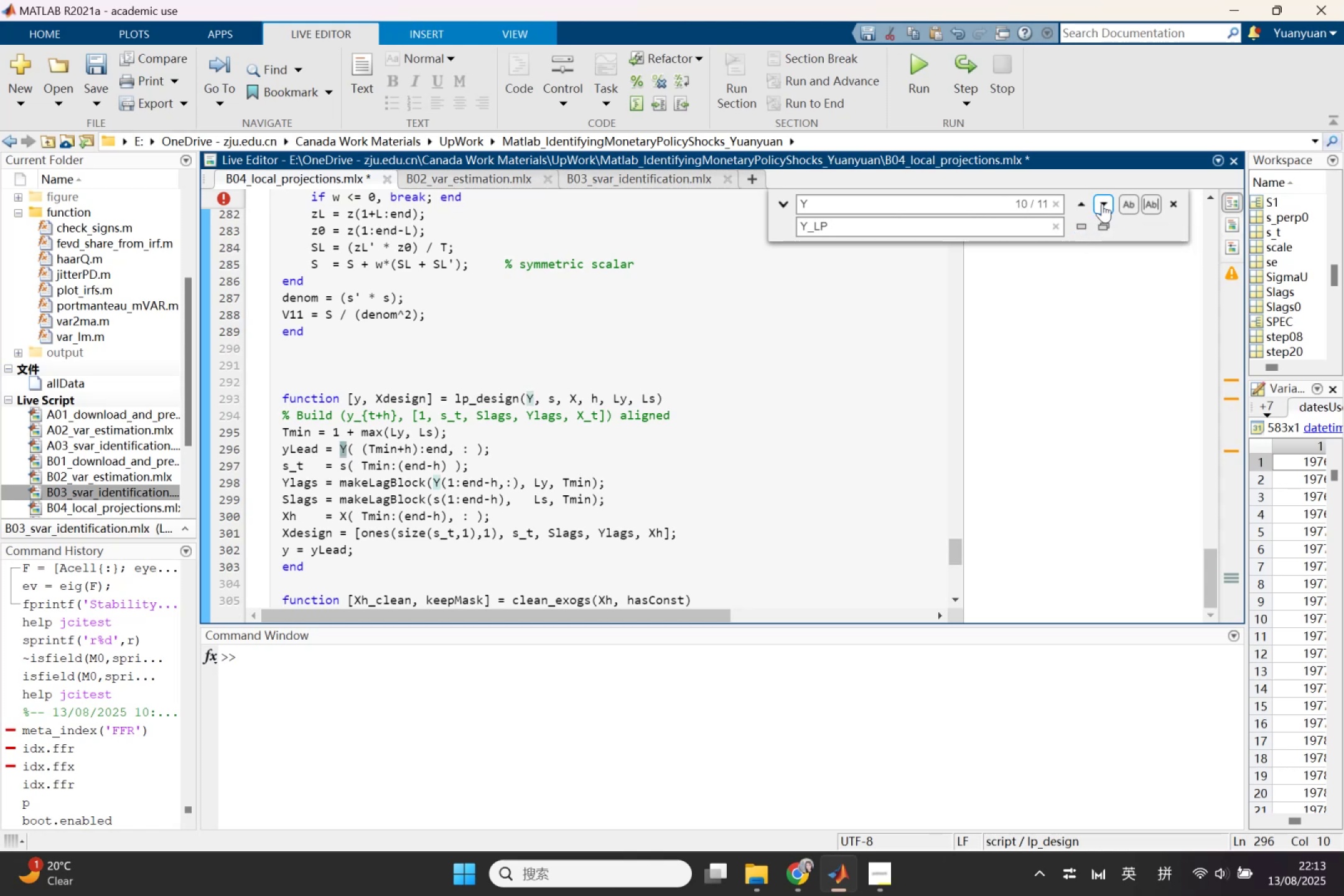 
left_click([1102, 203])
 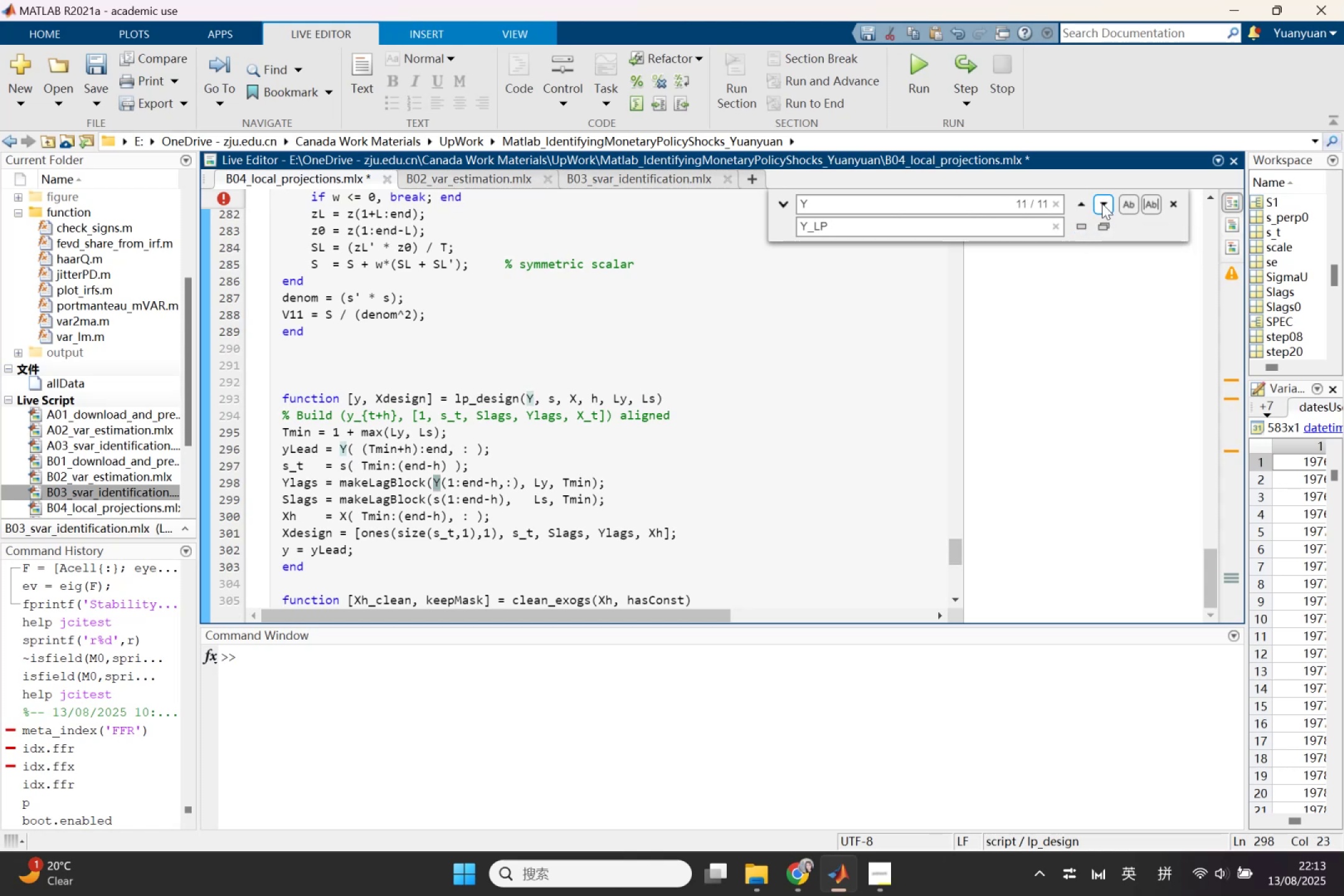 
left_click([1102, 203])
 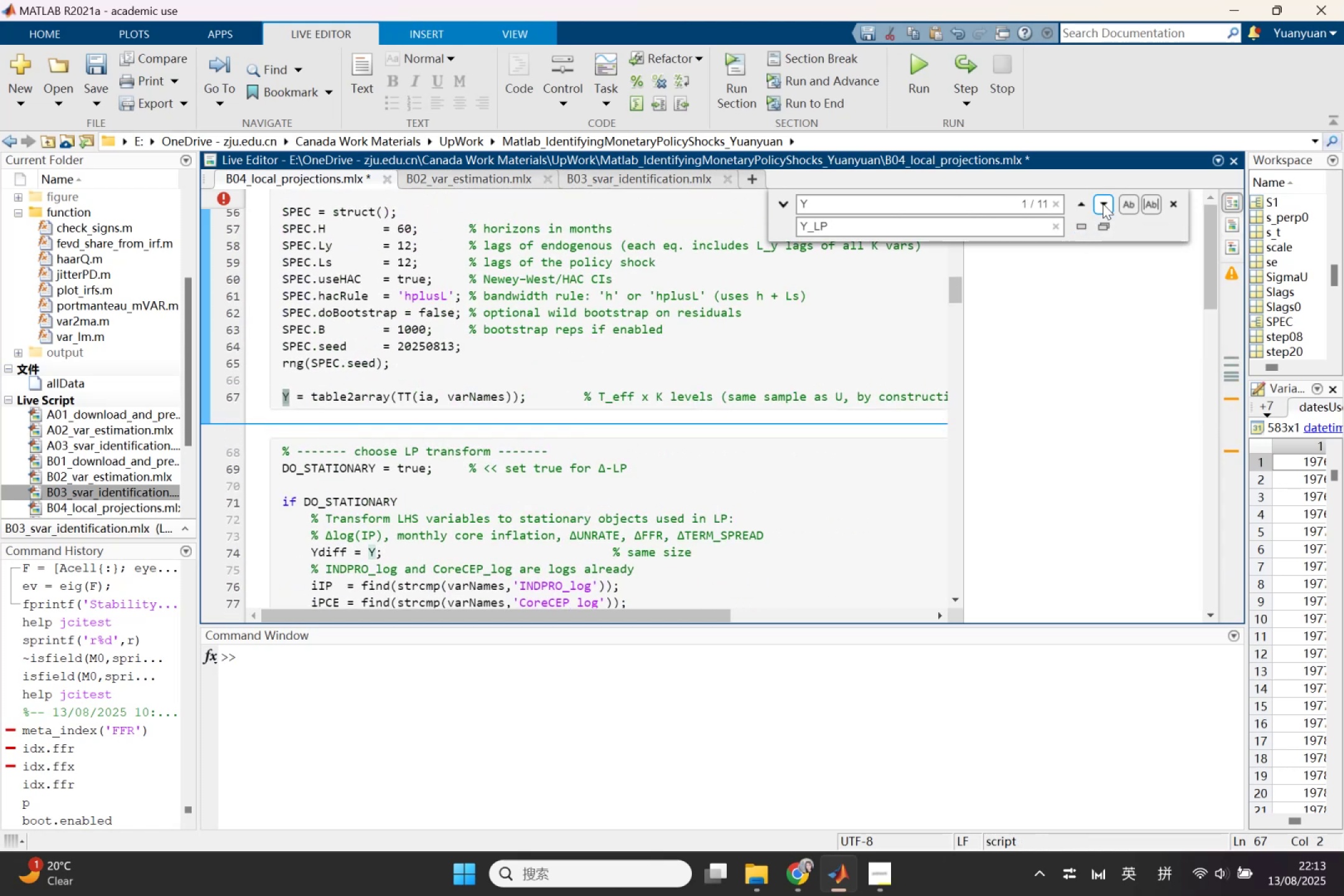 
left_click([1103, 203])
 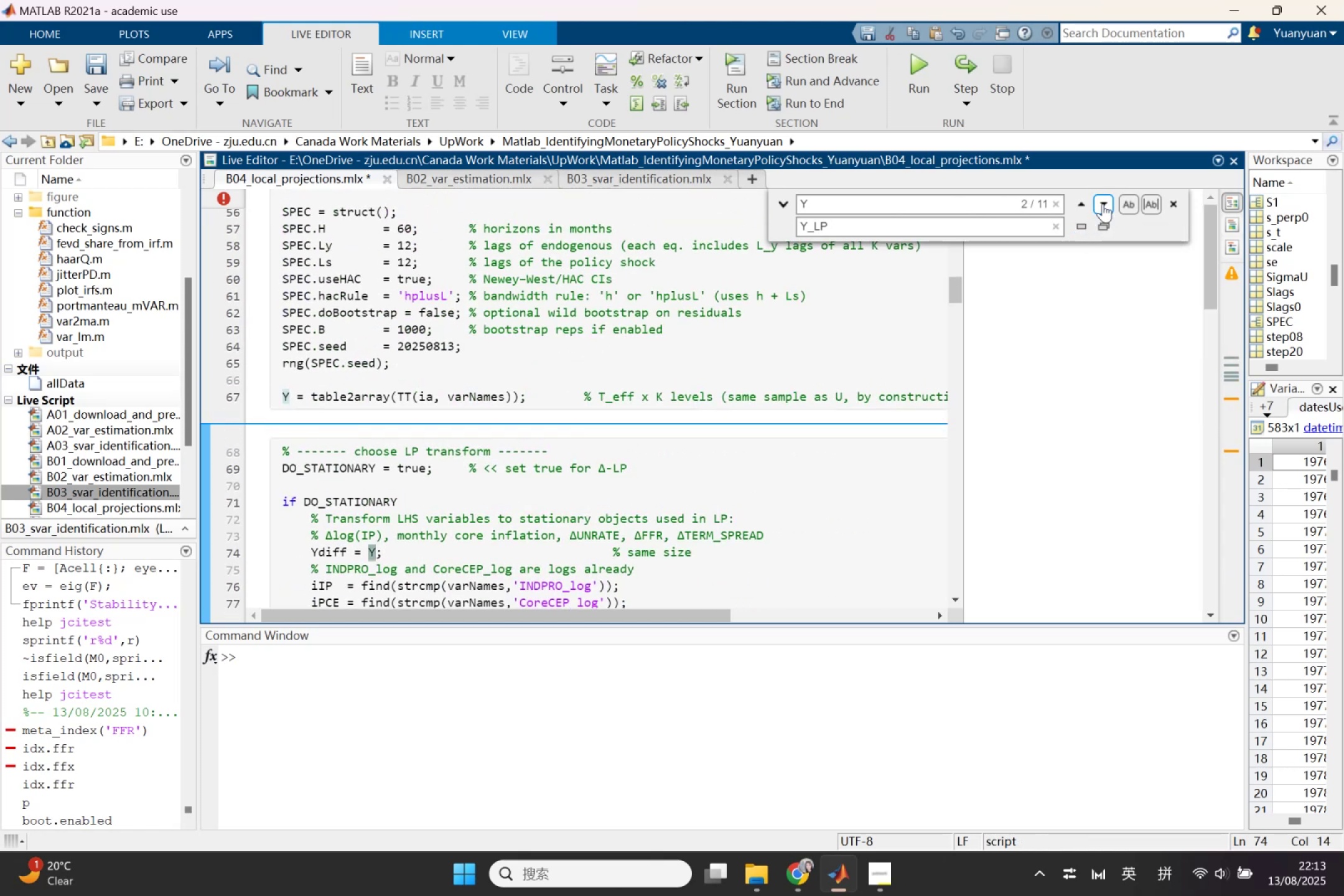 
left_click([1103, 203])
 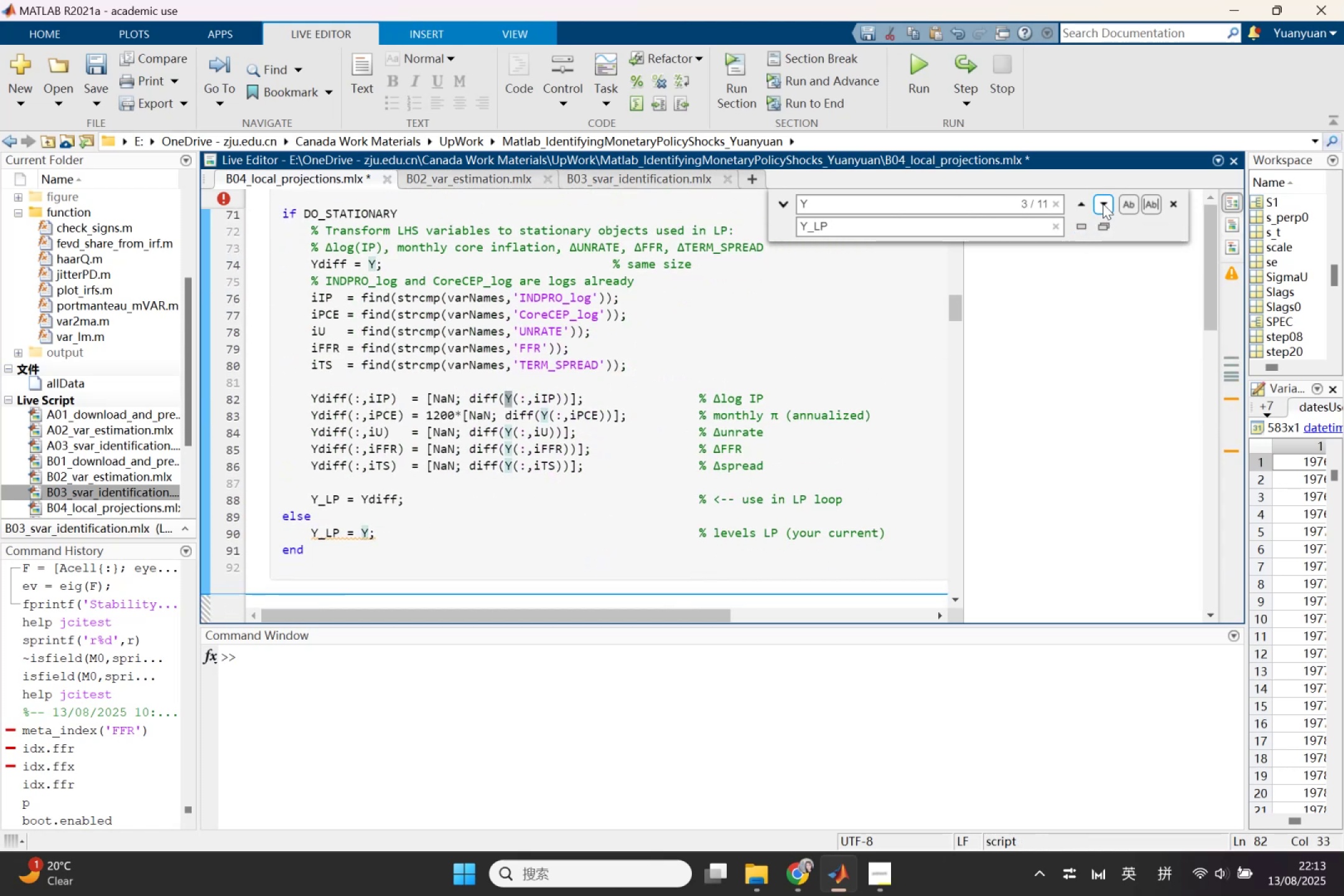 
double_click([1103, 203])
 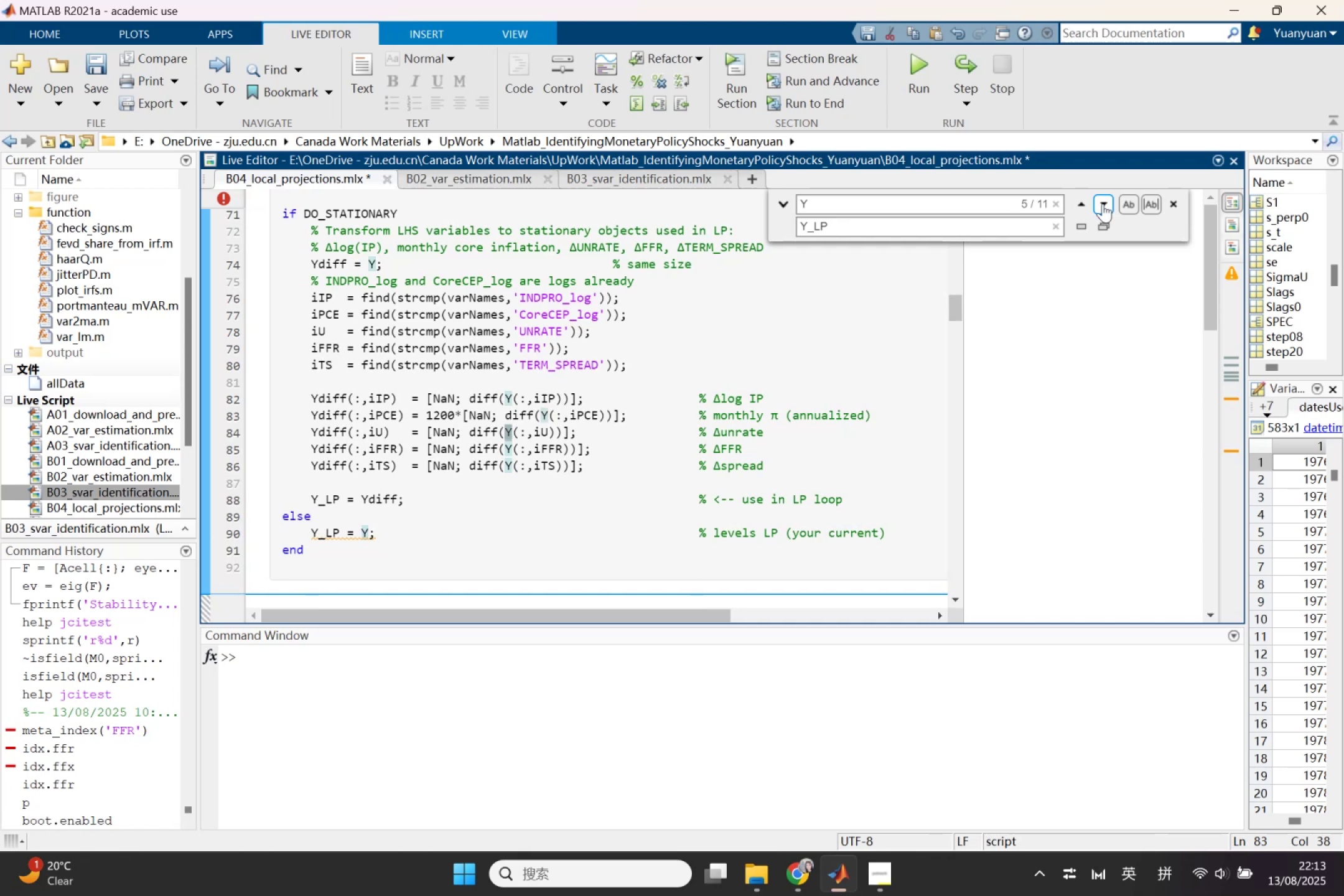 
triple_click([1103, 203])
 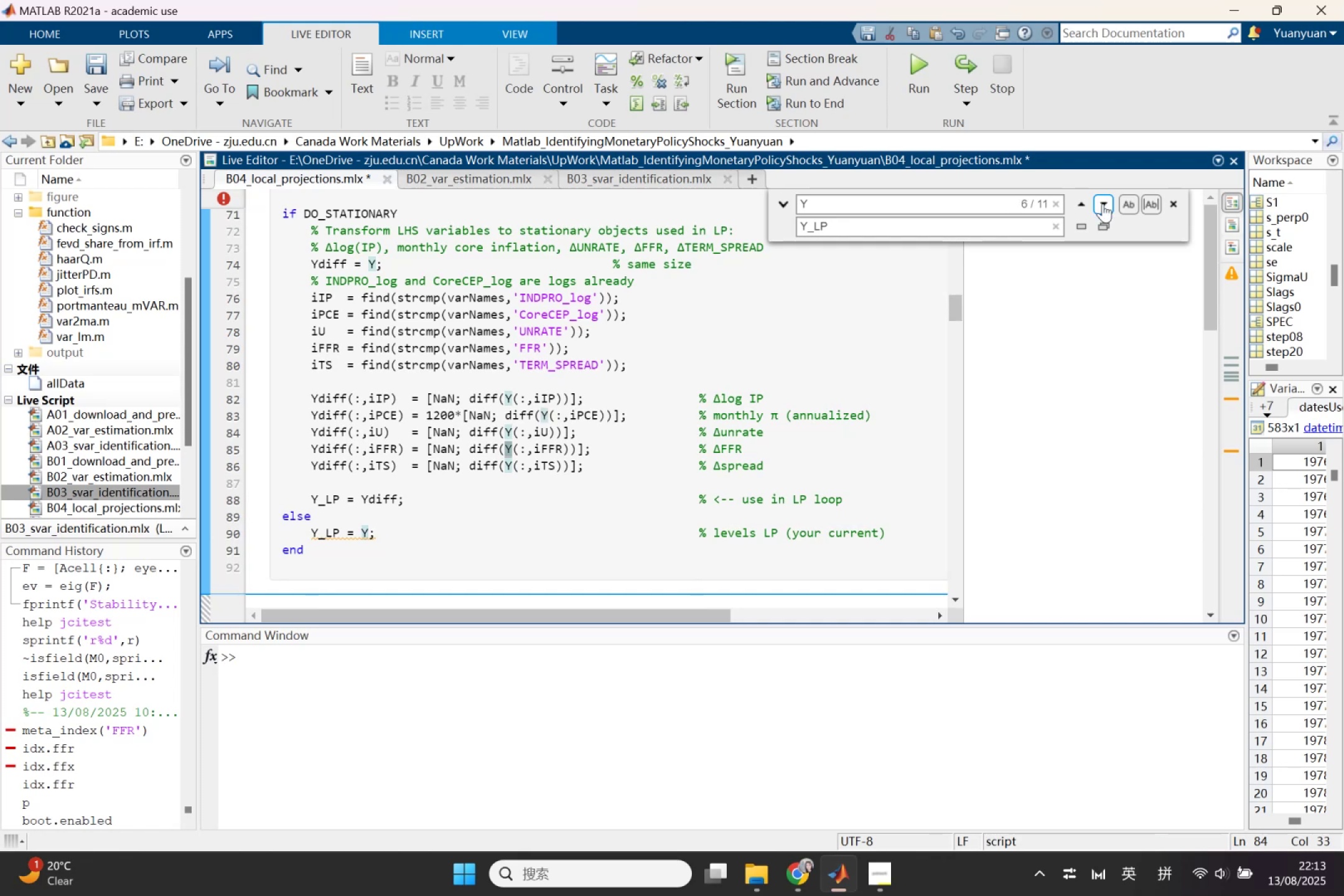 
triple_click([1103, 203])
 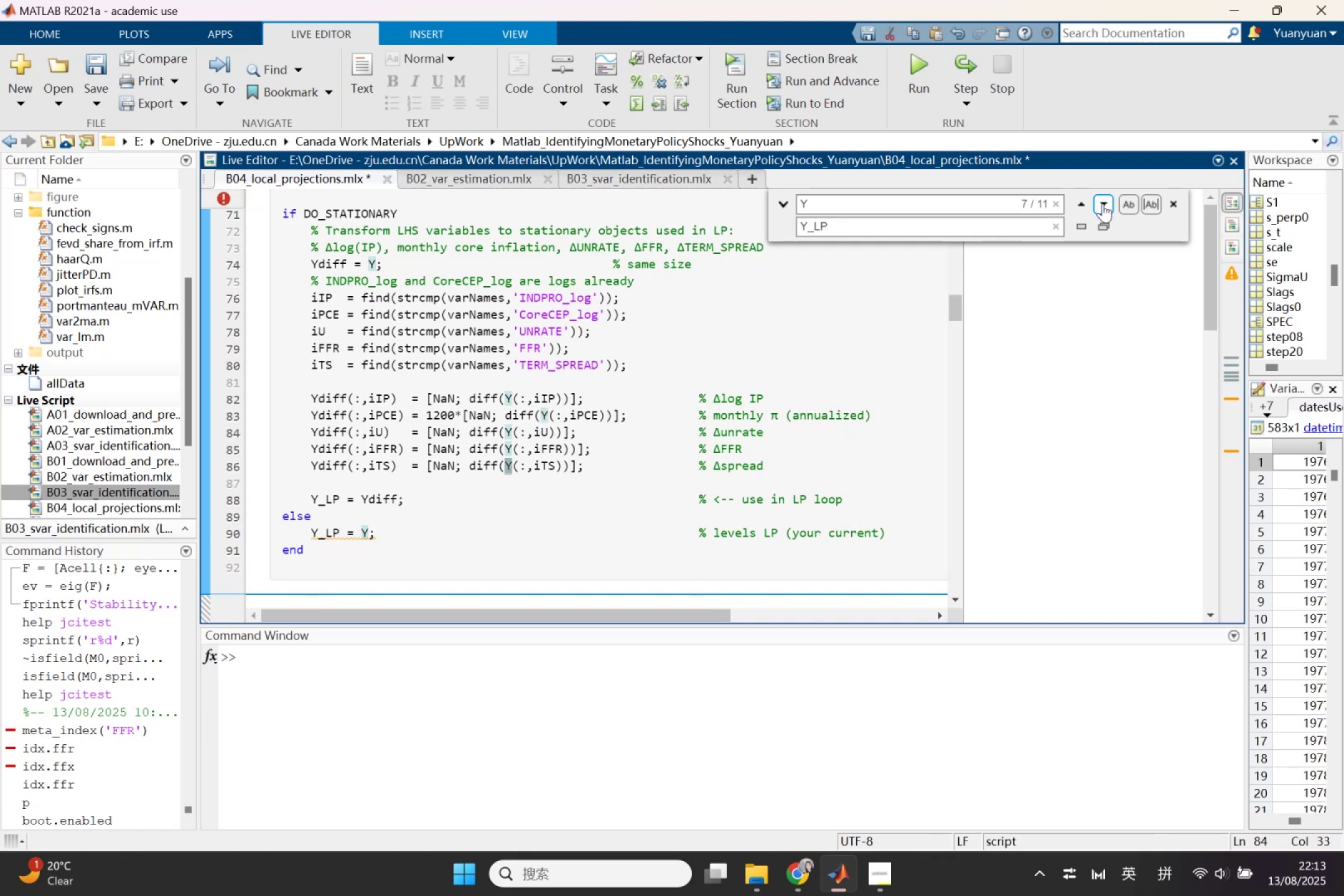 
triple_click([1103, 203])
 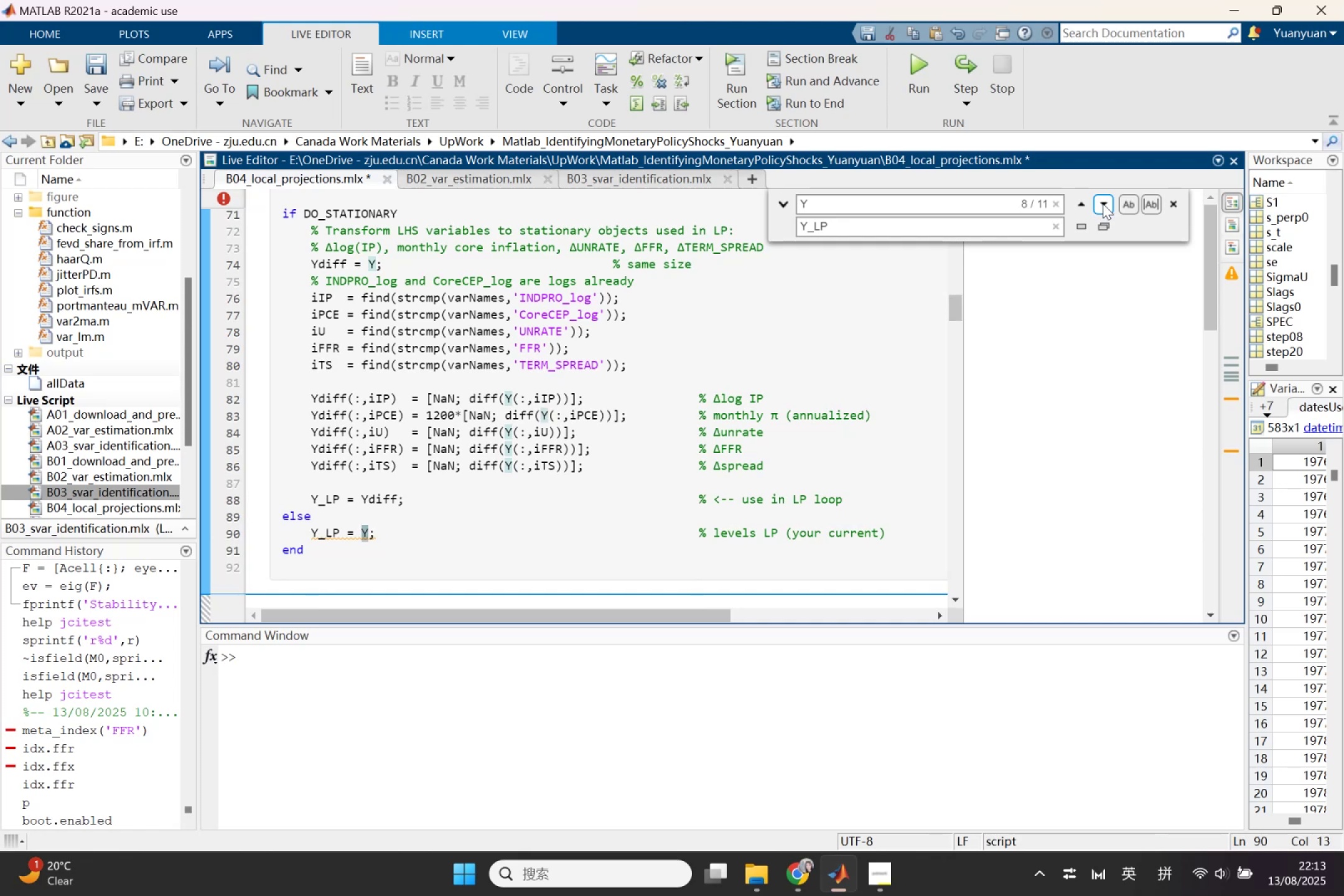 
left_click([1103, 203])
 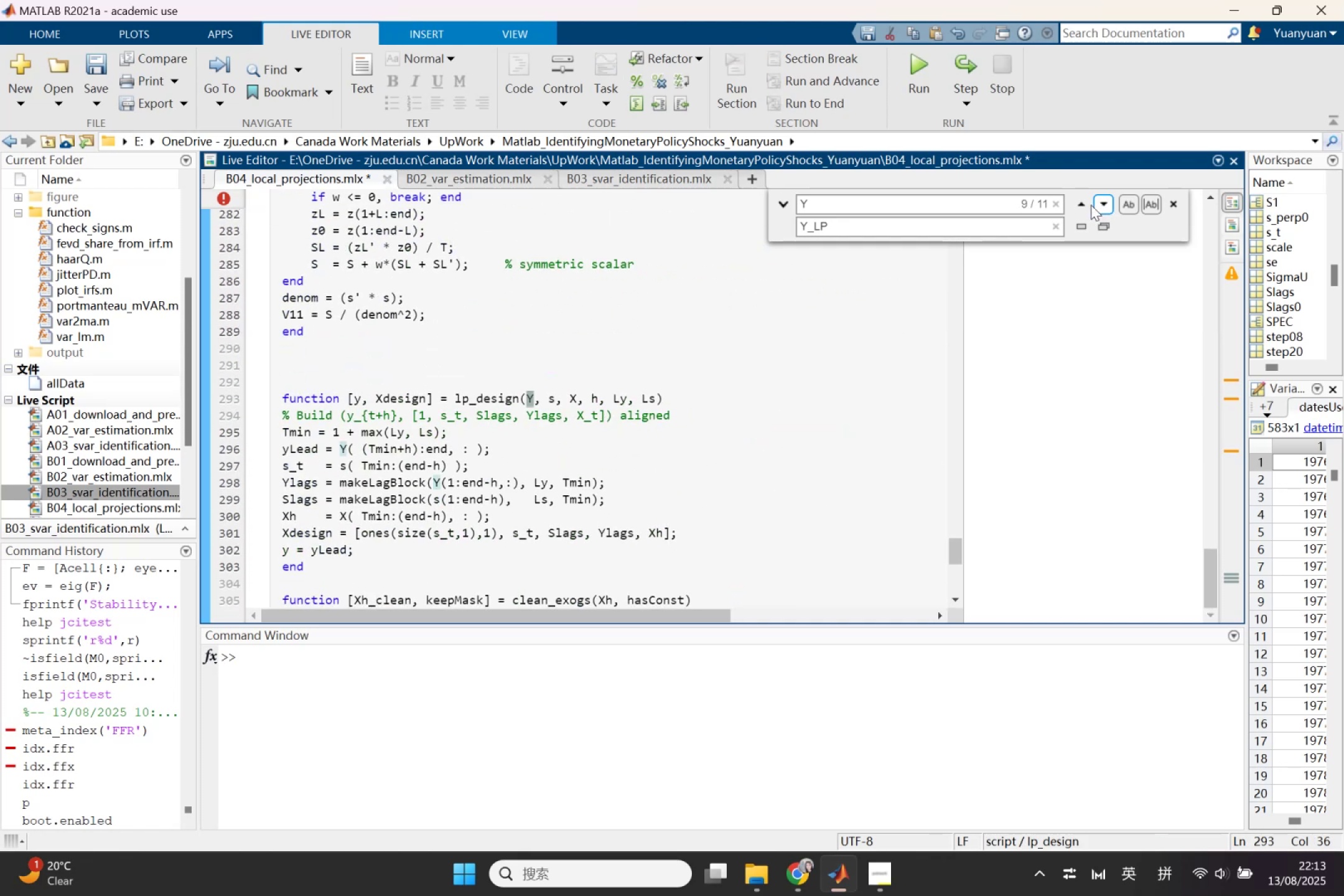 
left_click([1083, 205])
 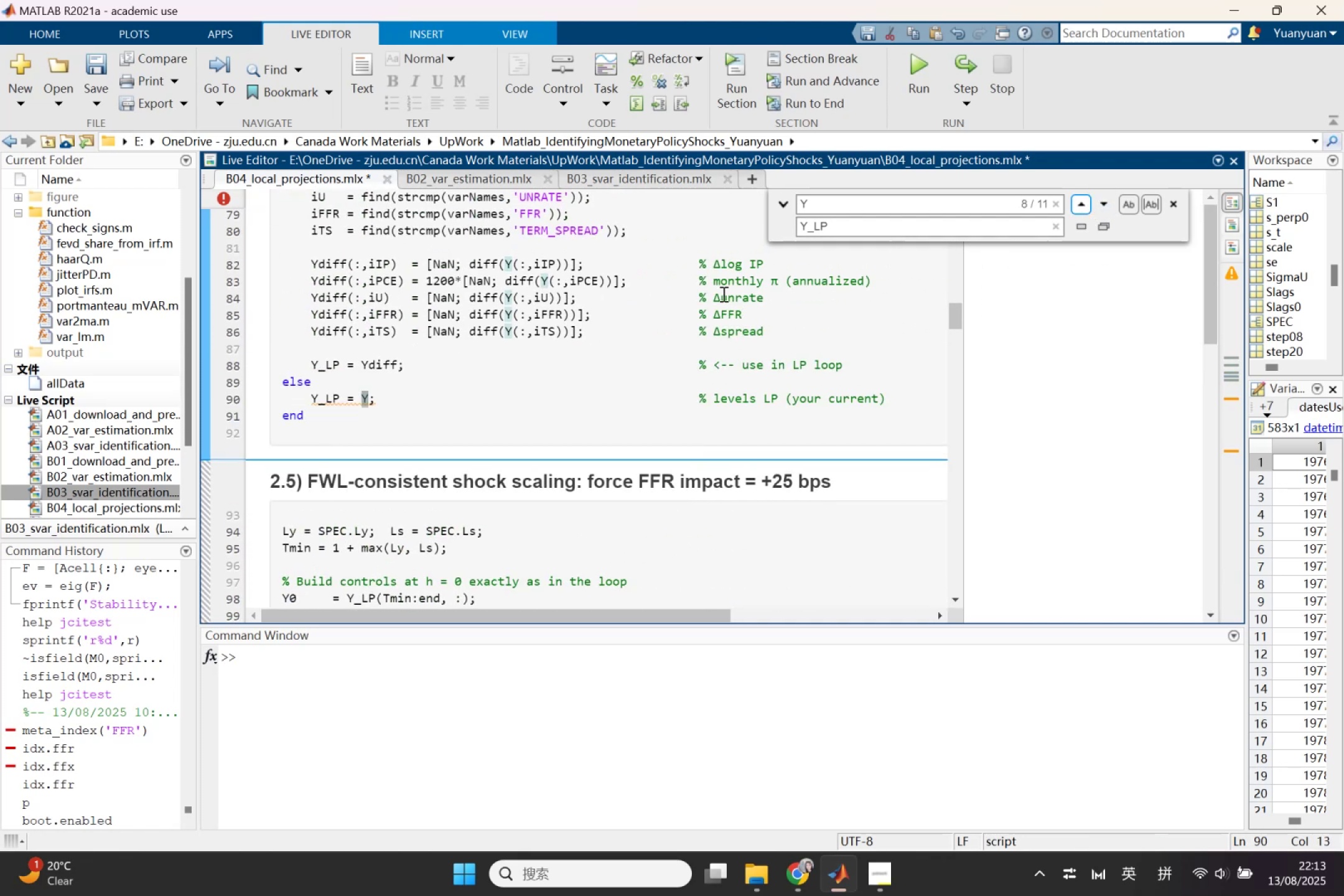 
scroll: coordinate [548, 386], scroll_direction: down, amount: 3.0
 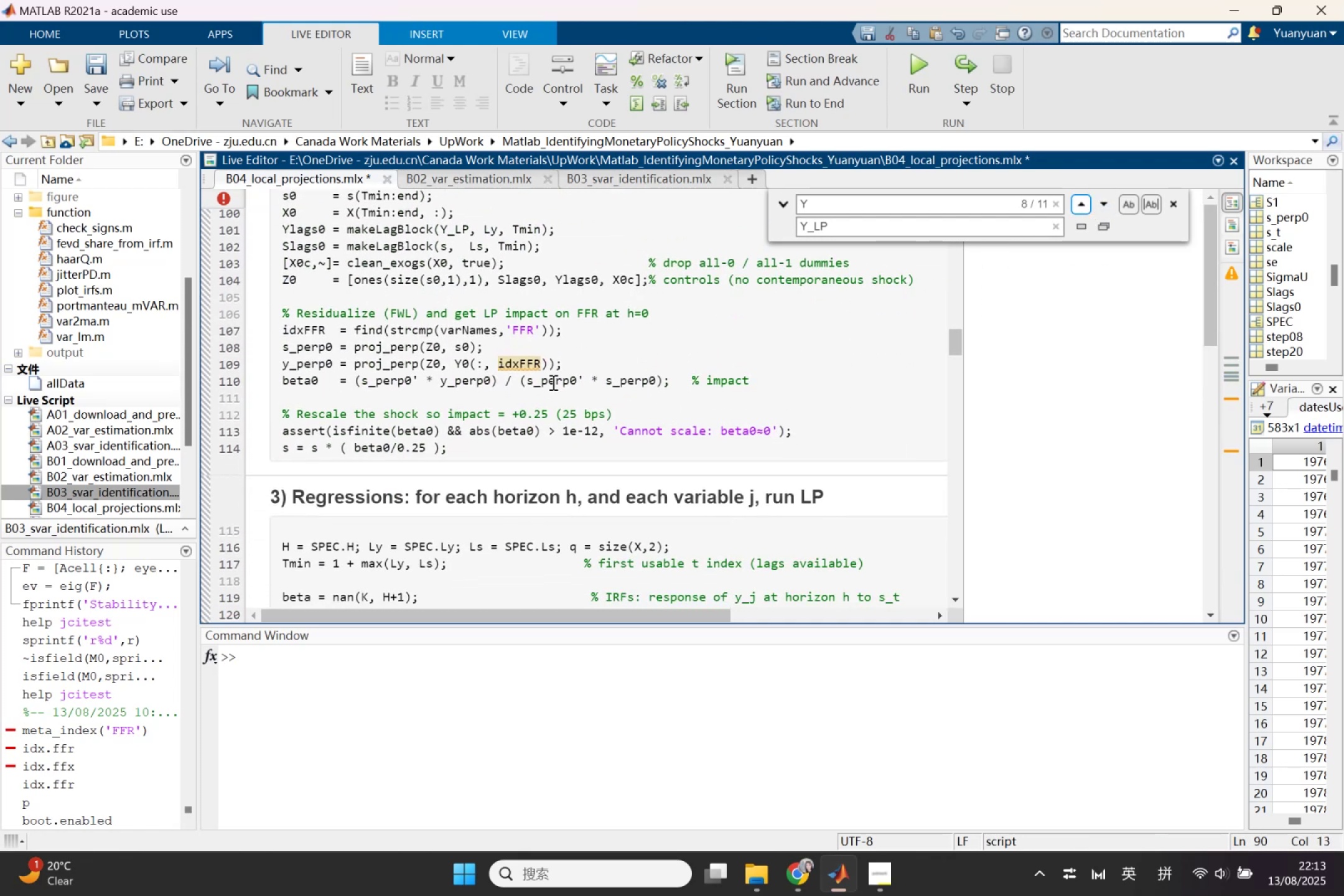 
left_click([533, 363])
 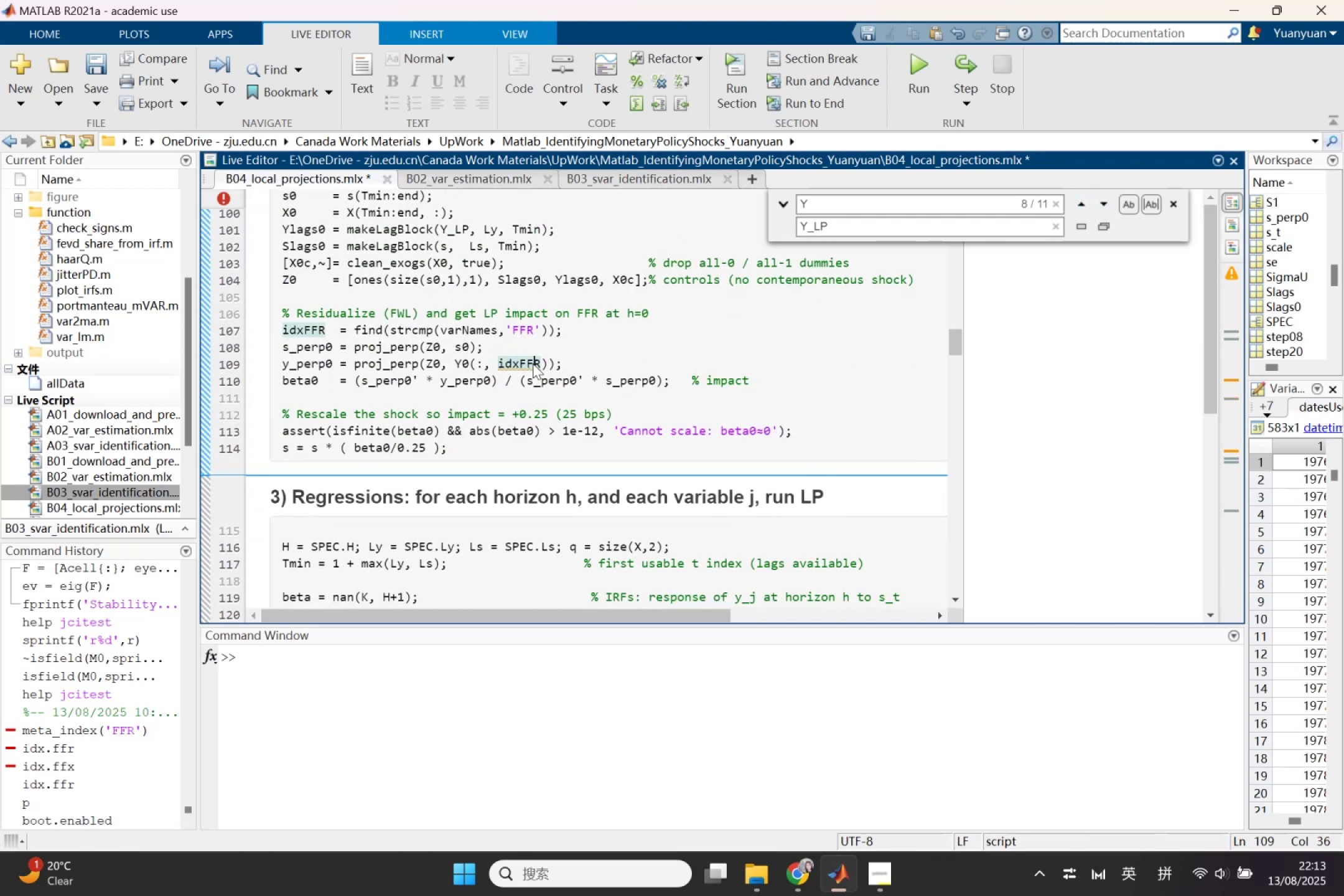 
mouse_move([540, 362])
 